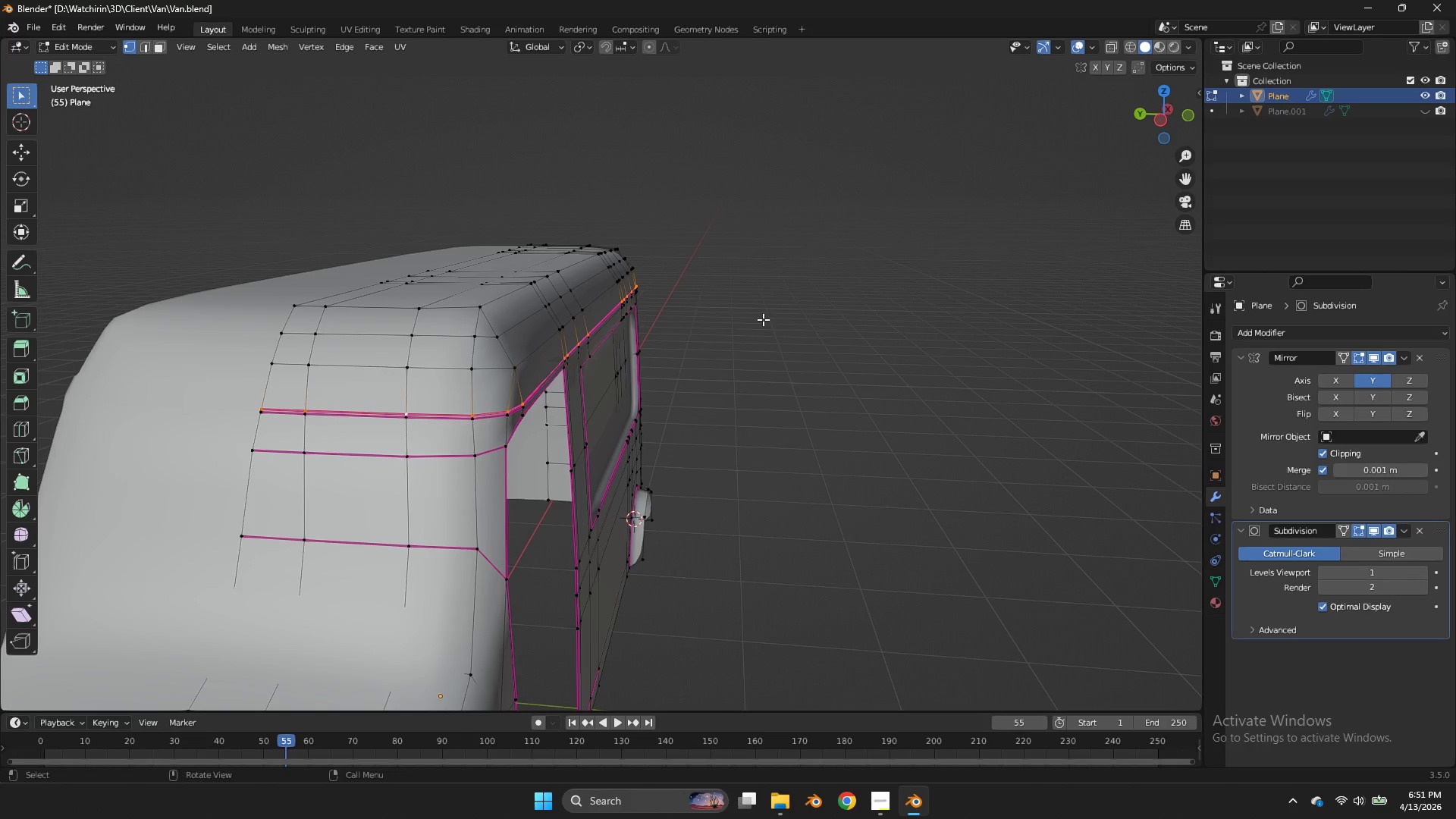 
key(X)
 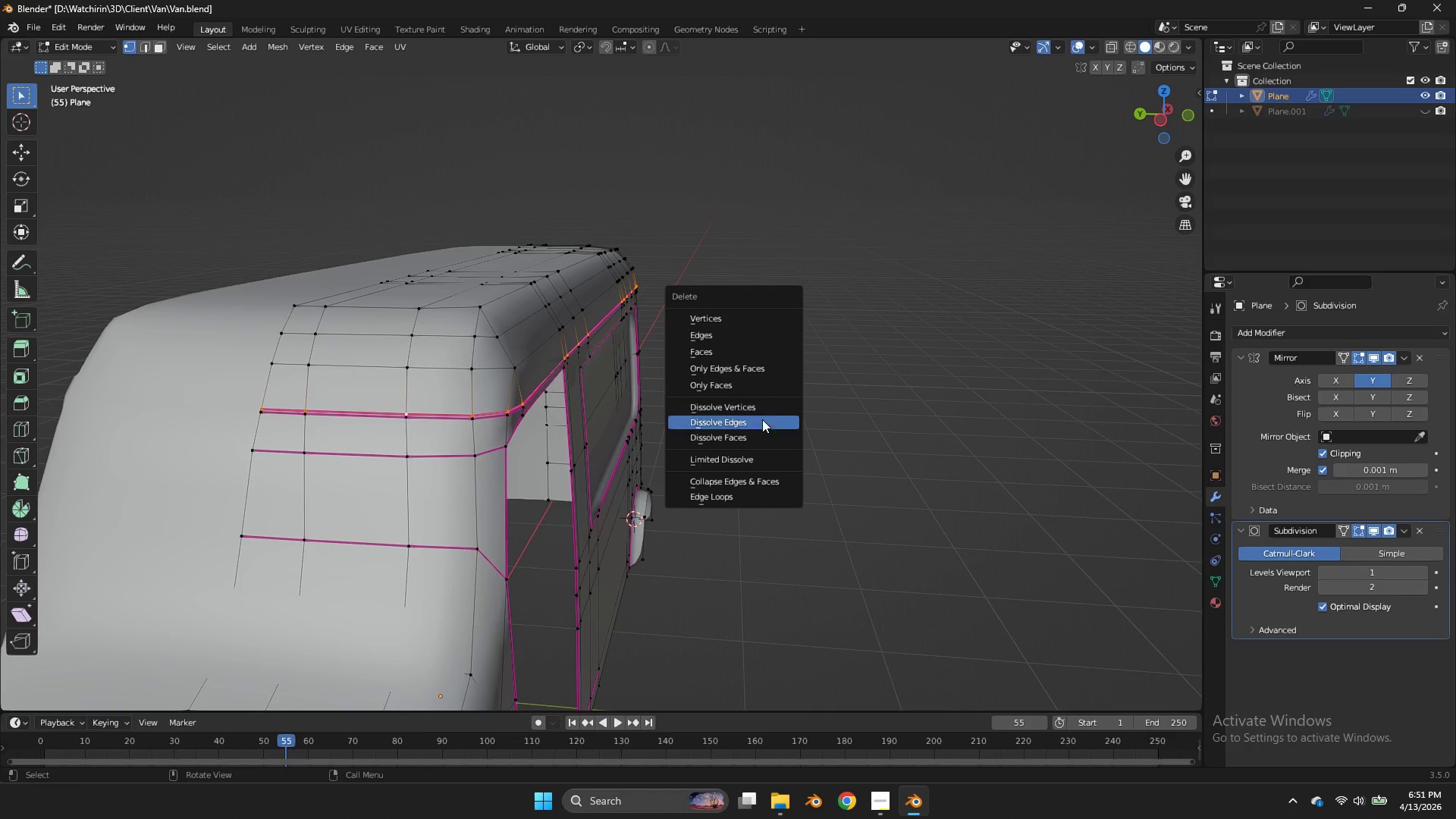 
left_click([763, 424])
 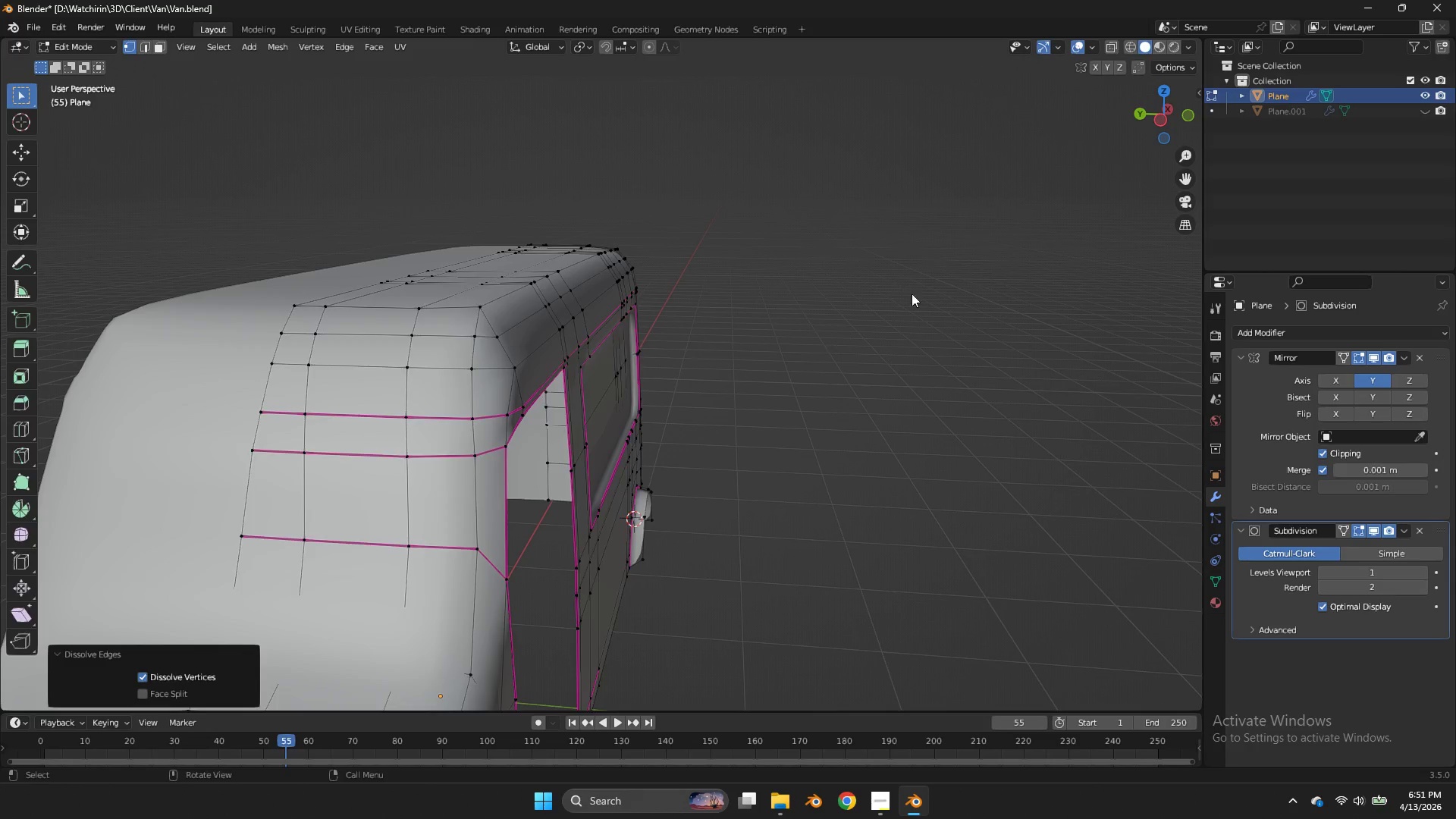 
key(Tab)
 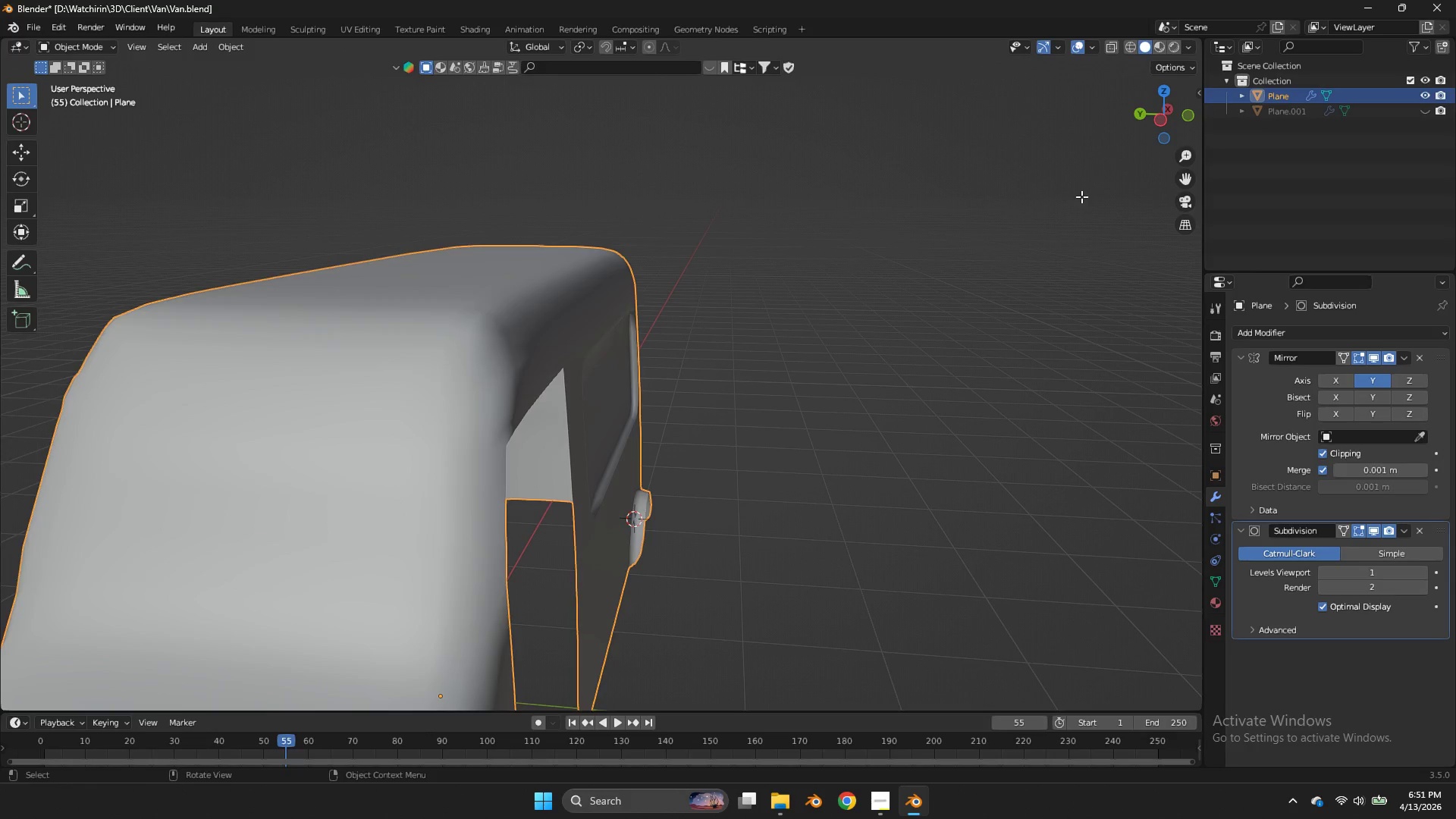 
key(Tab)
 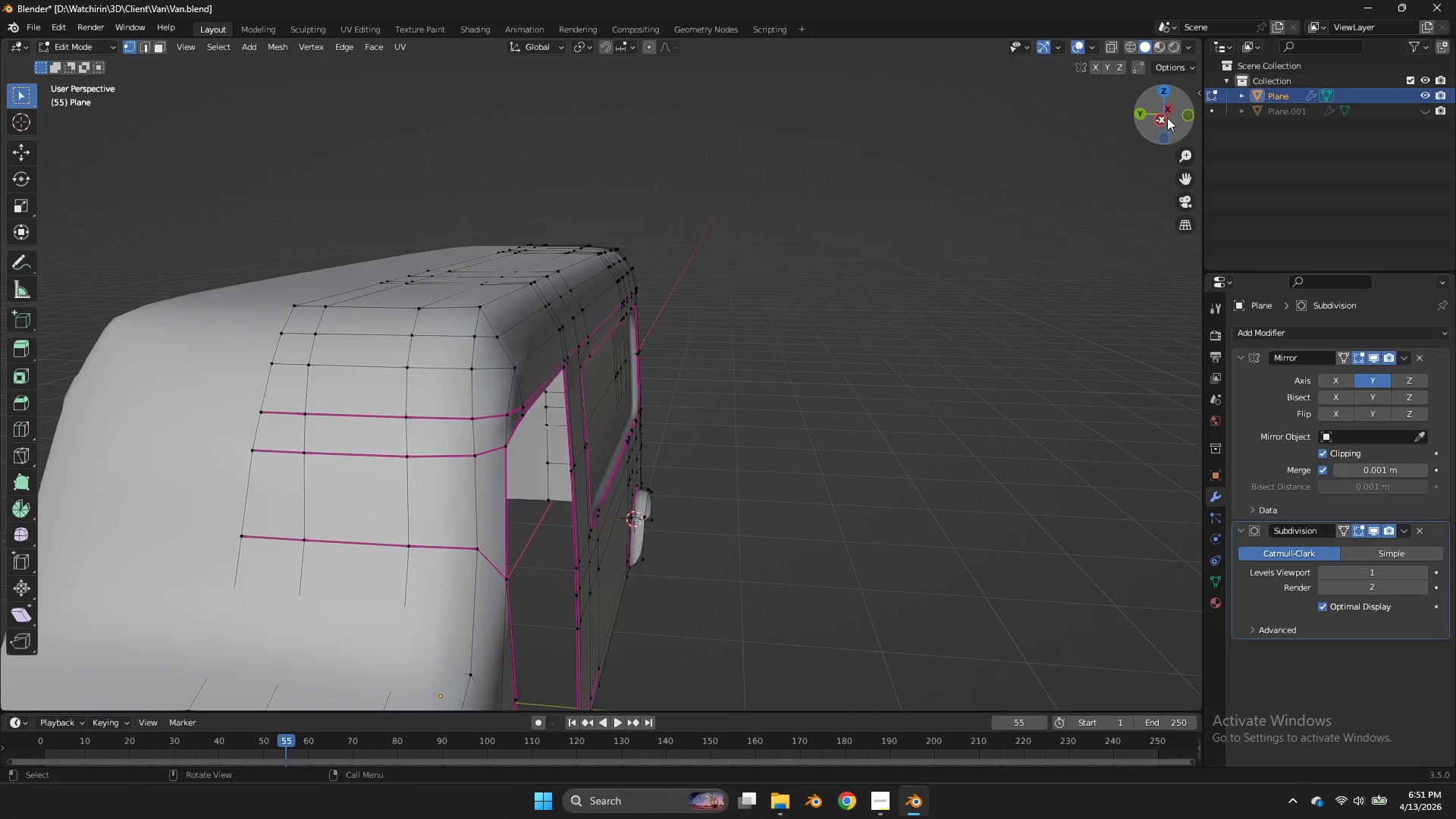 
left_click_drag(start_coordinate=[1164, 116], to_coordinate=[1053, 114])
 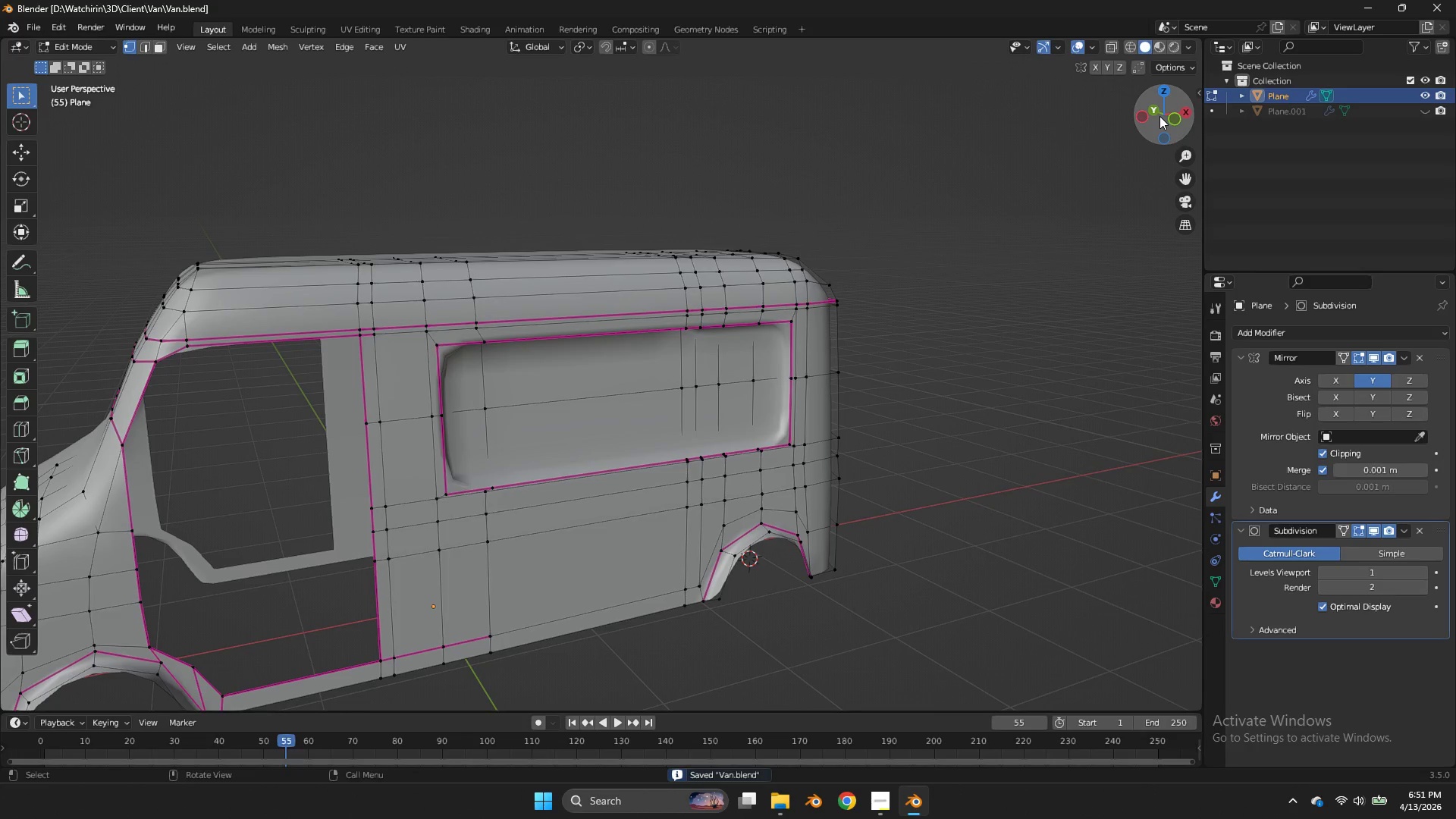 
key(Control+S)
 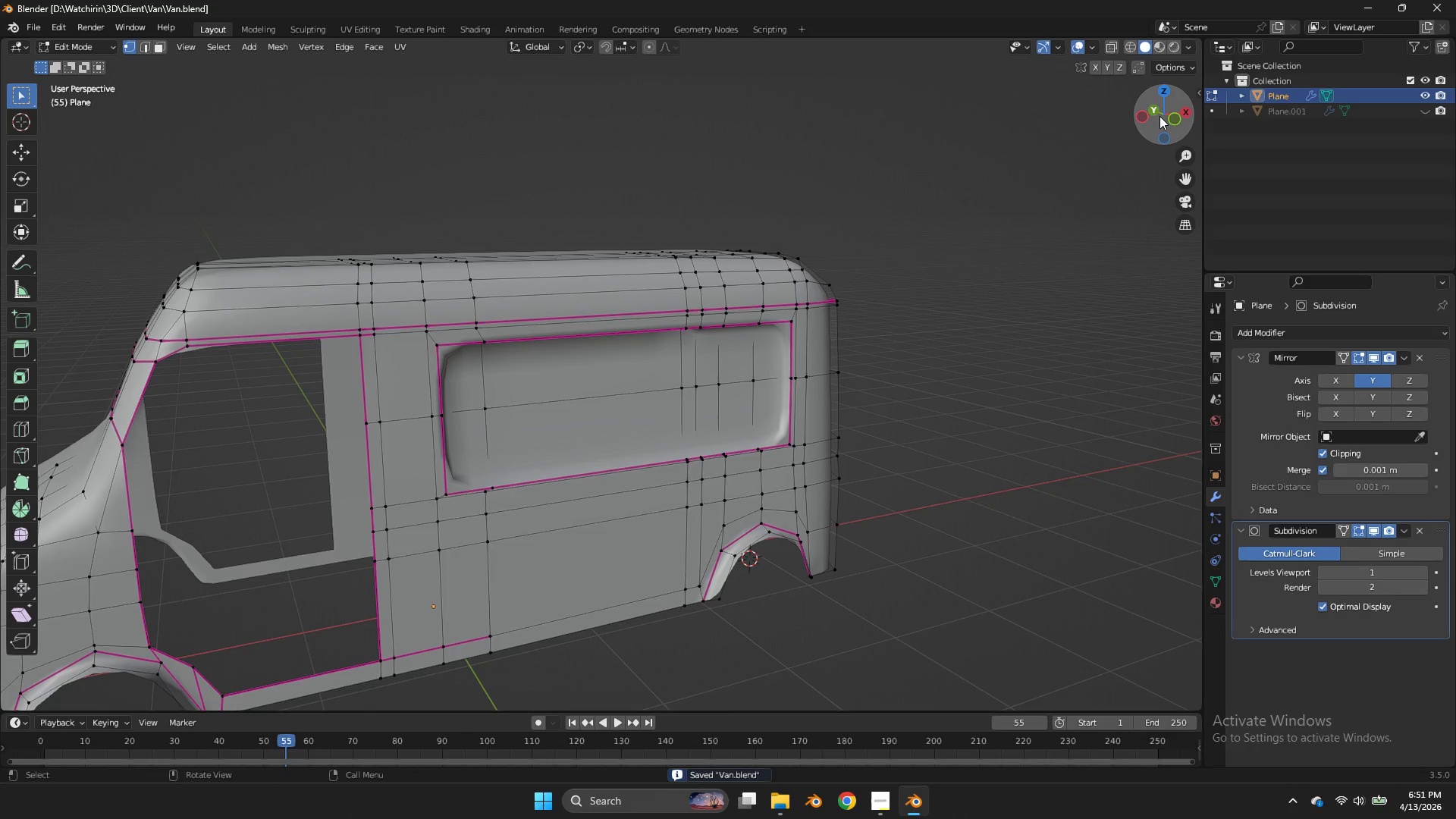 
wait(9.11)
 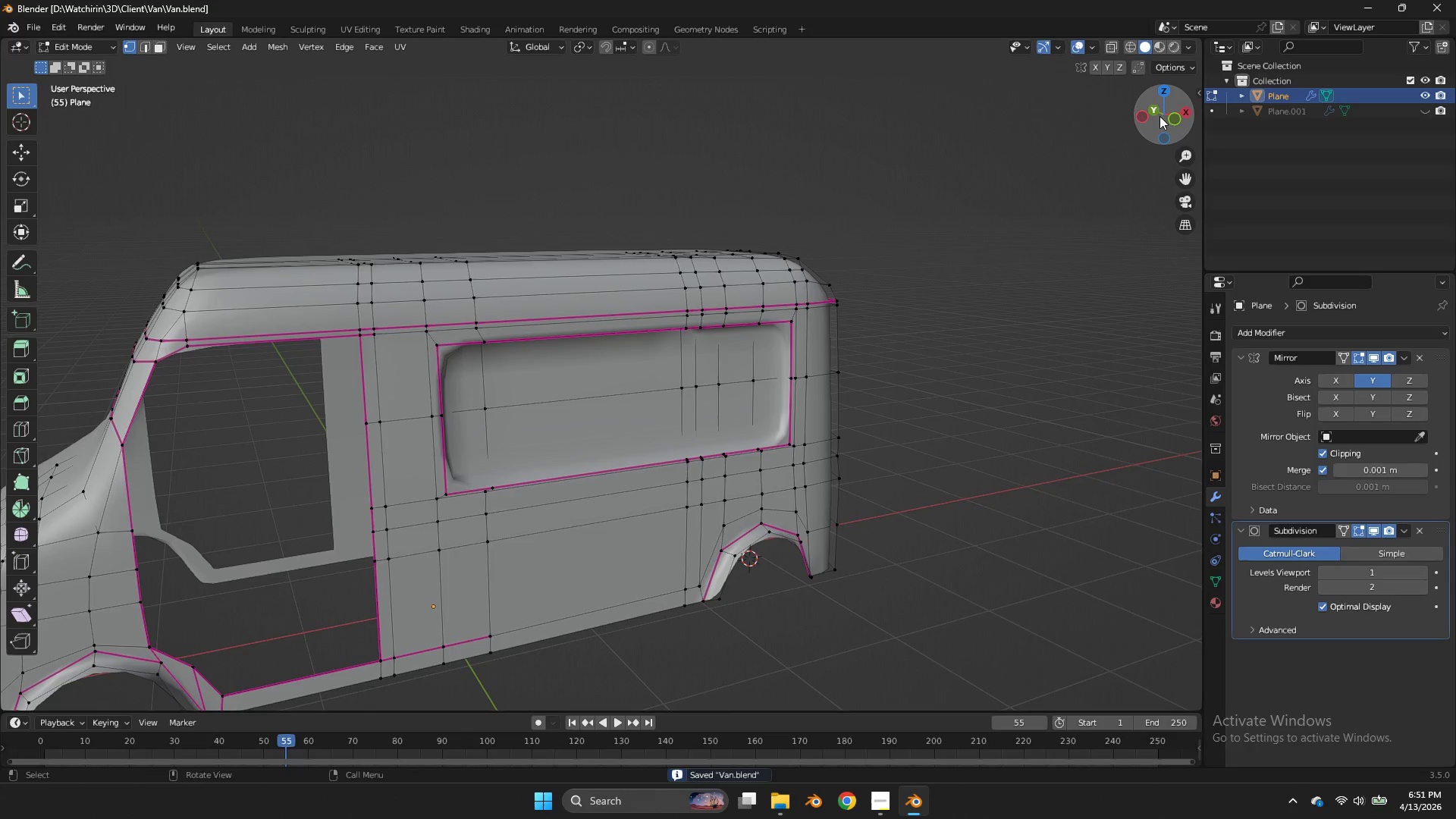 
left_click_drag(start_coordinate=[1169, 121], to_coordinate=[58, 109])
 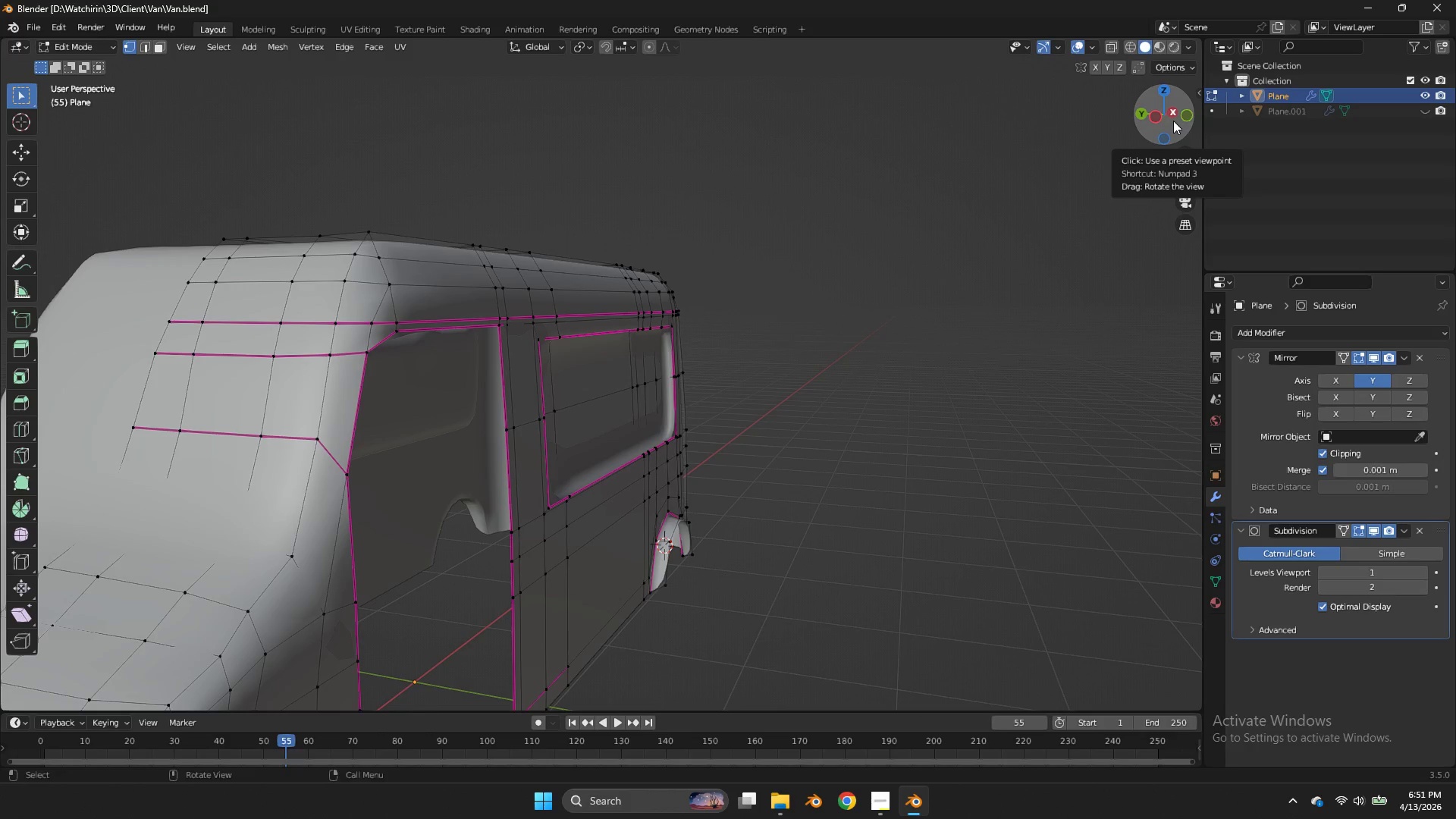 
wait(7.19)
 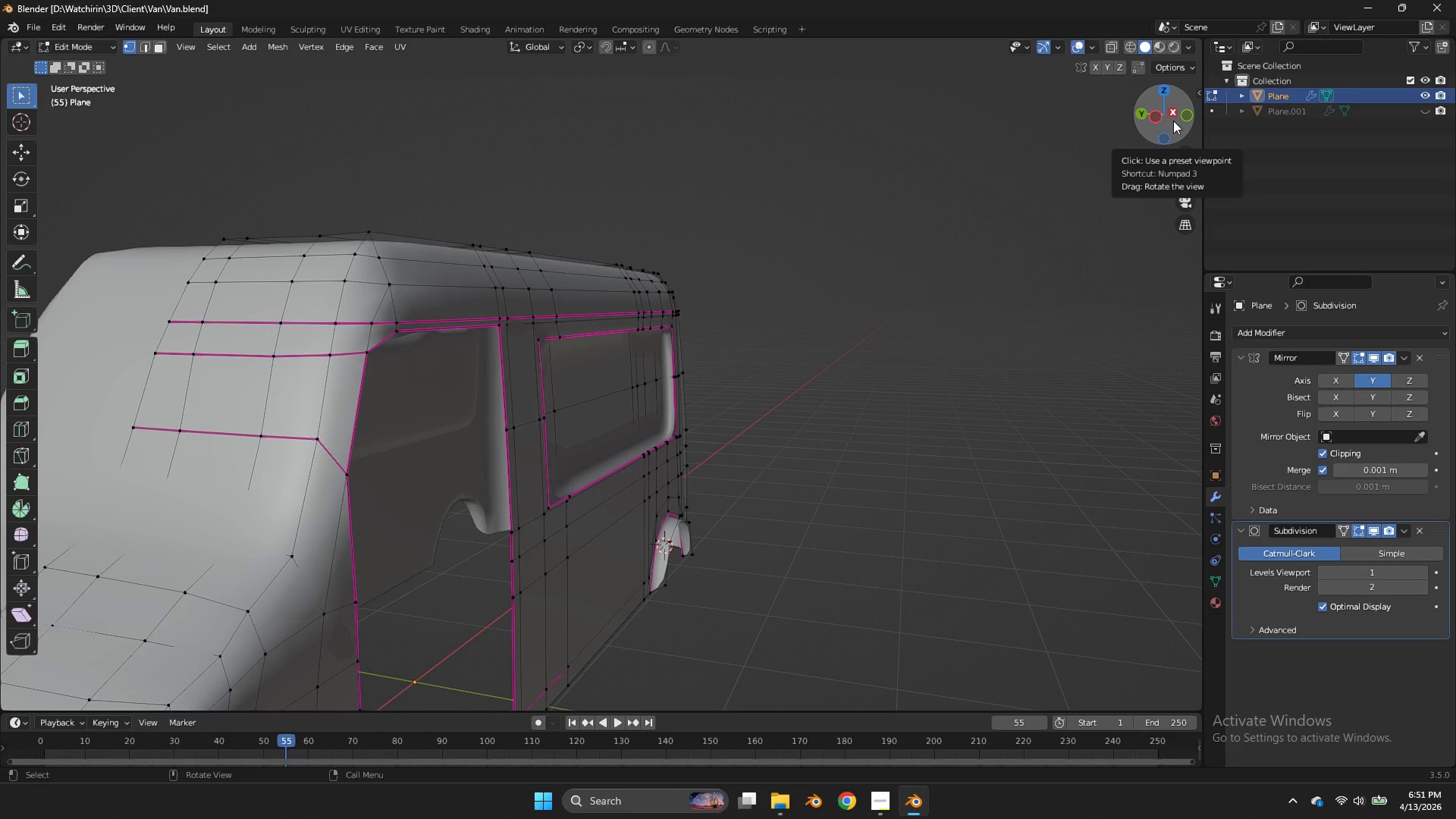 
left_click_drag(start_coordinate=[1173, 121], to_coordinate=[1130, 124])
 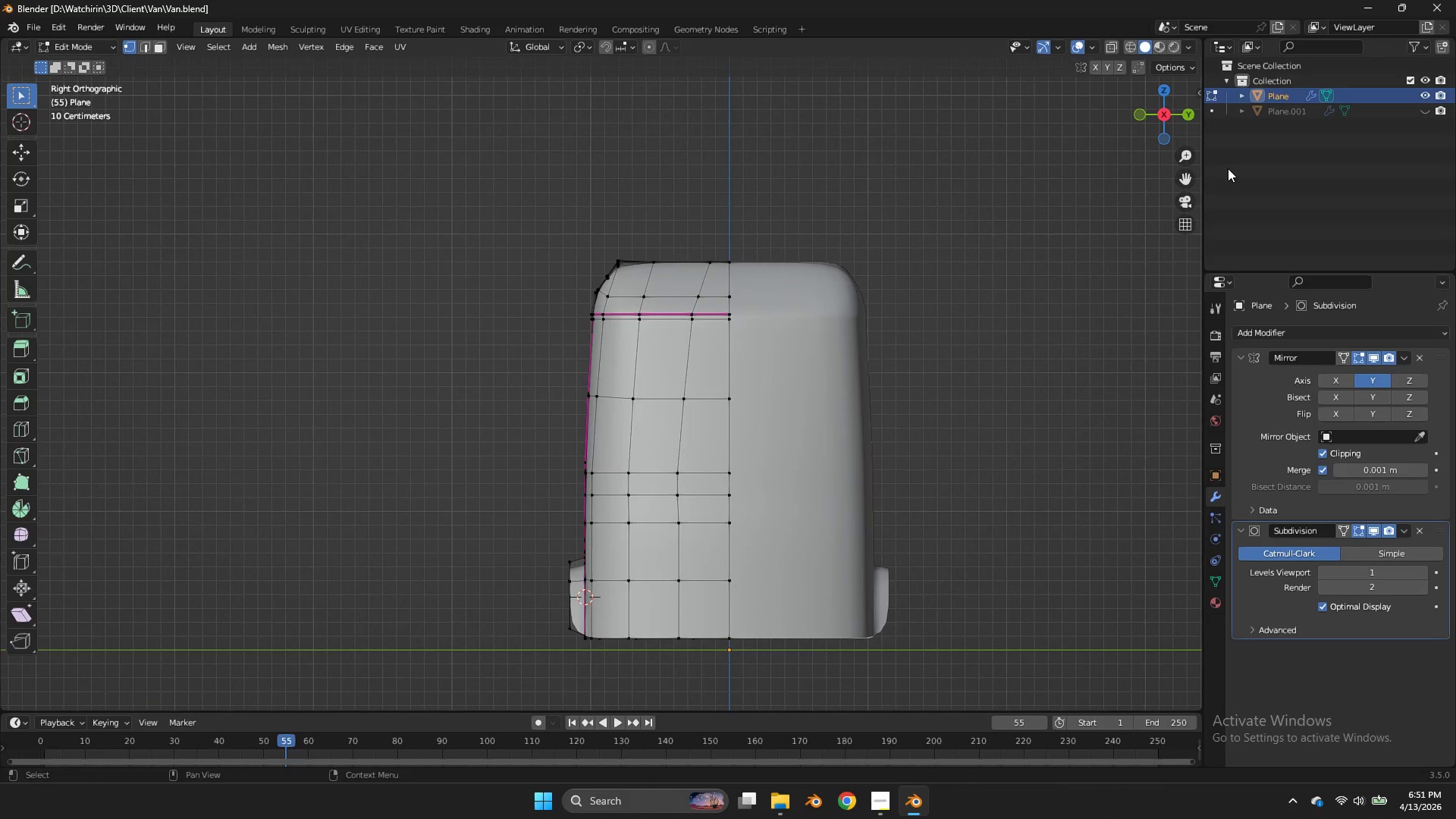 
left_click([1168, 121])
 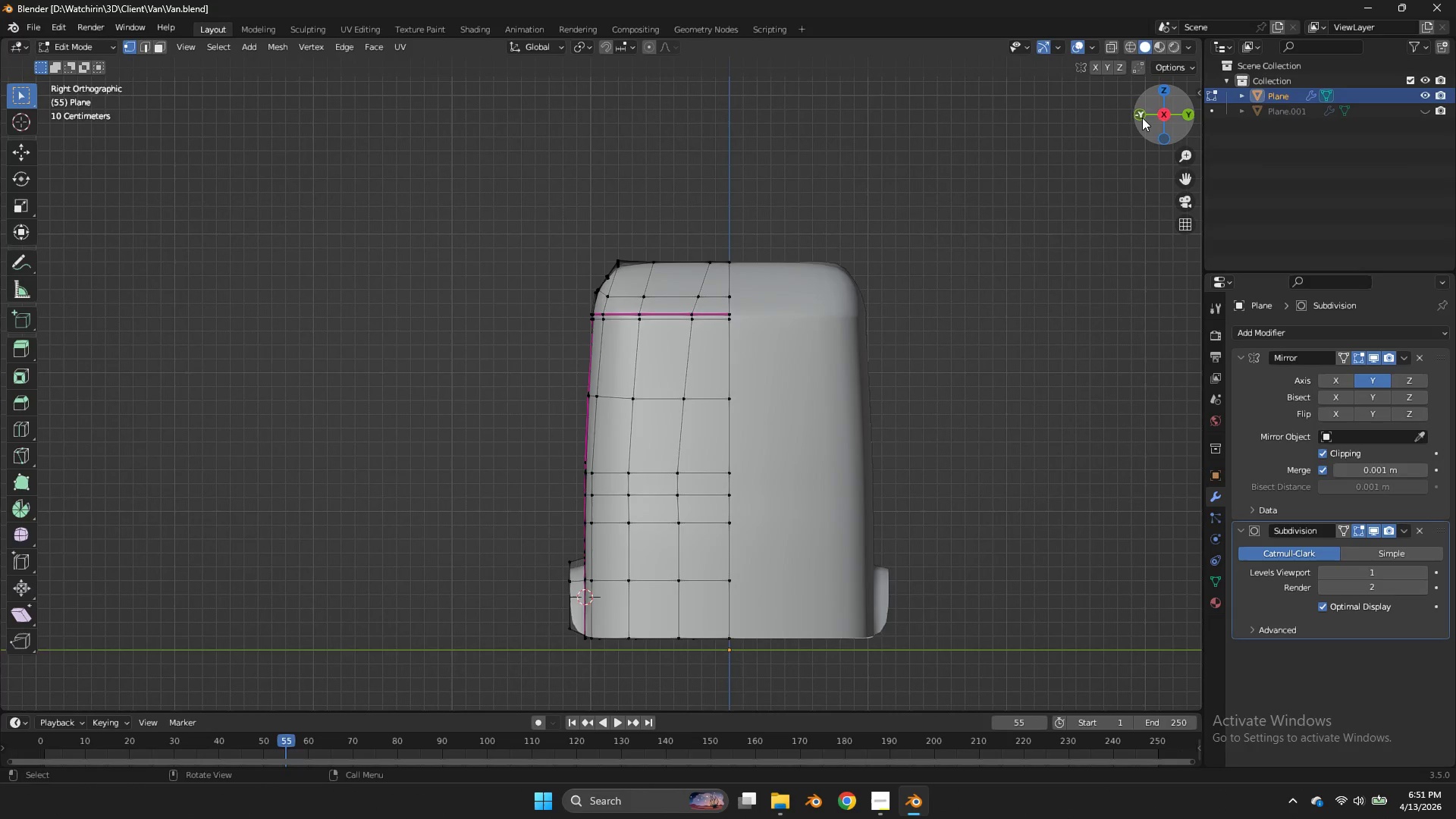 
double_click([1141, 117])
 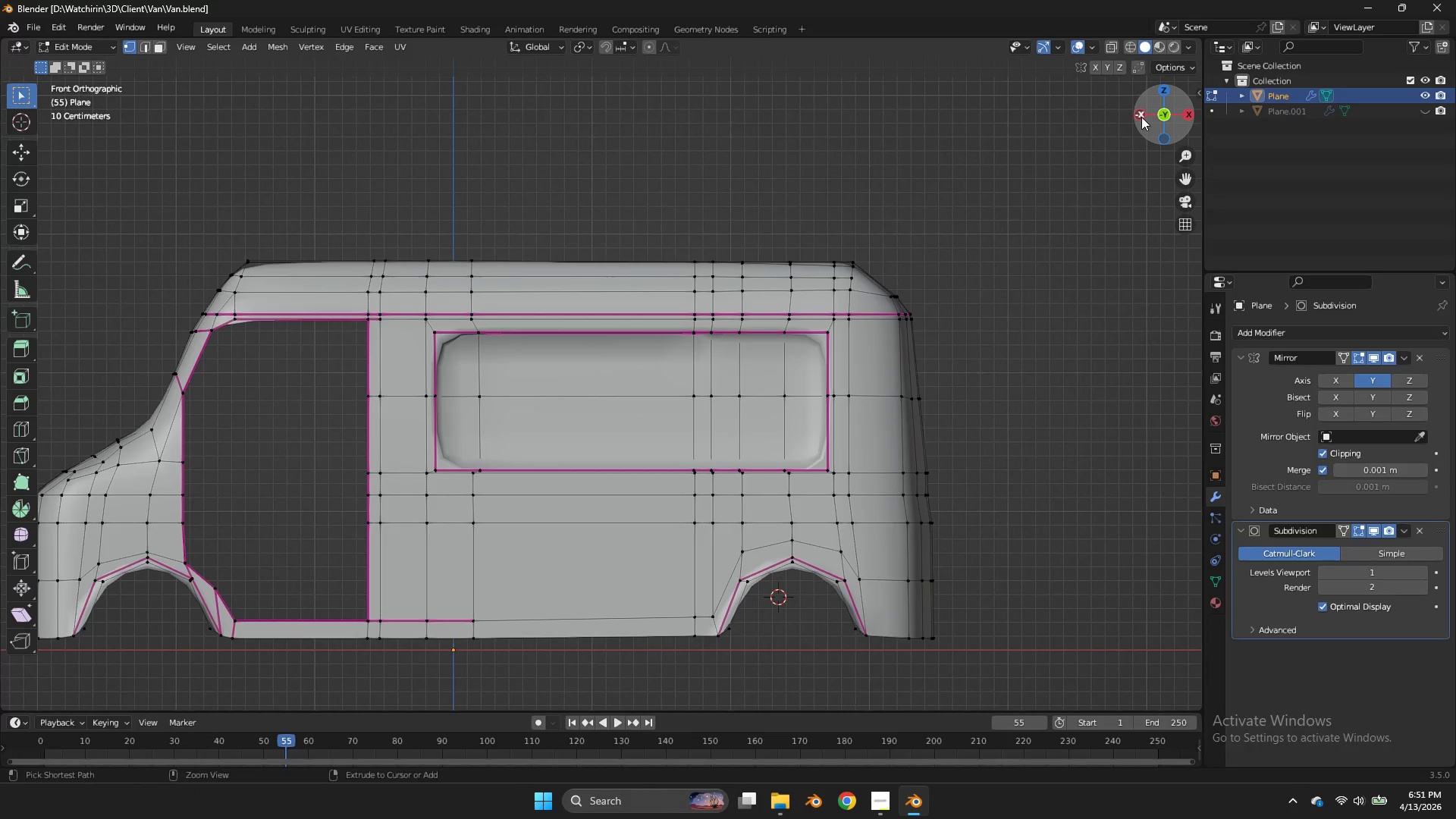 
key(Control+S)
 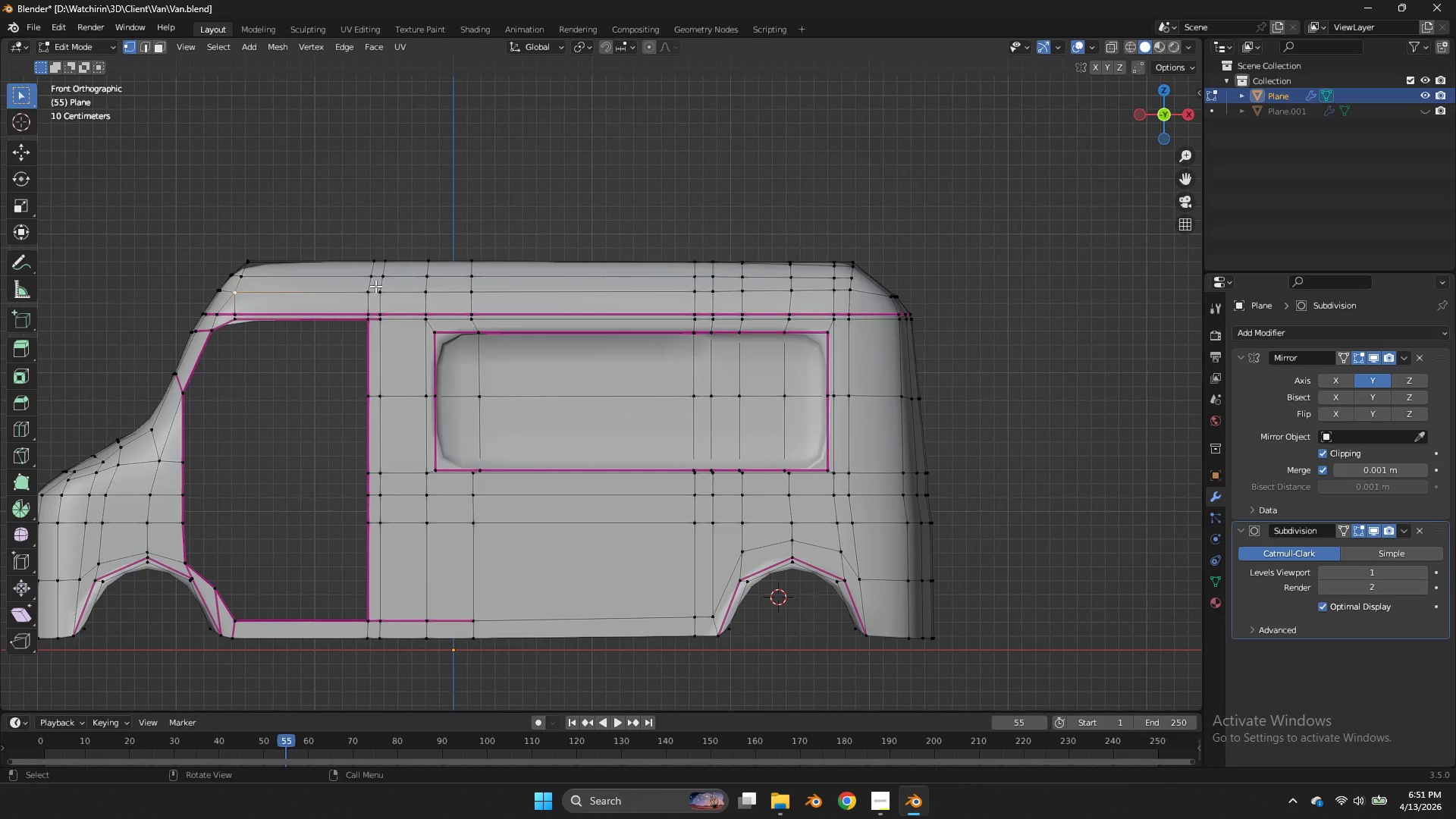 
wait(7.39)
 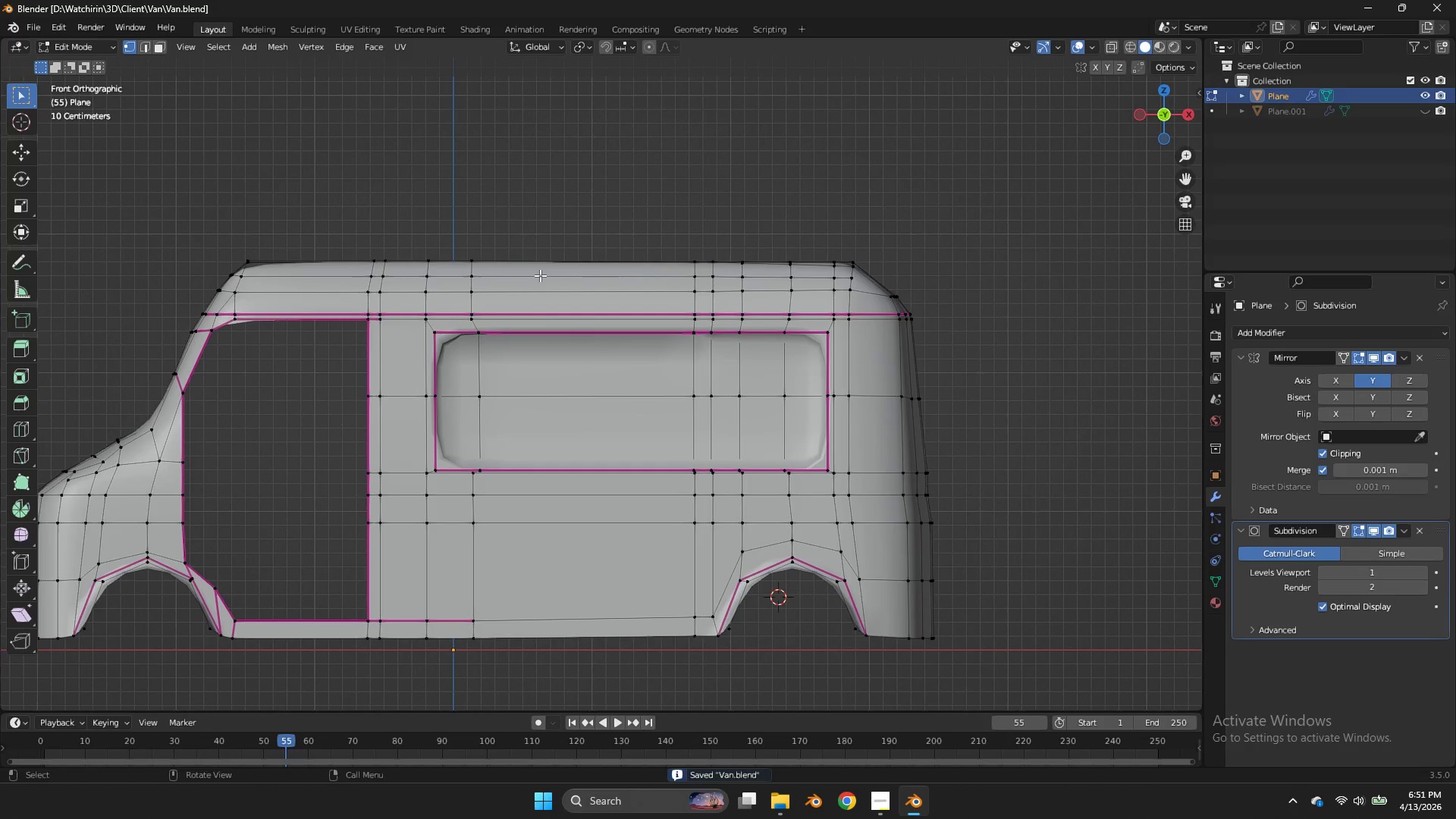 
type(gg)
 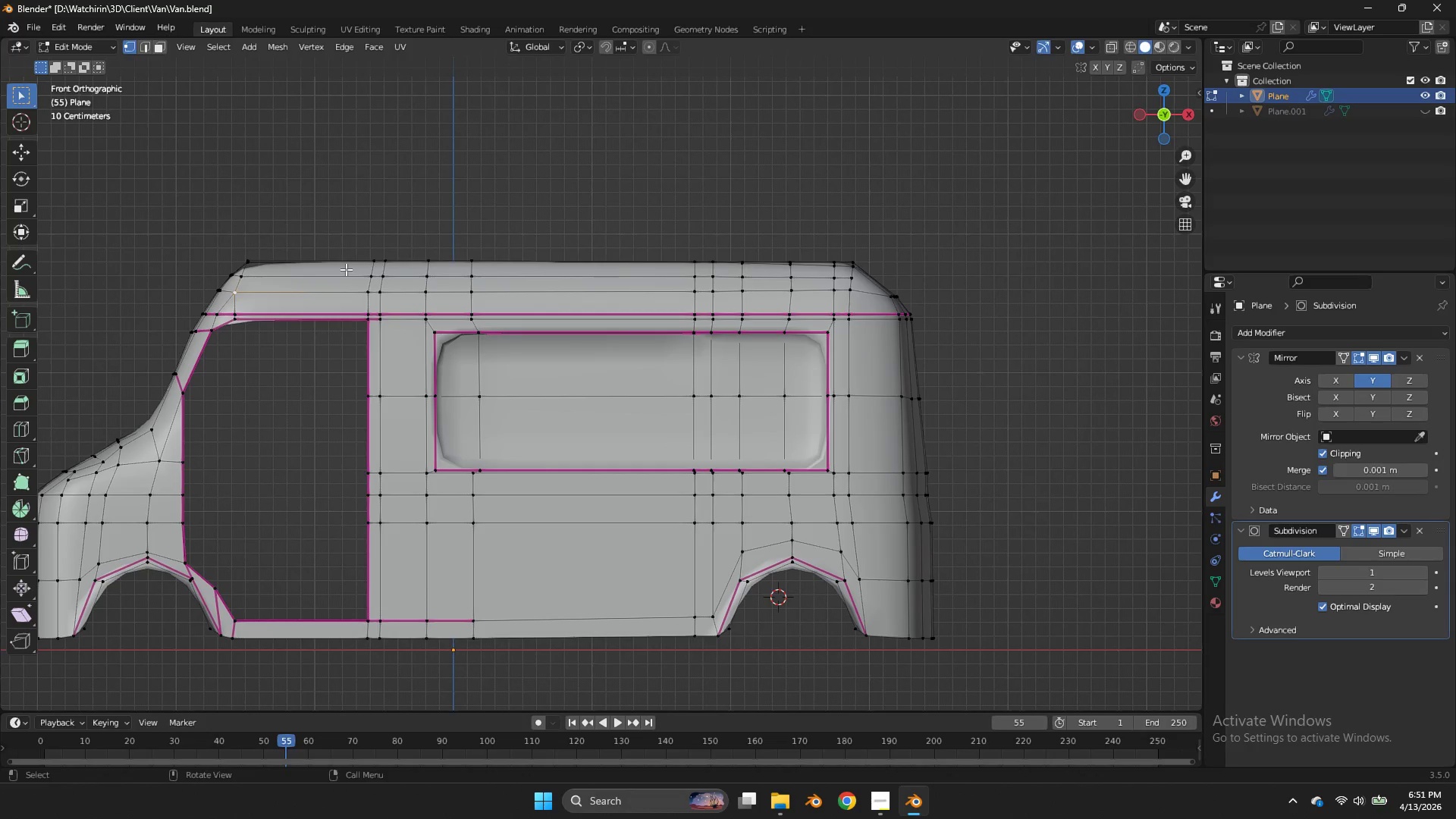 
type(zzgx)
 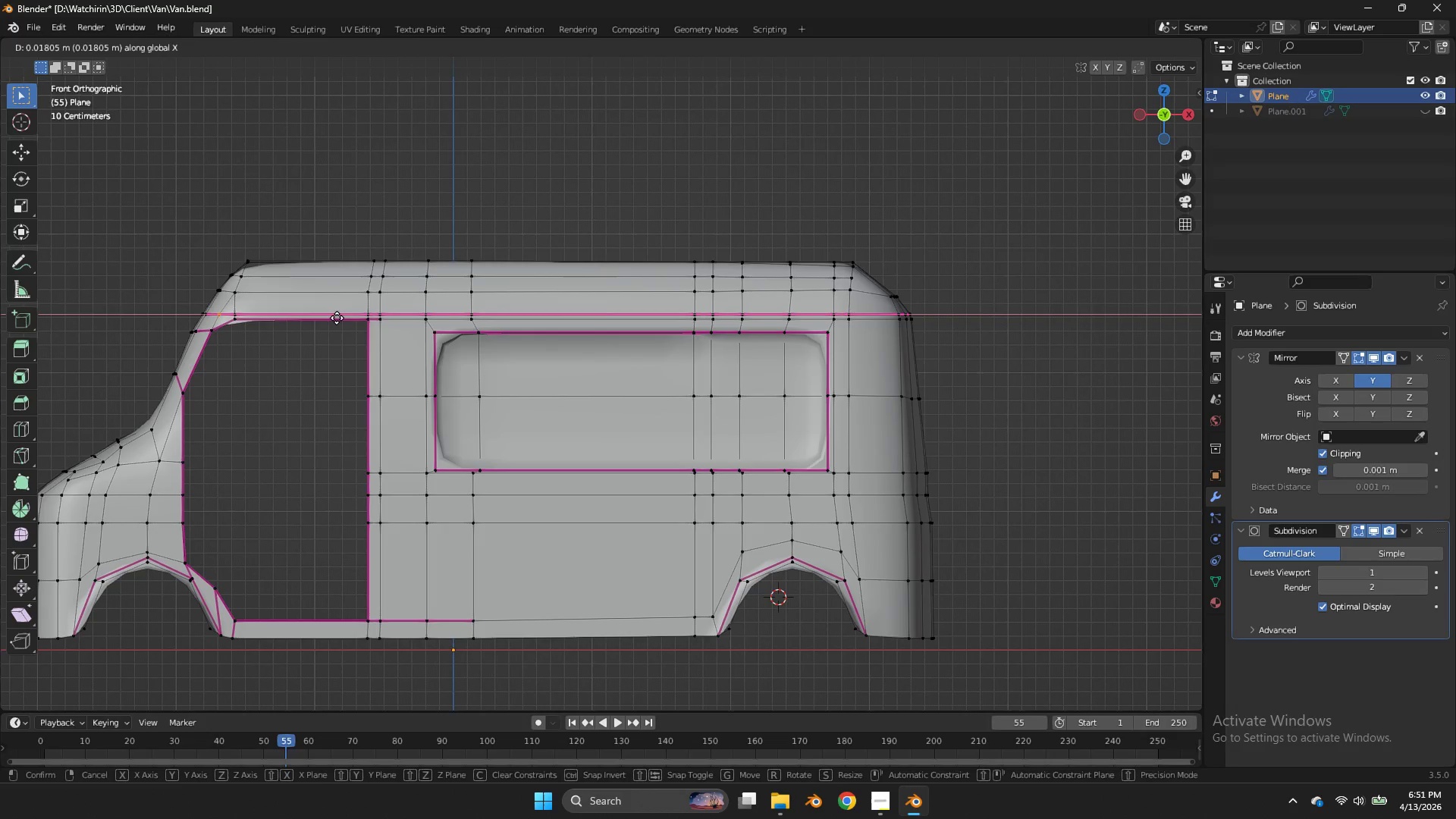 
left_click_drag(start_coordinate=[230, 306], to_coordinate=[215, 320])
 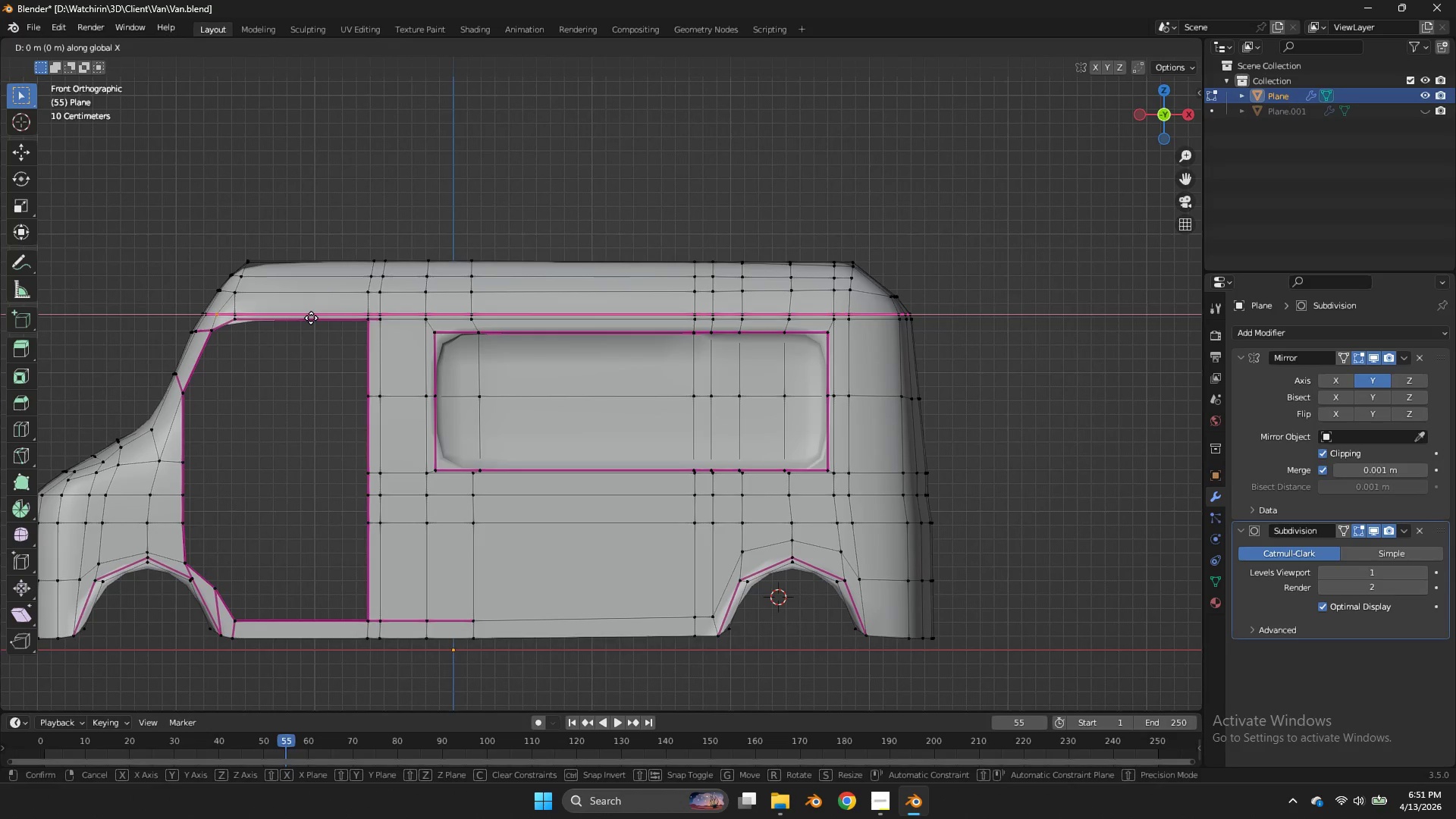 
hold_key(key=ShiftLeft, duration=0.73)
double_click([346, 319])
 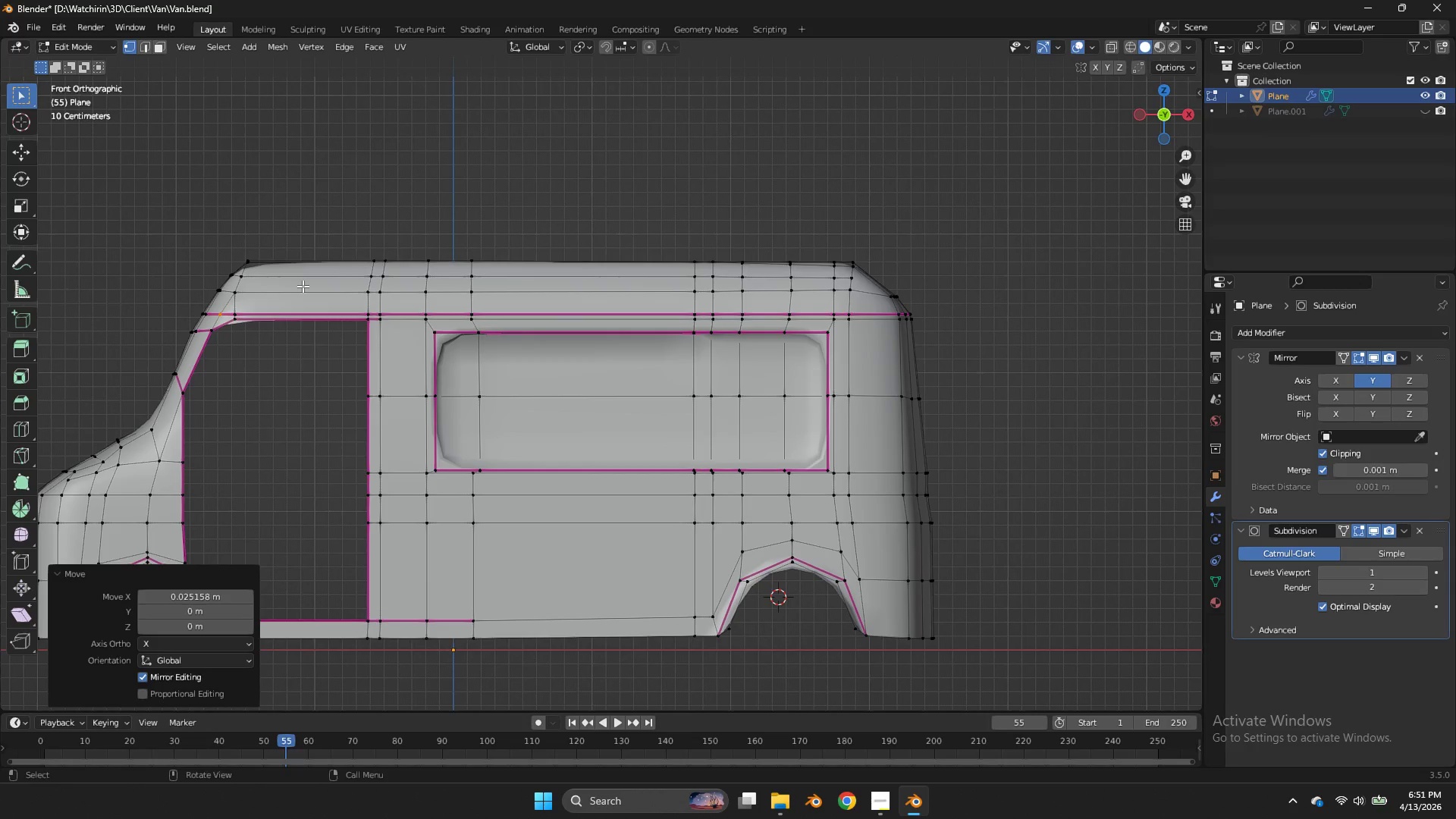 
wait(6.53)
 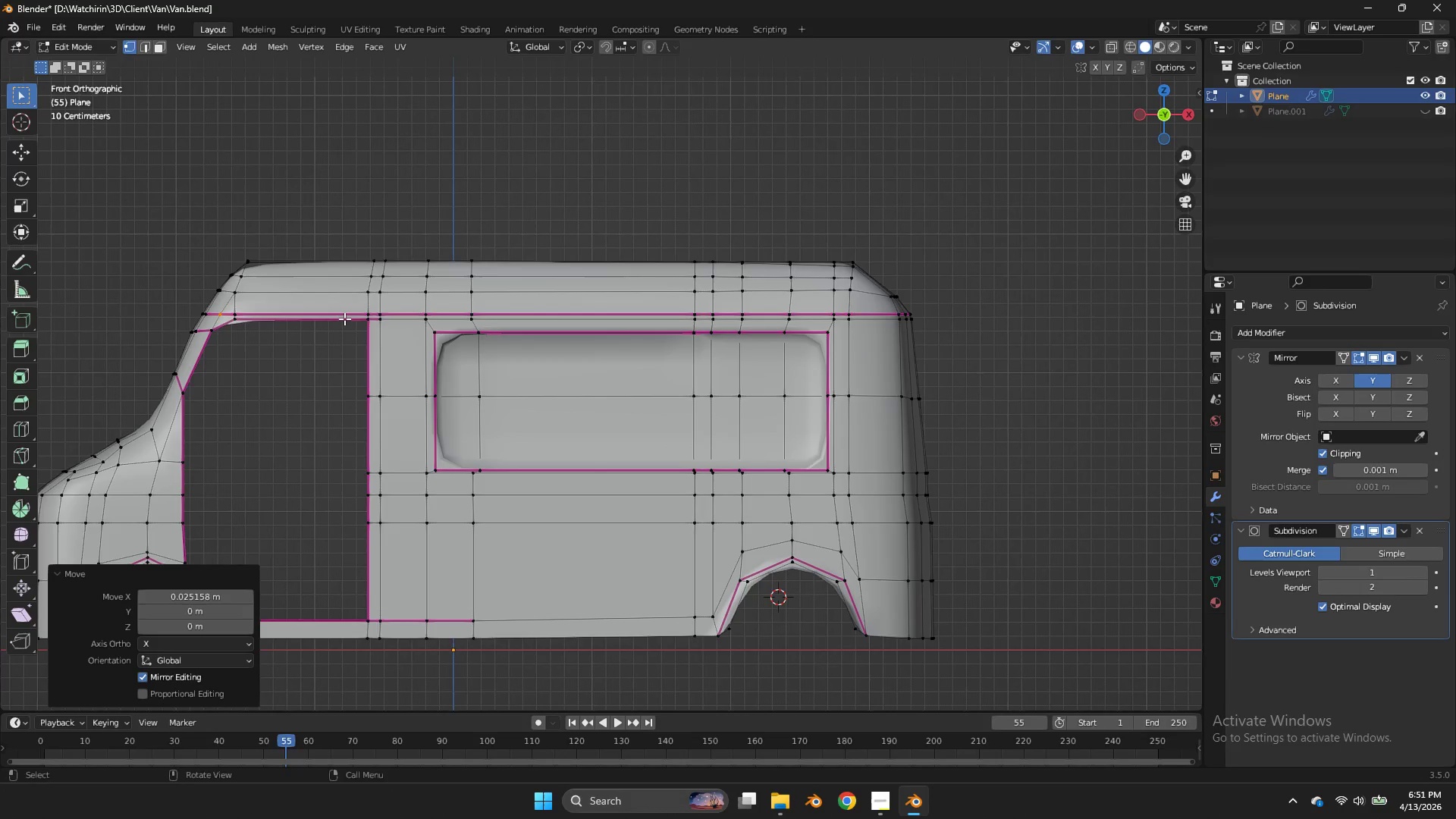 
left_click([236, 319])
 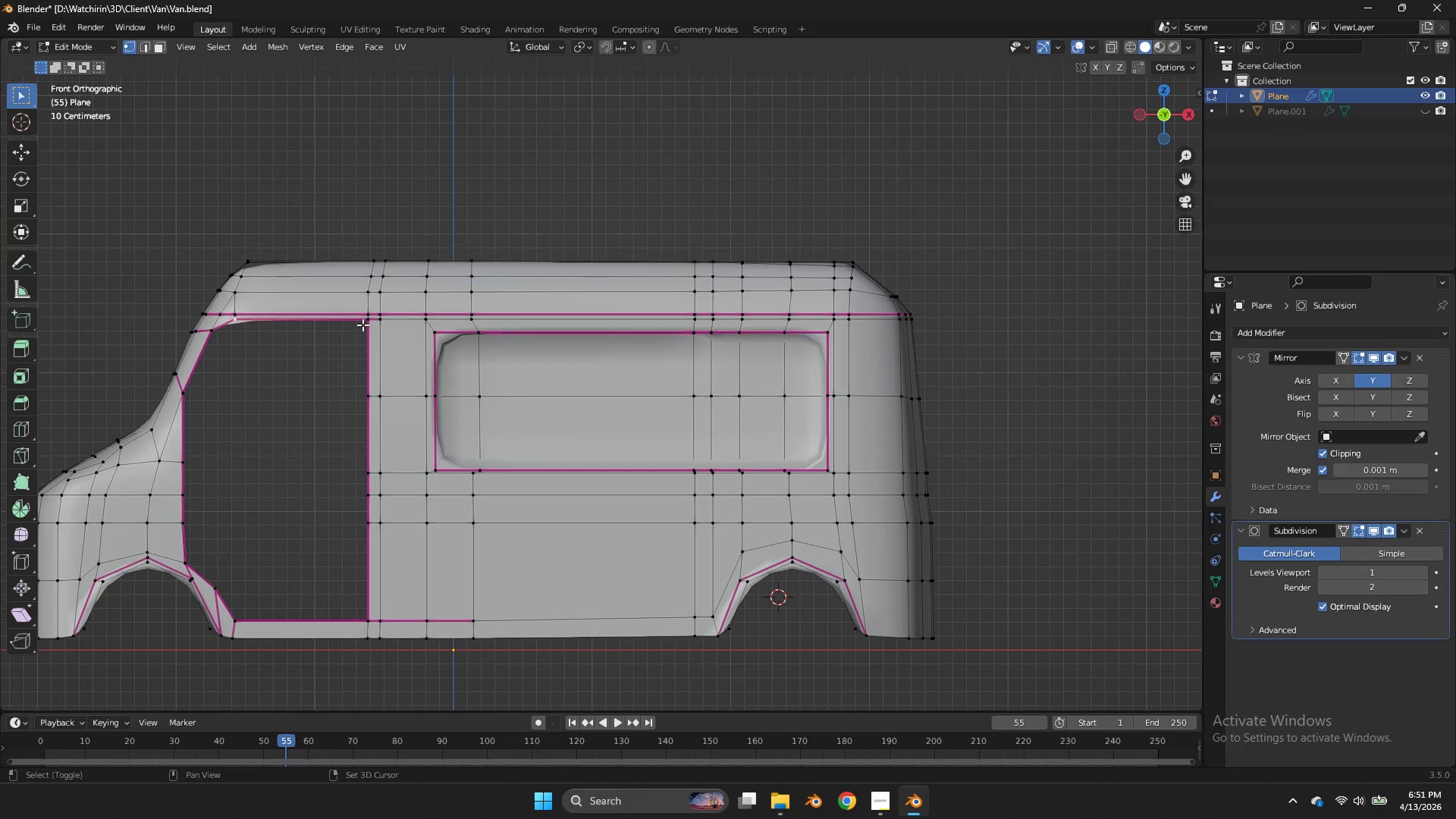 
key(Shift+ShiftLeft)
 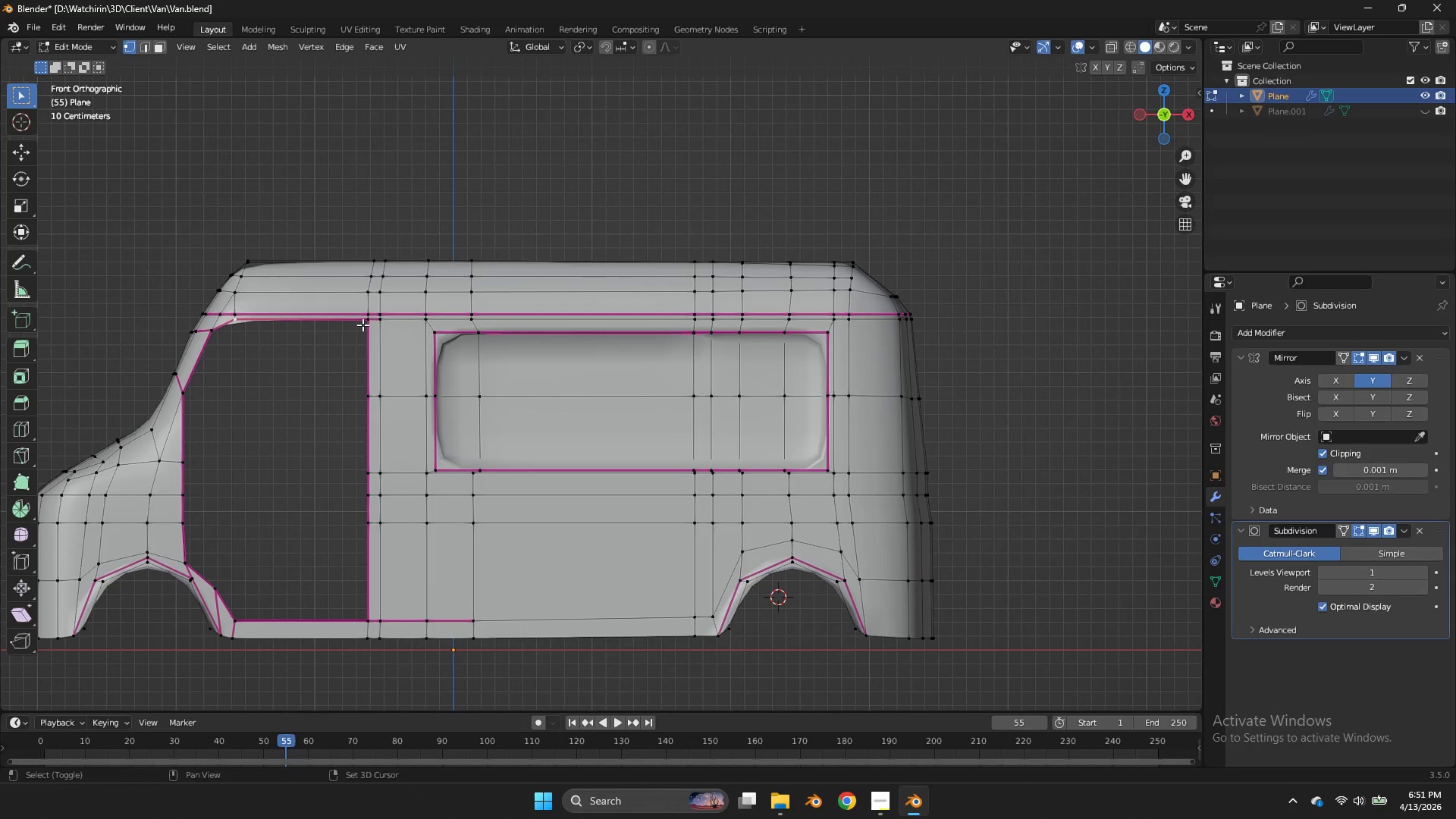 
left_click([362, 325])
 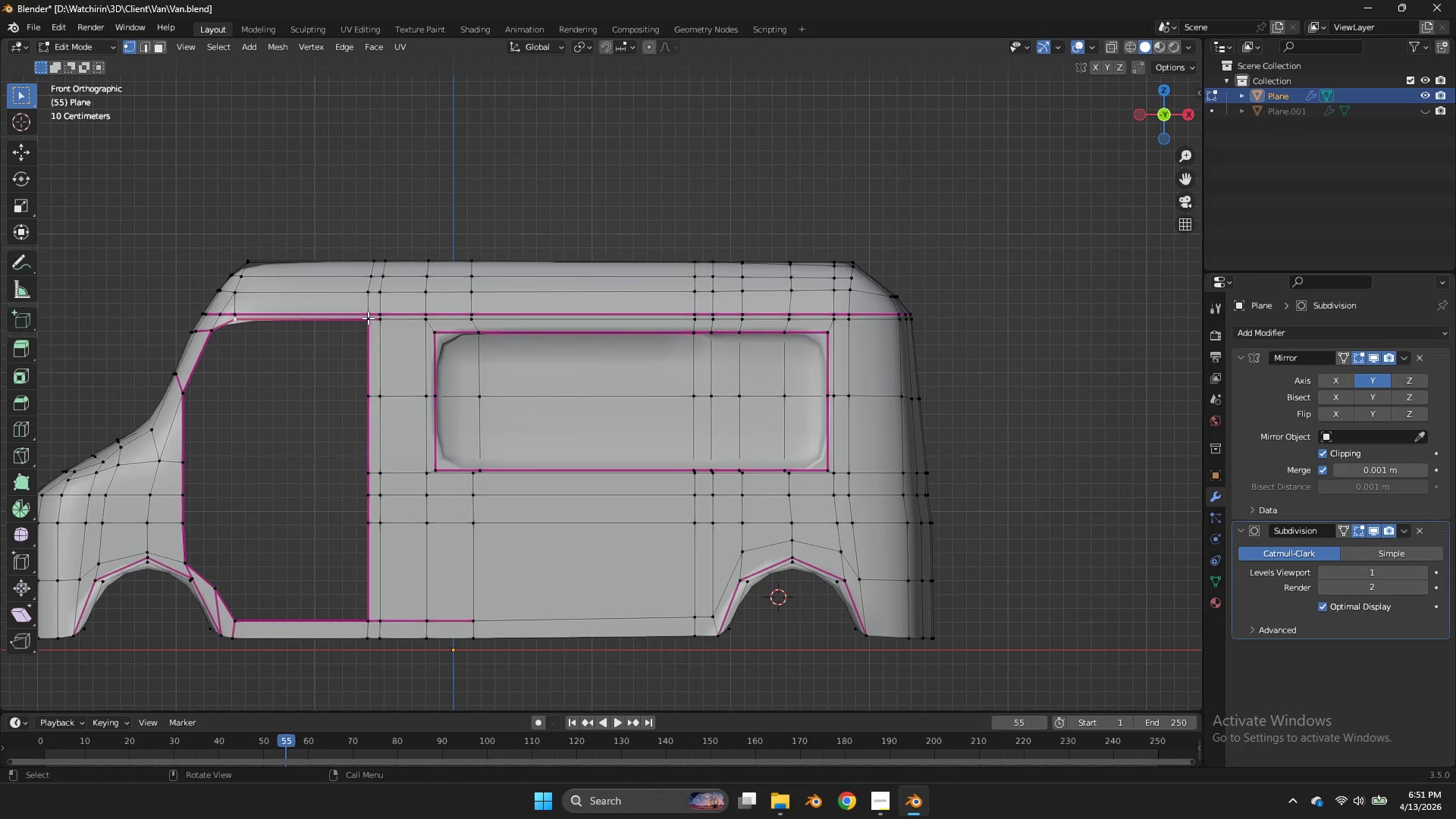 
double_click([362, 325])
 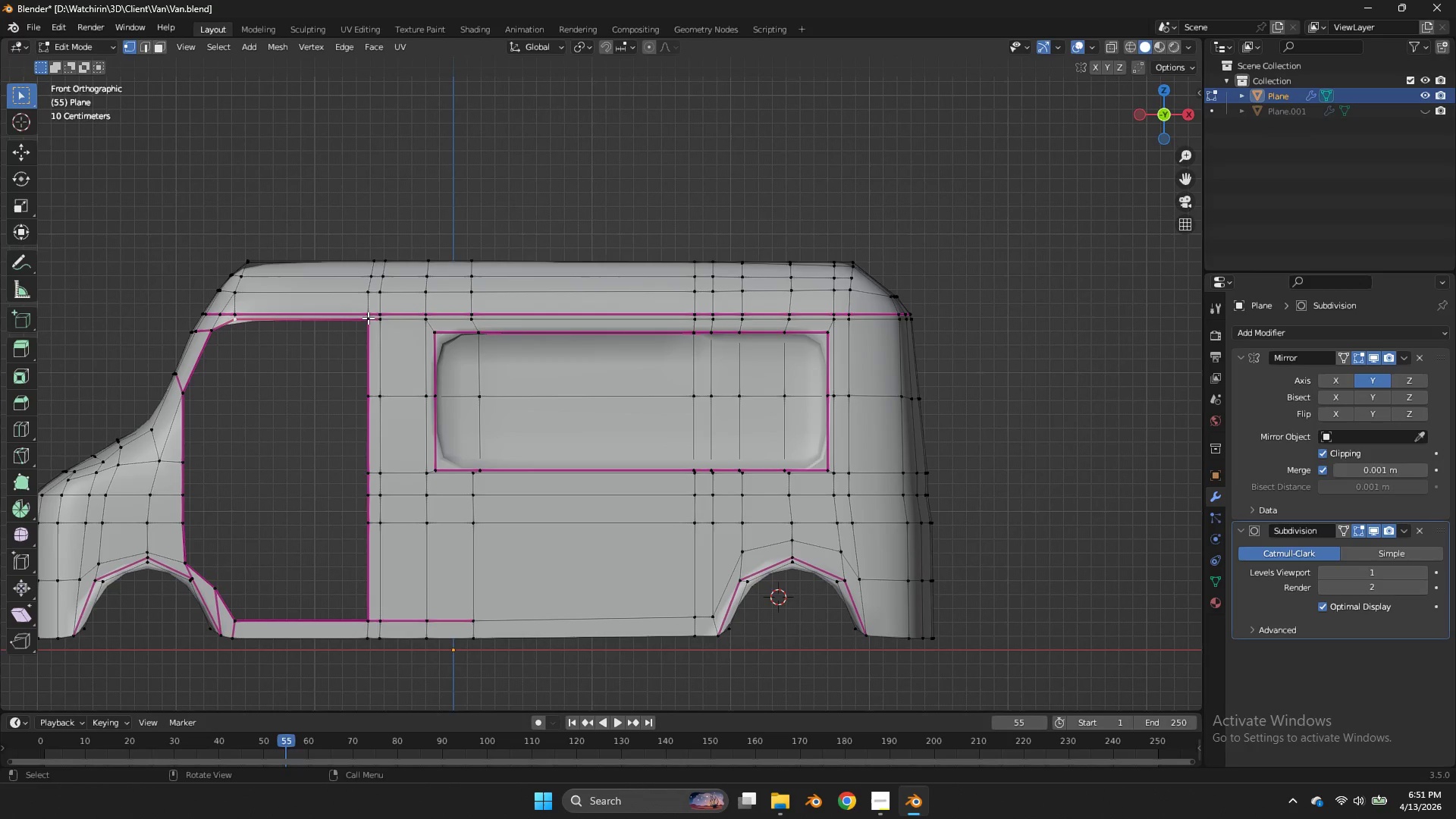 
hold_key(key=ShiftLeft, duration=0.41)
double_click([368, 318])
 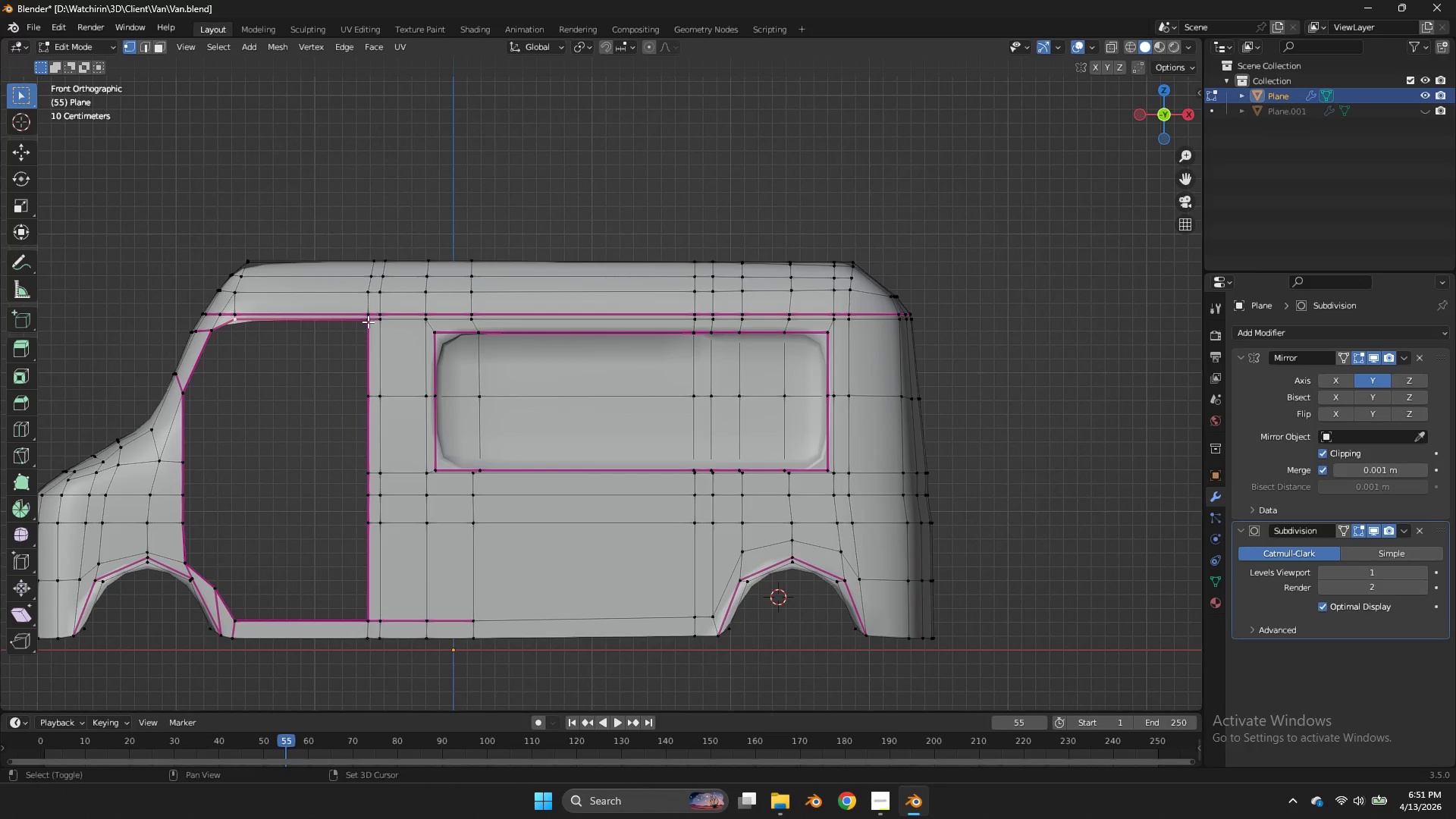 
hold_key(key=ShiftLeft, duration=1.47)
double_click([368, 322])
 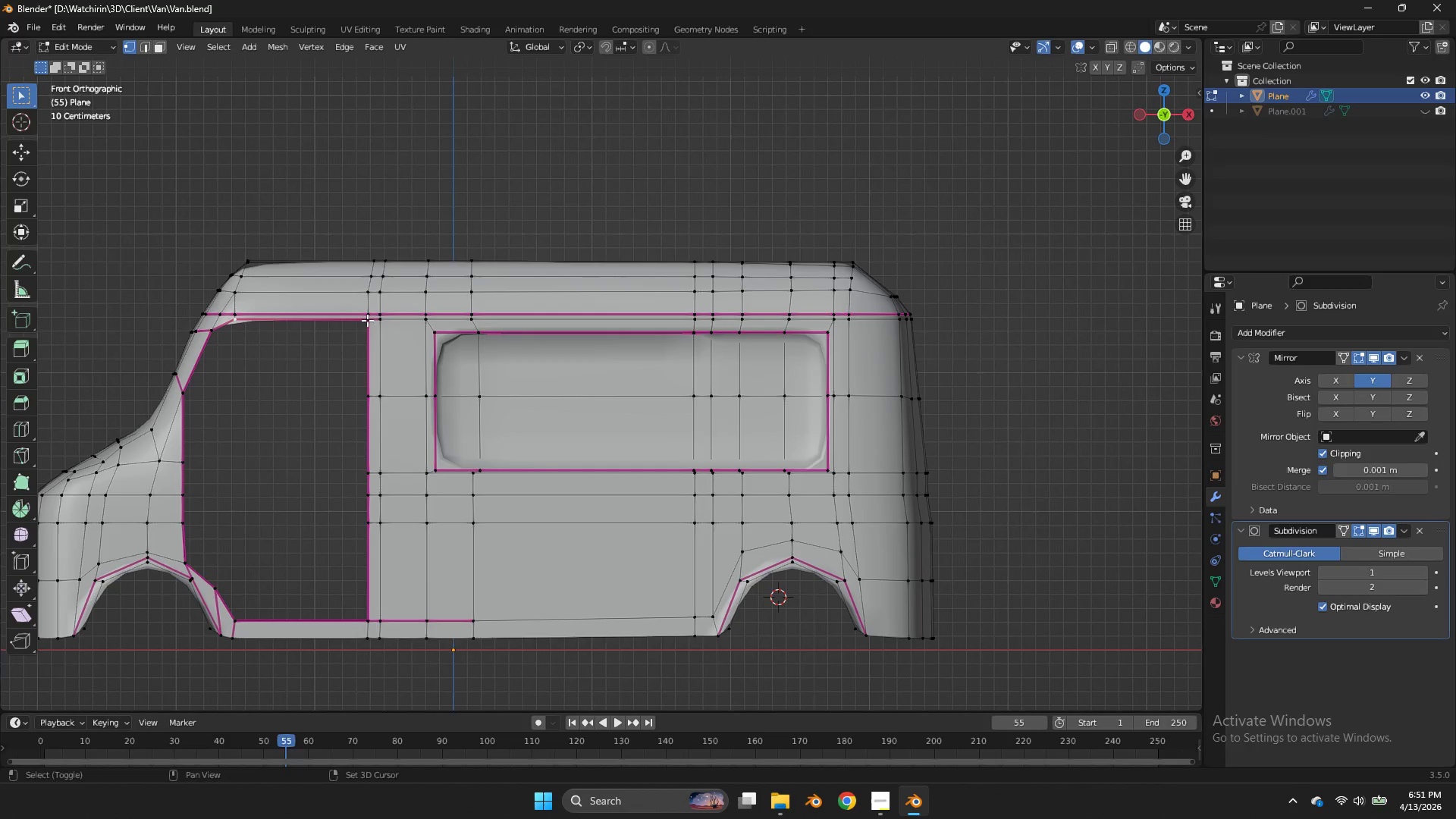 
left_click([366, 319])
 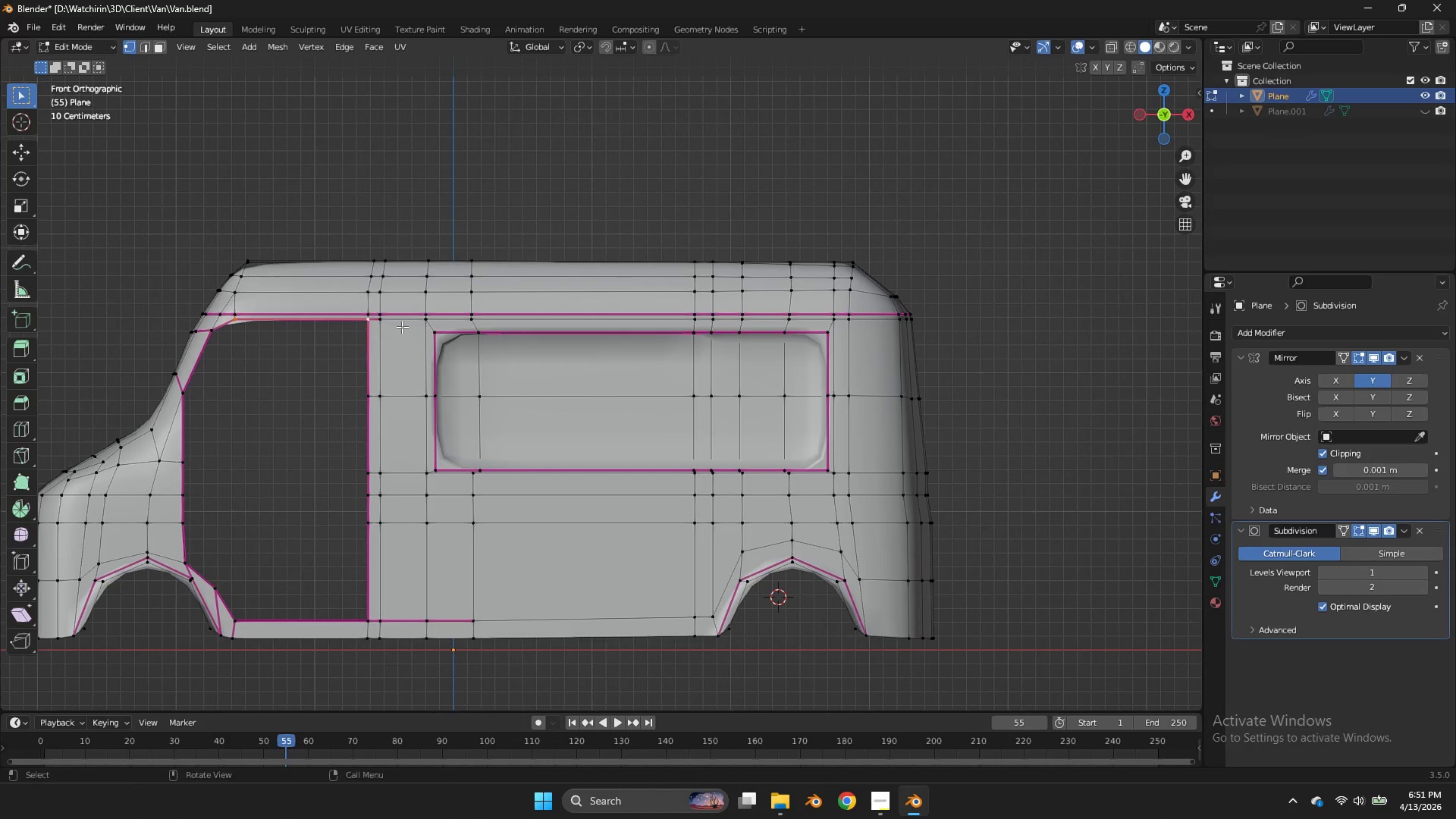 
type(gz)
 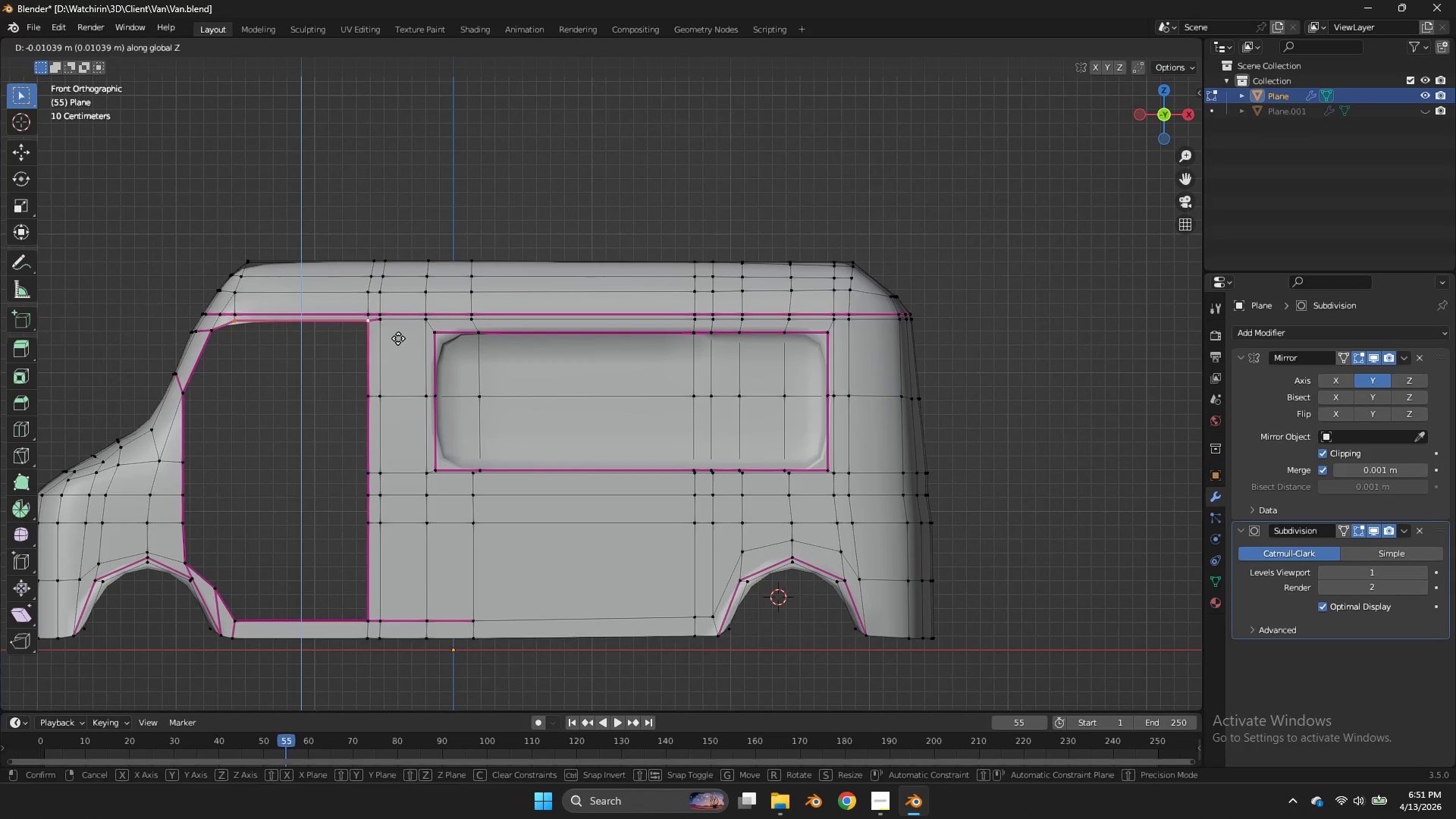 
hold_key(key=ShiftLeft, duration=0.56)
left_click([387, 341])
 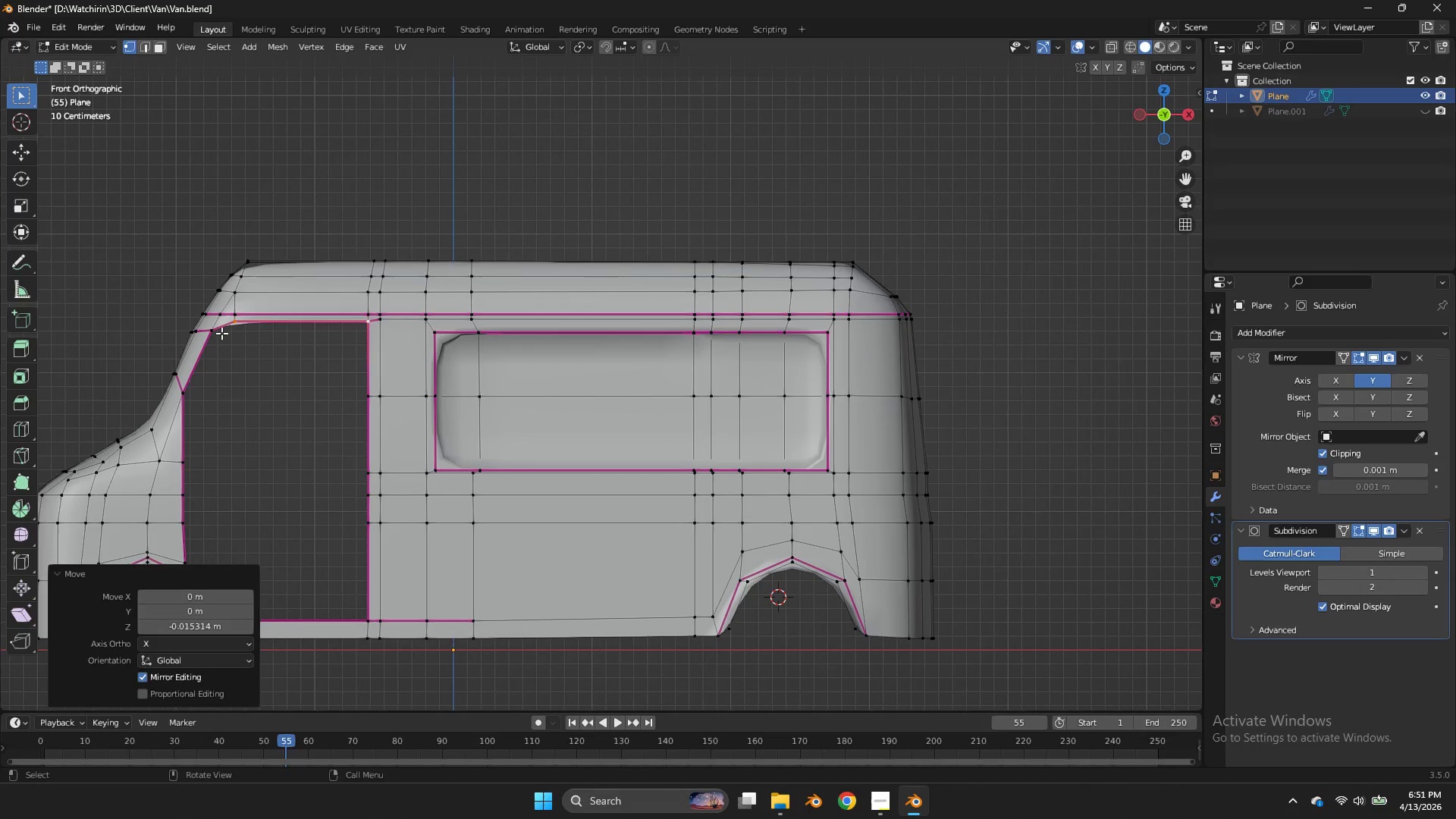 
left_click([221, 333])
 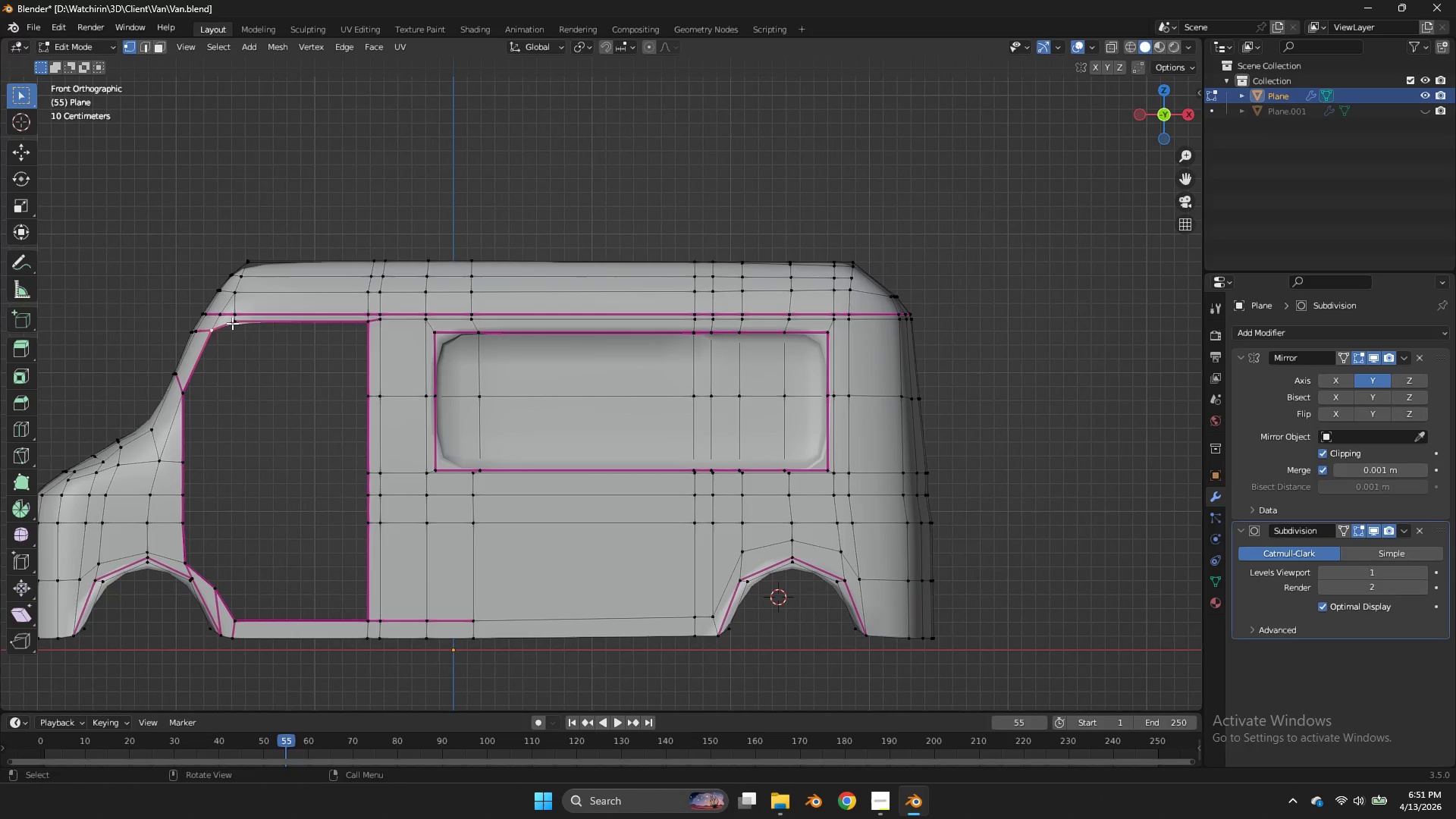 
left_click([232, 323])
 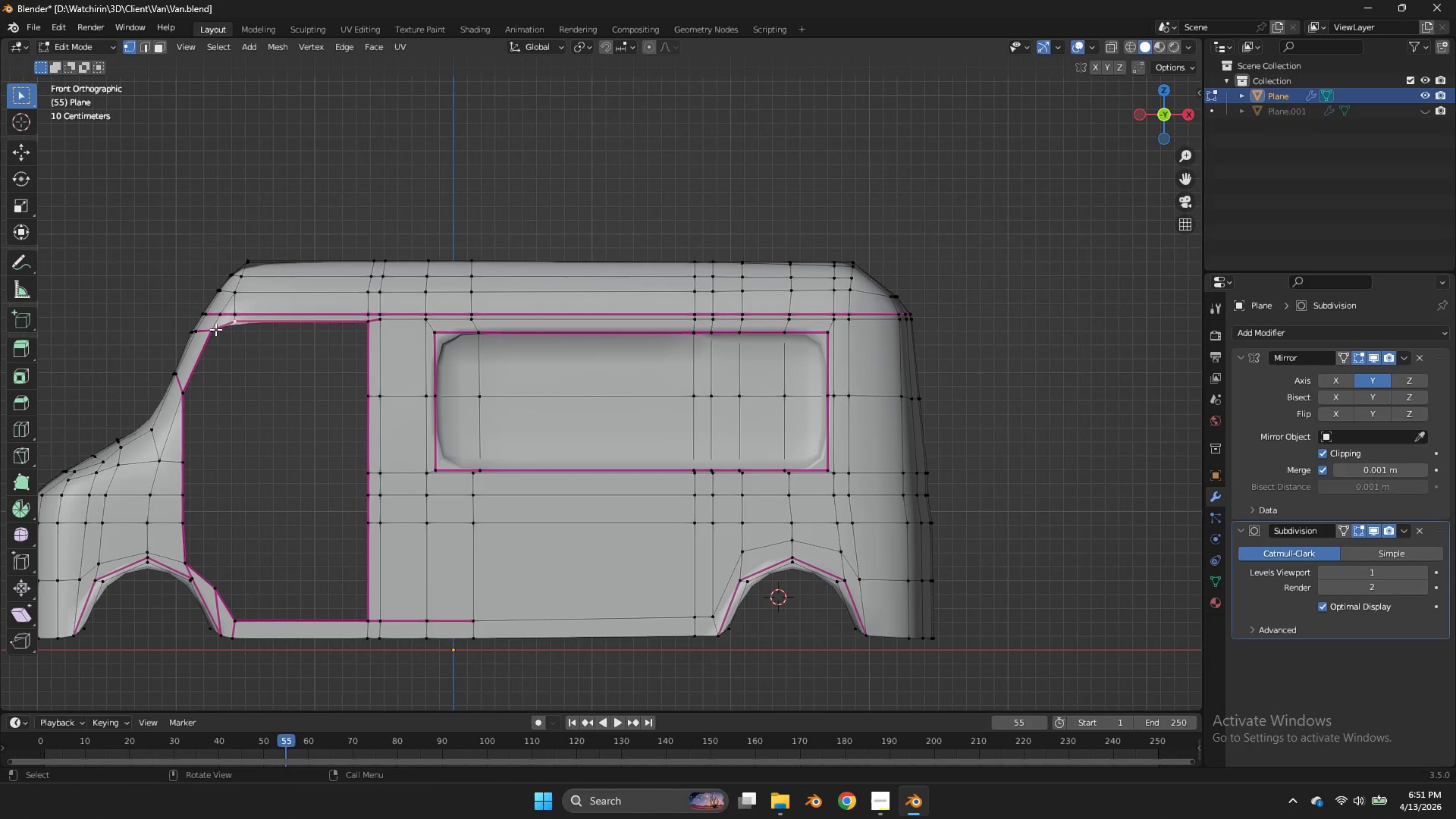 
left_click([215, 329])
 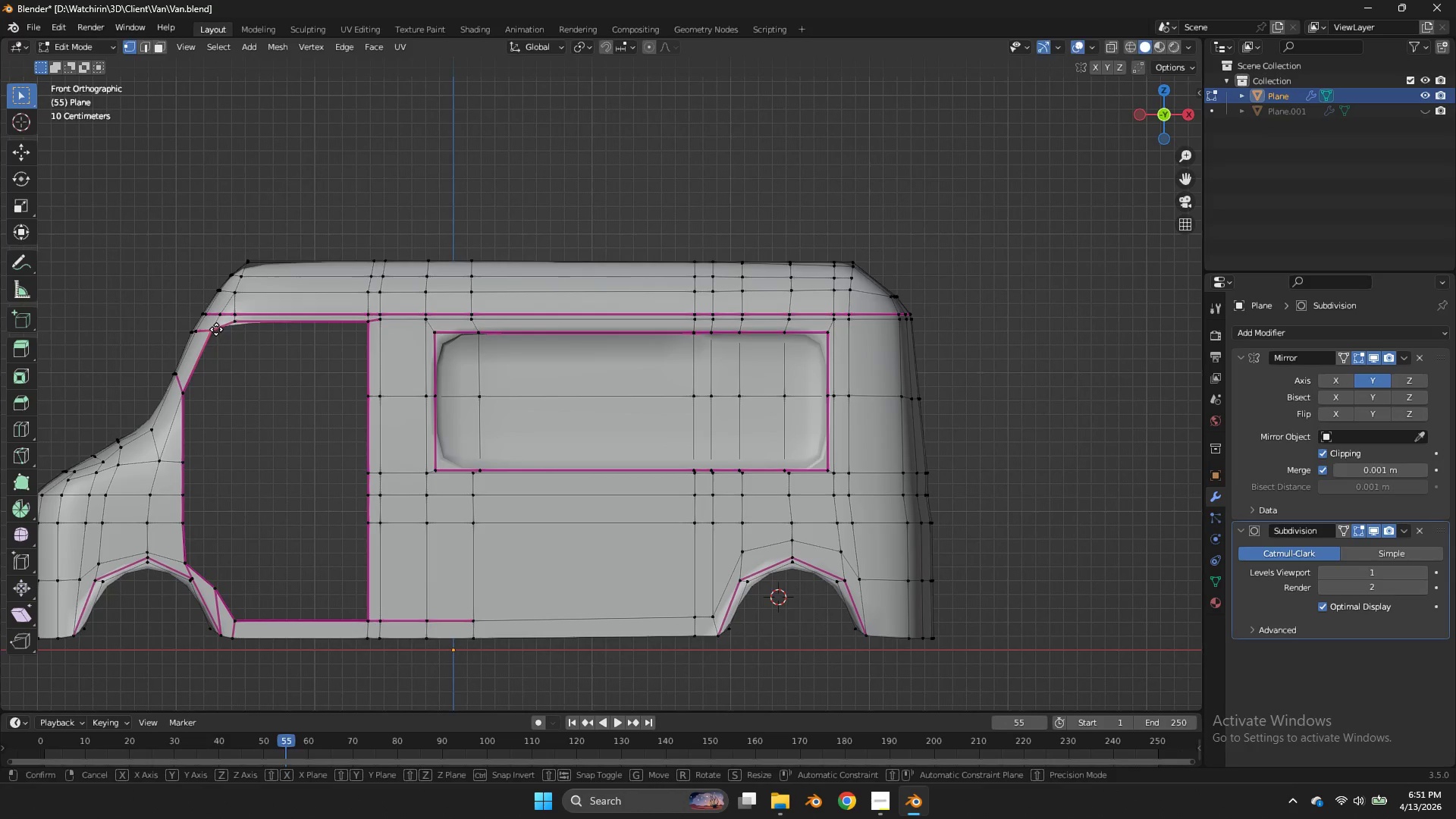 
key(G)
 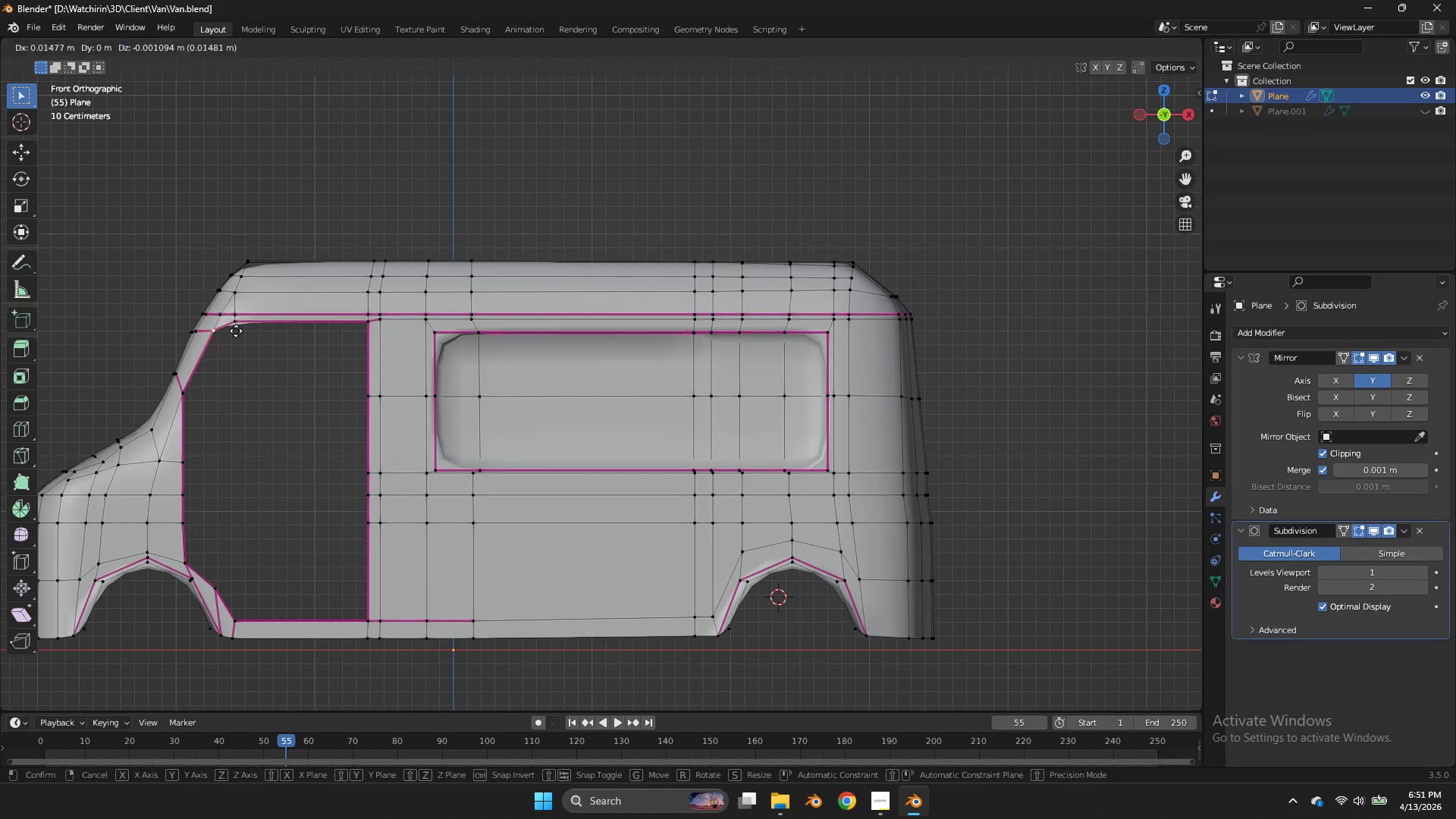 
hold_key(key=ShiftLeft, duration=0.41)
double_click([240, 331])
 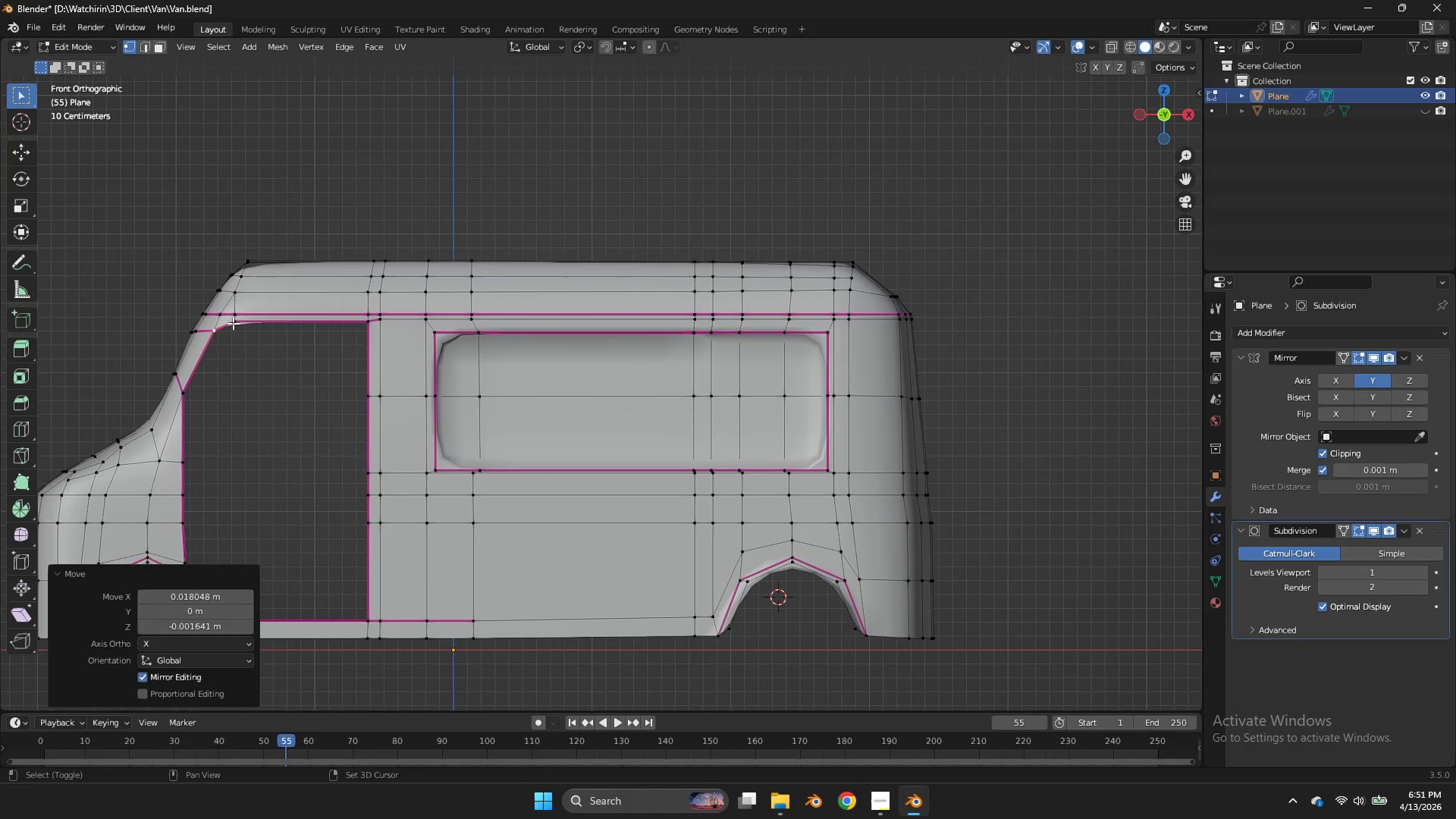 
triple_click([233, 323])
 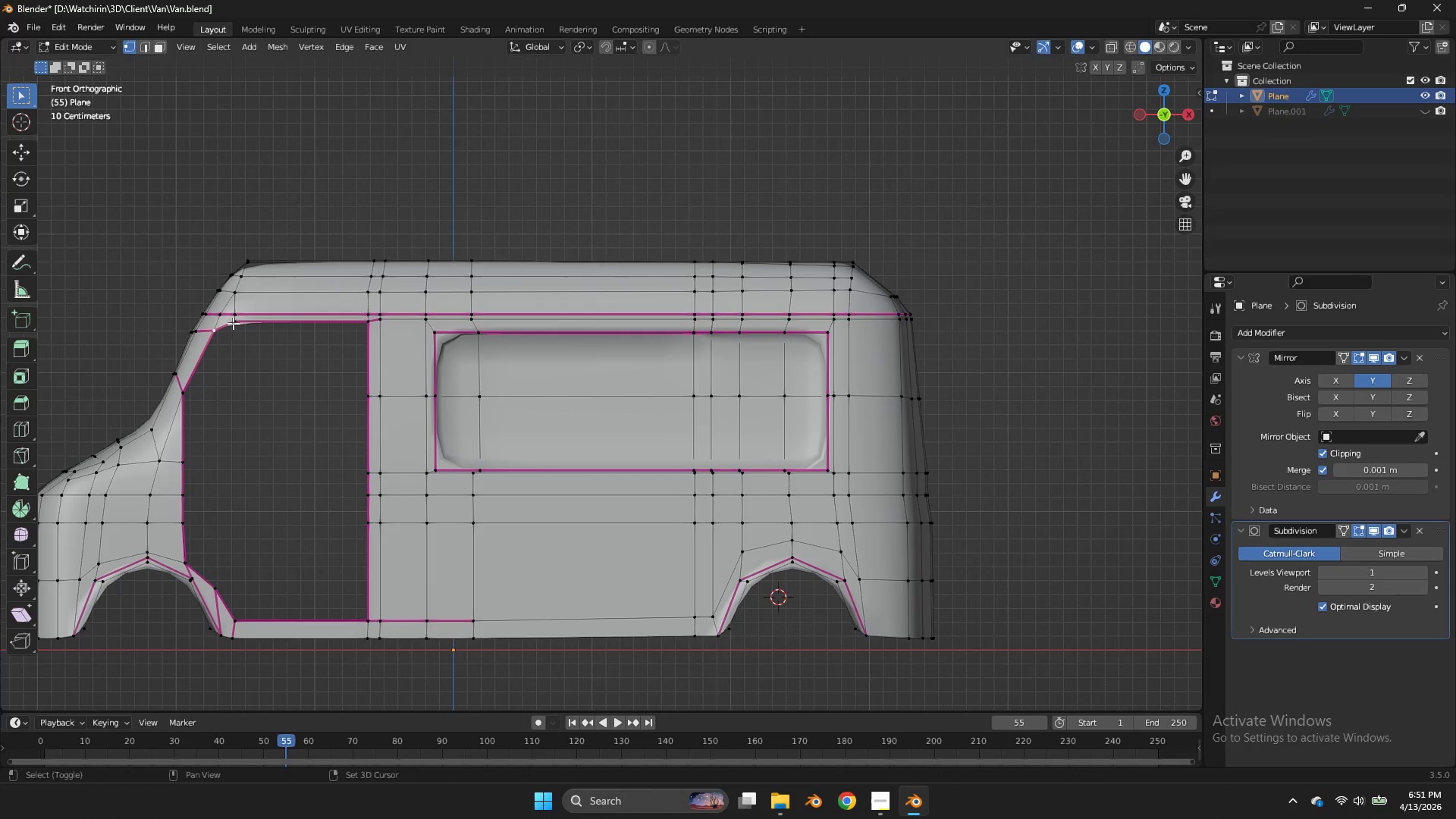 
triple_click([233, 323])
 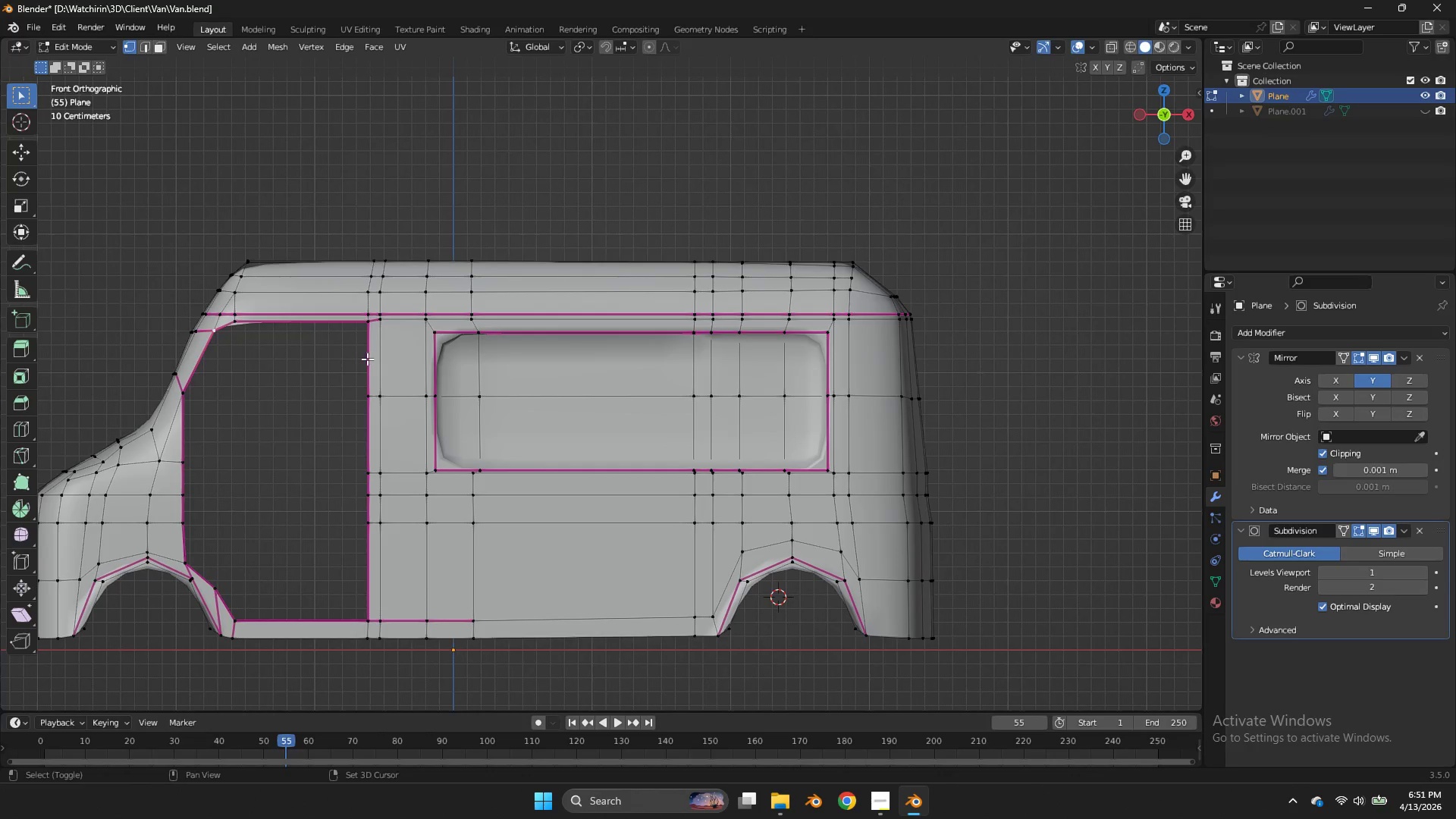 
key(Shift+E)
 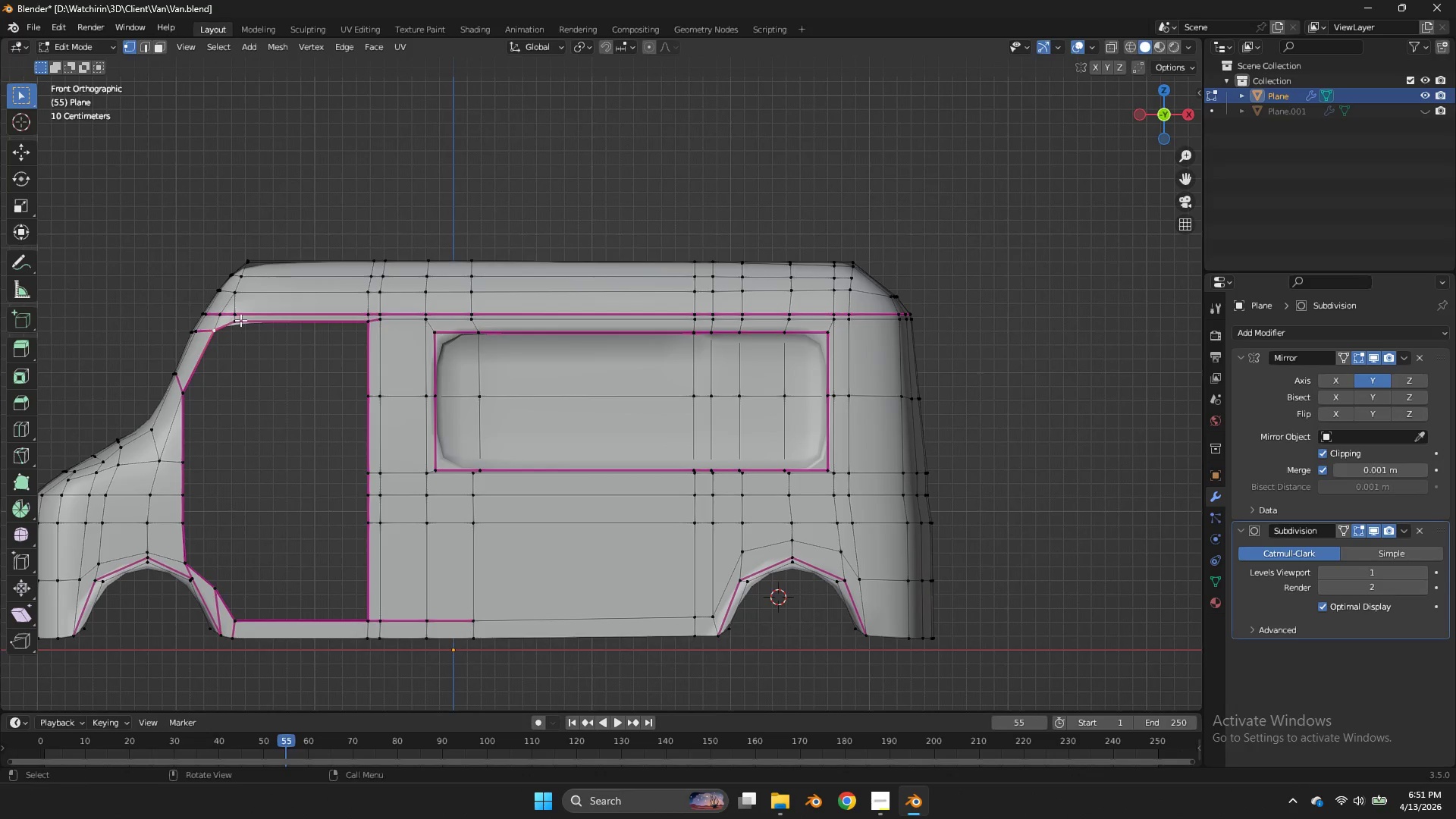 
left_click([240, 320])
 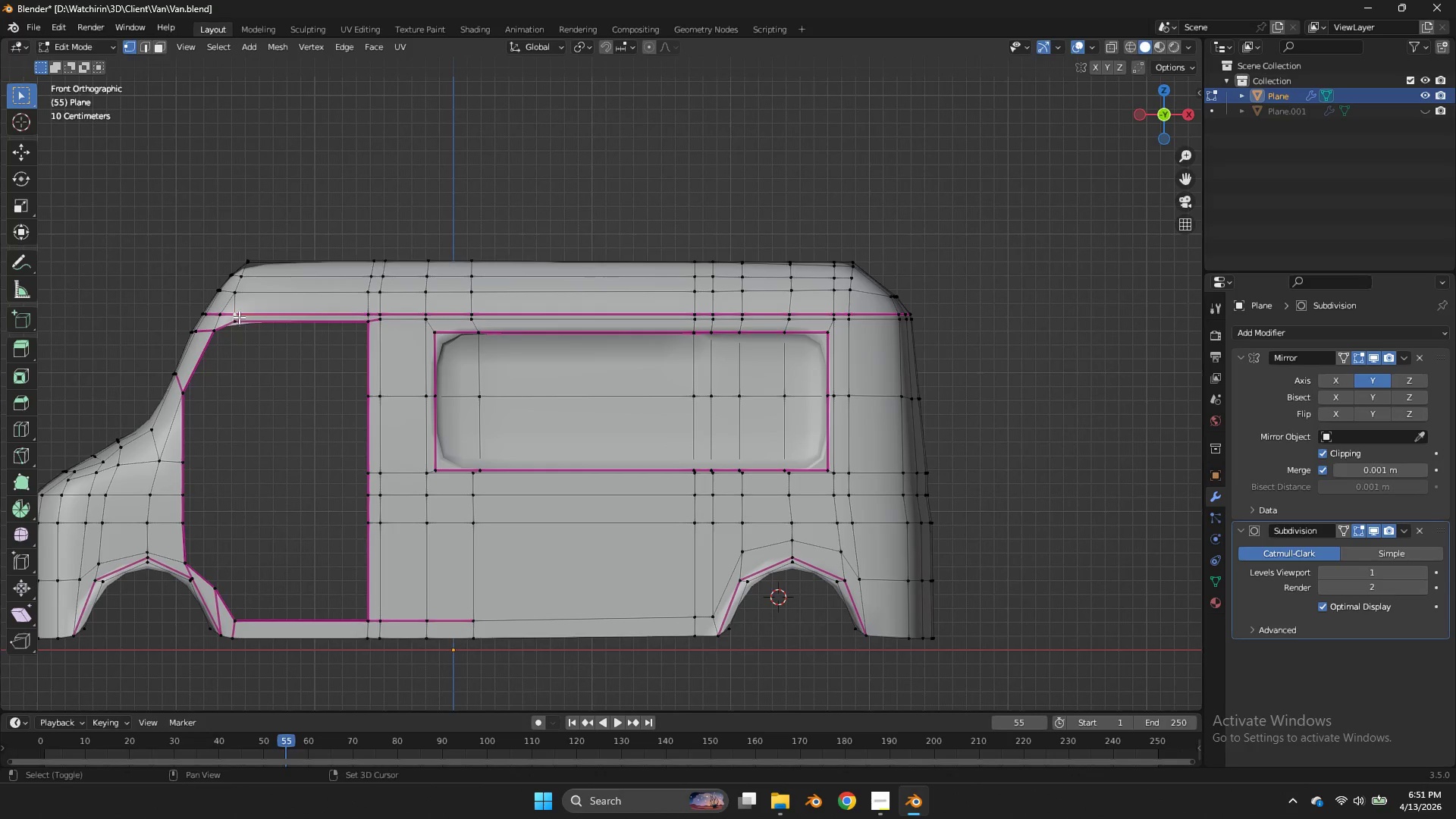 
left_click([239, 326])
 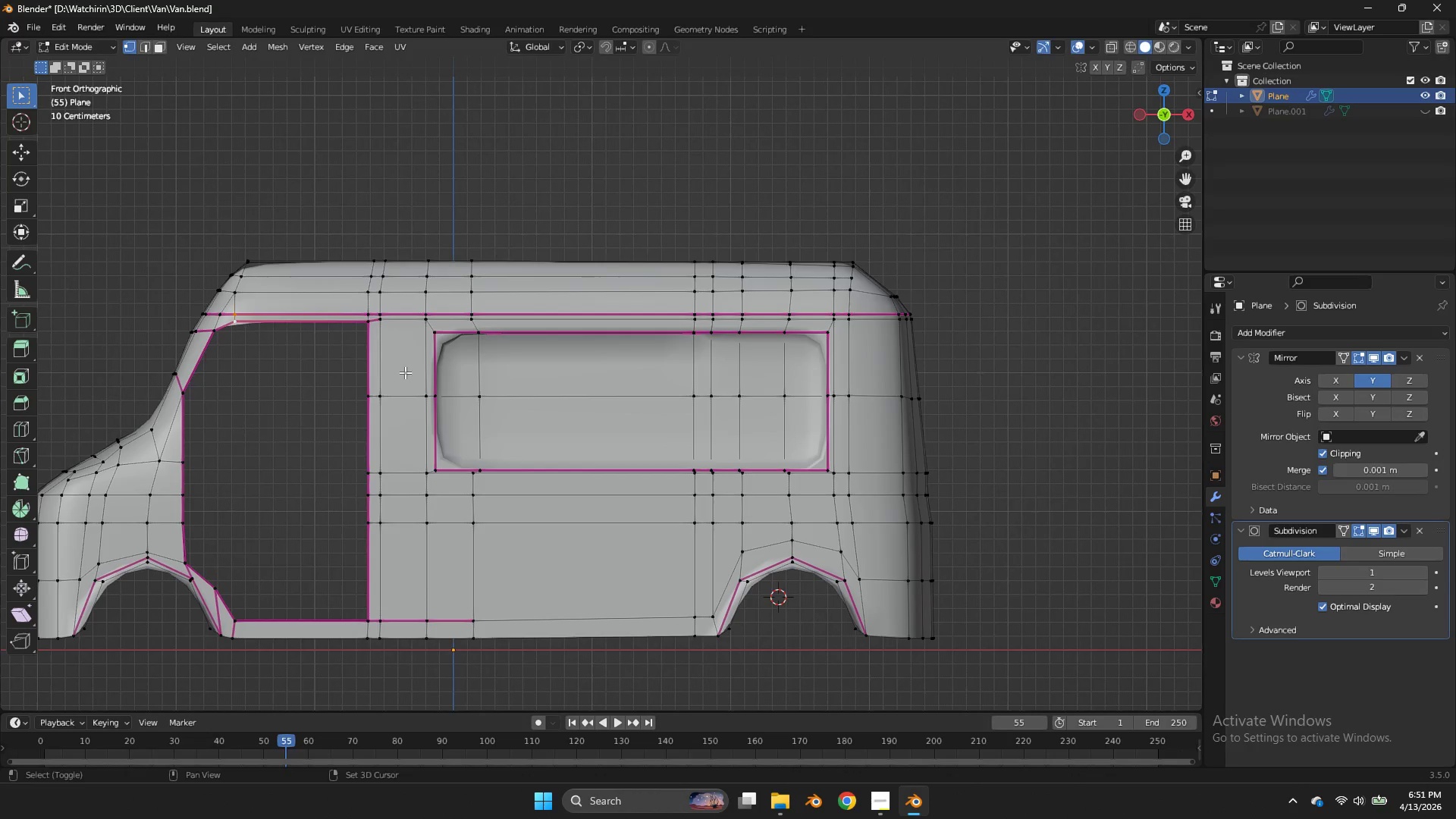 
key(Shift+E)
 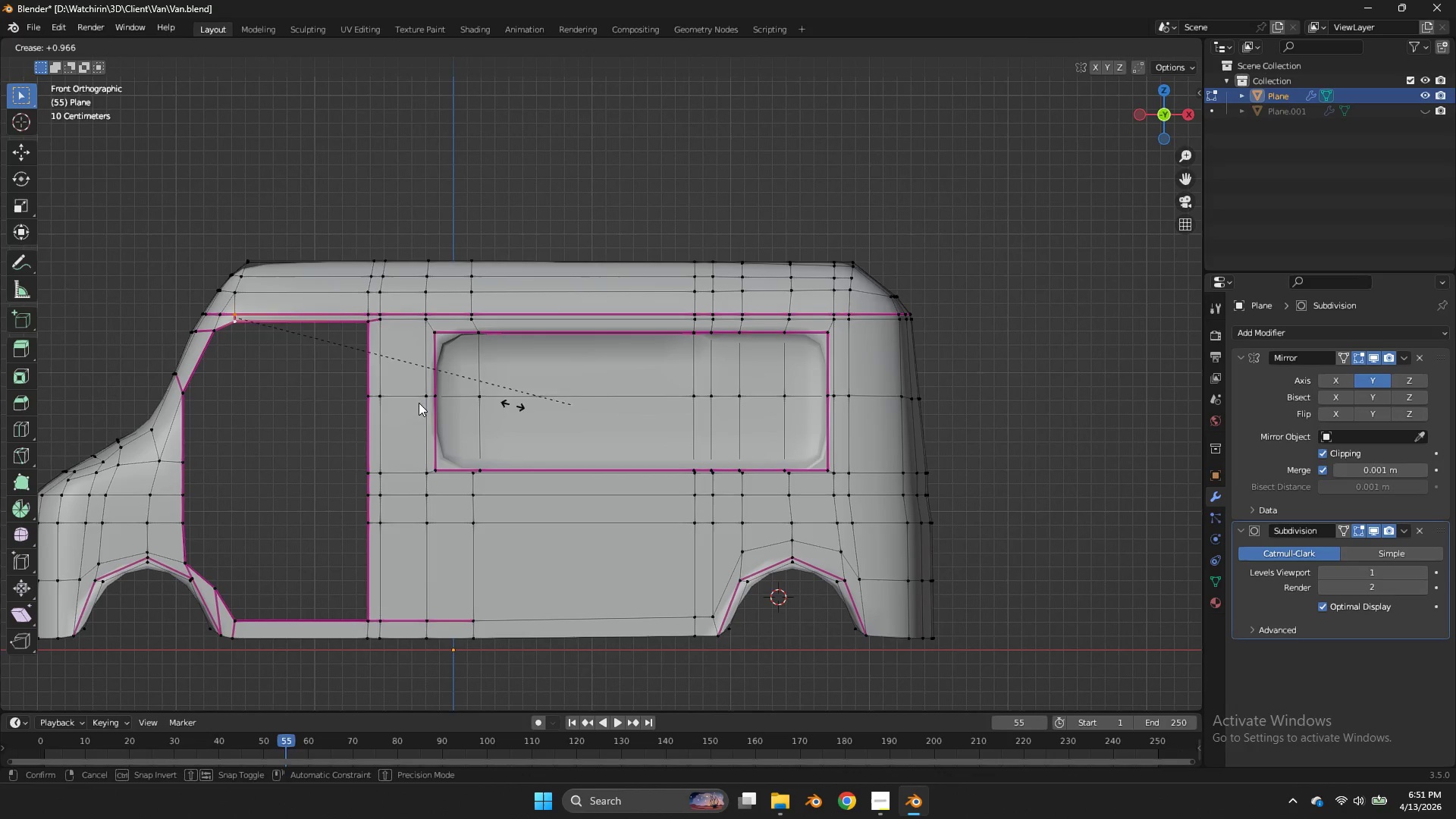 
left_click([296, 391])
 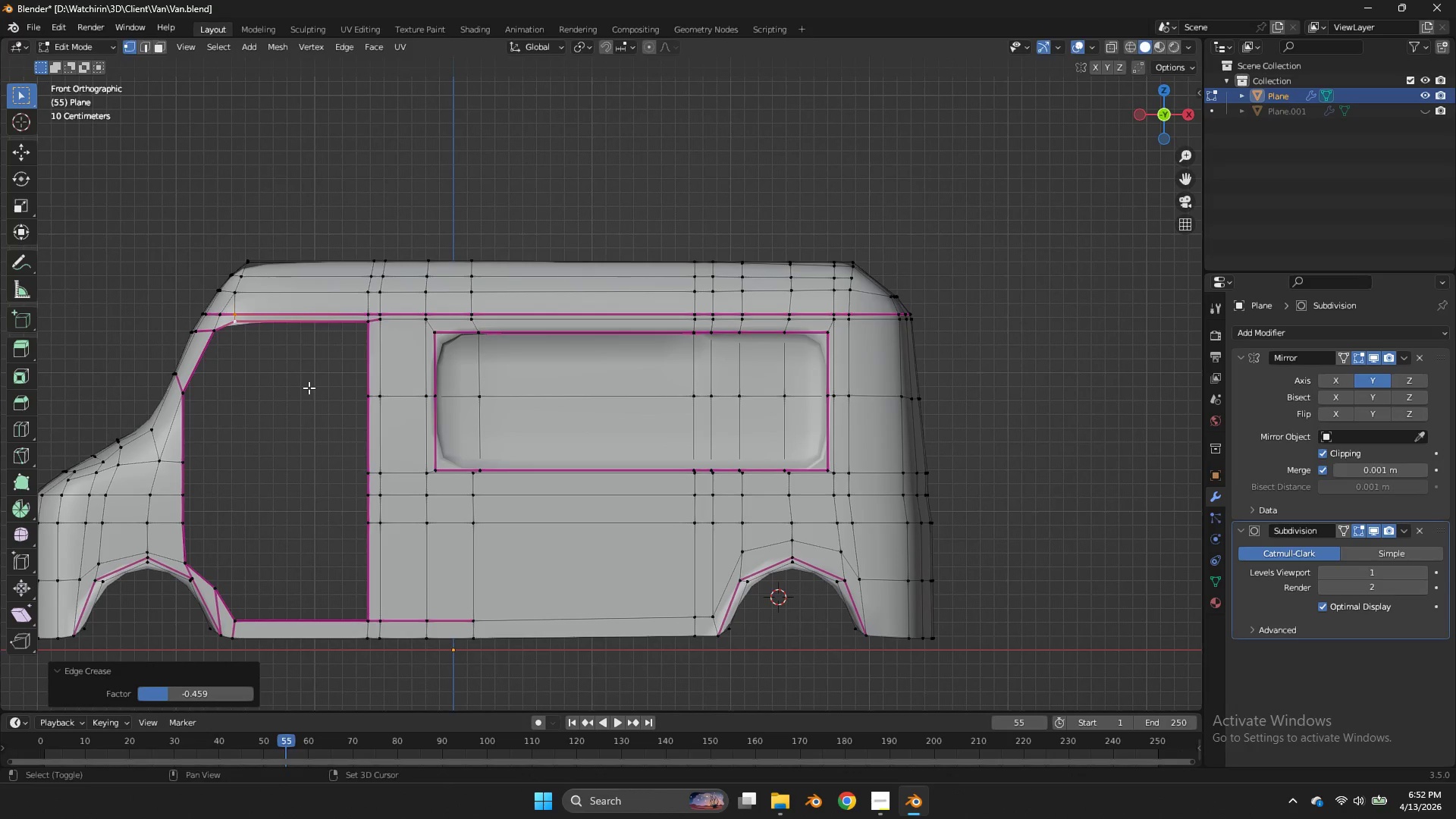 
type(Es)
key(Tab)
 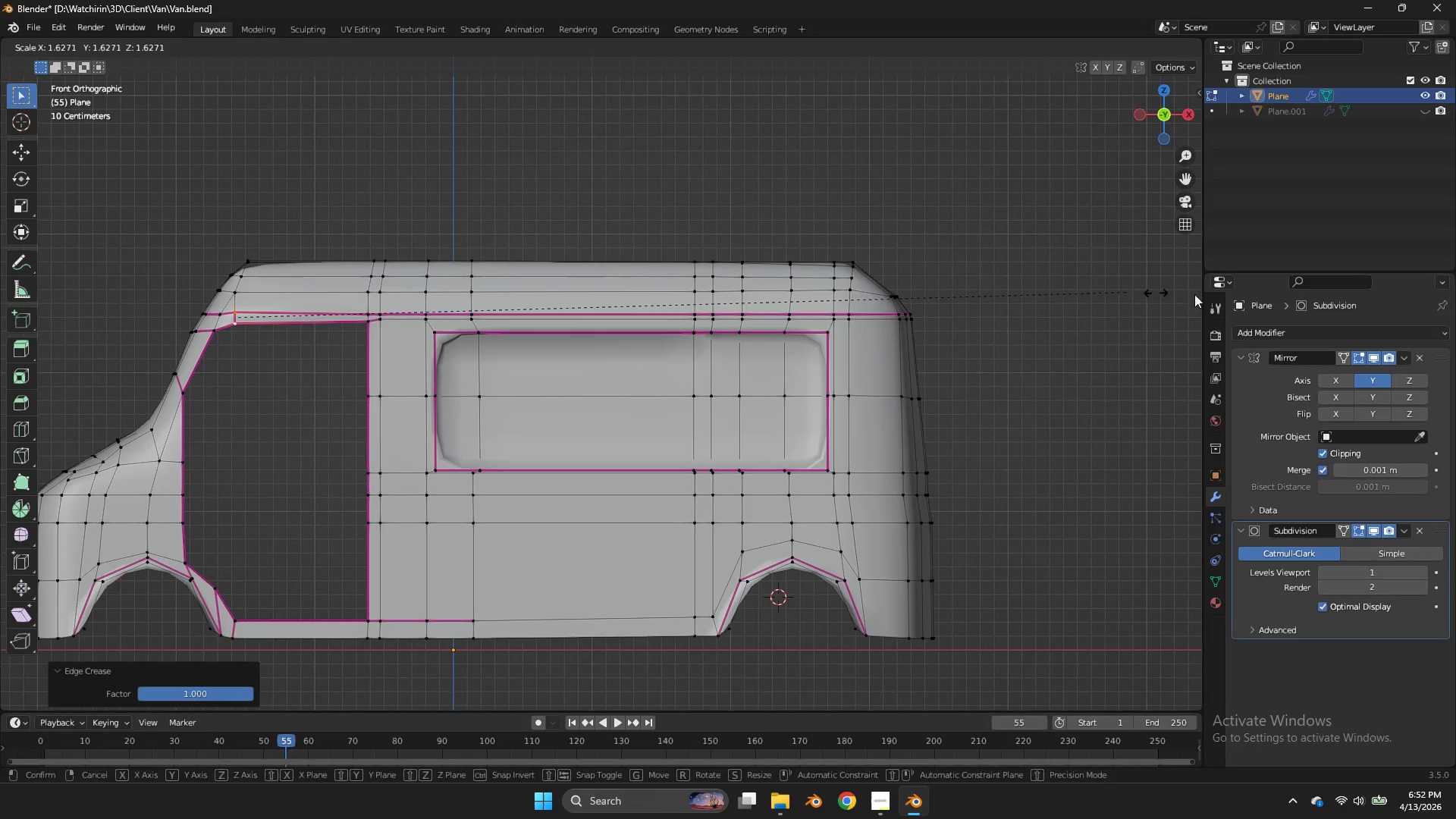 
left_click([14, 297])
 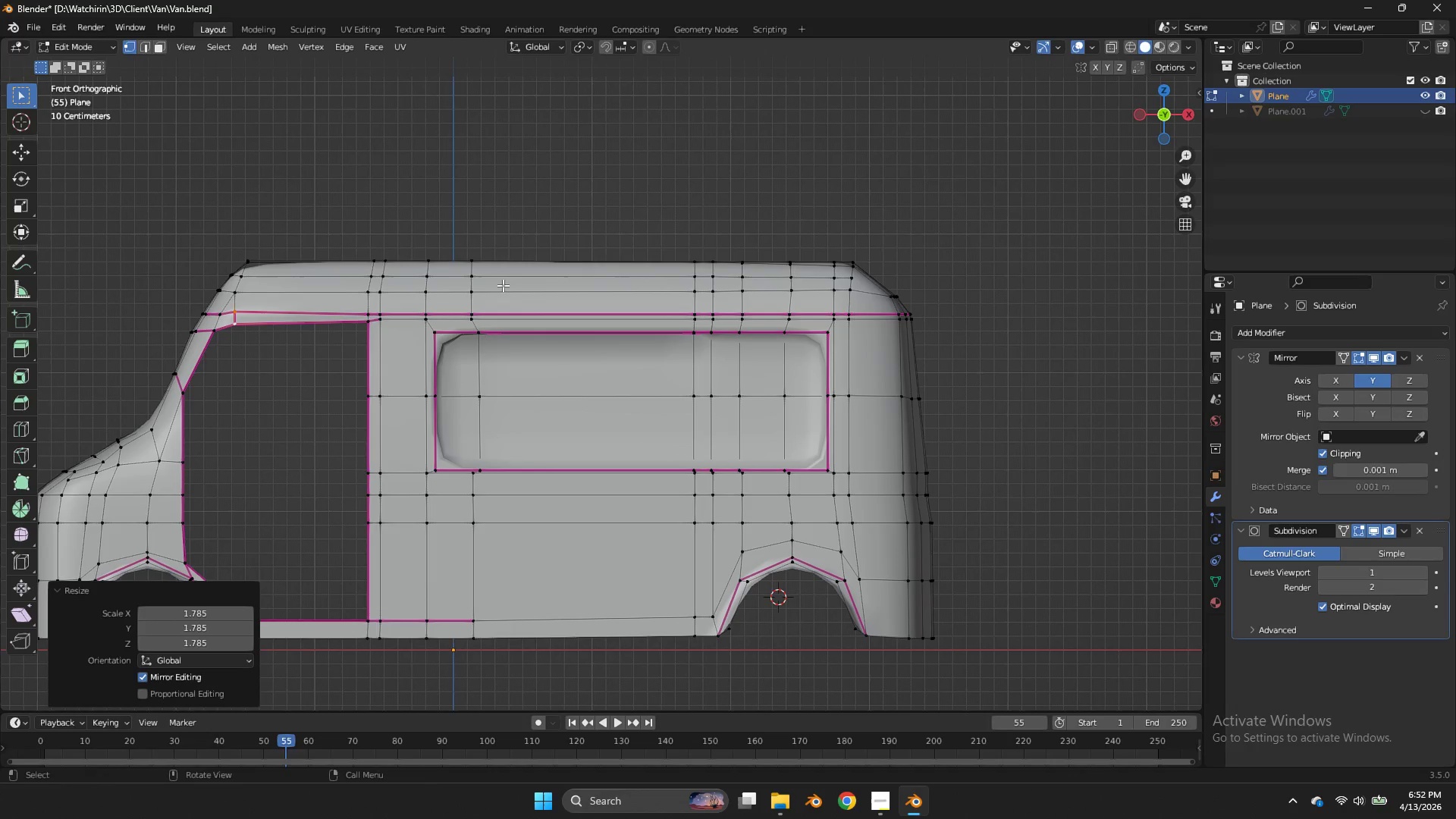 
key(Control+ControlLeft)
 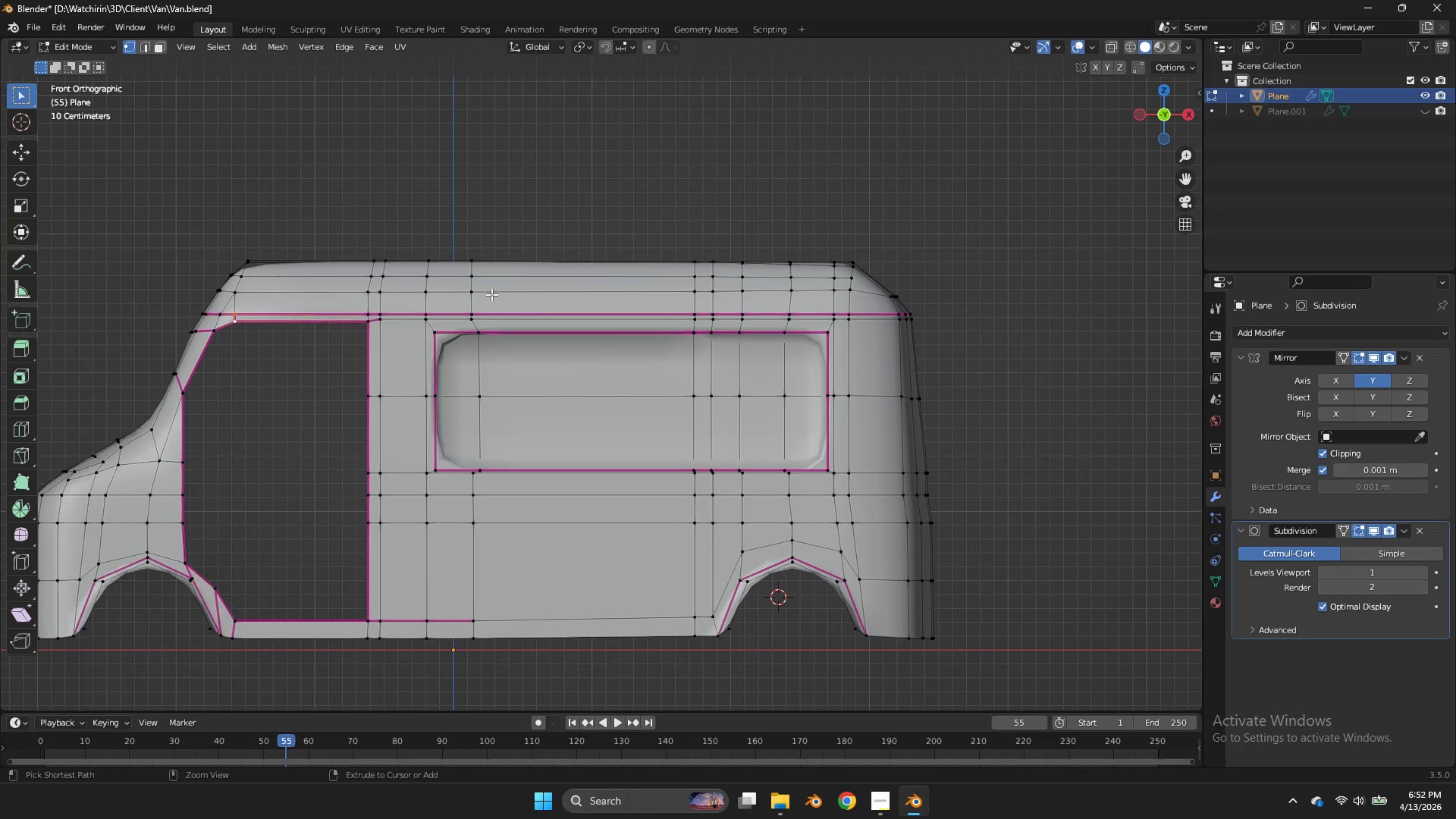 
key(Control+Z)
 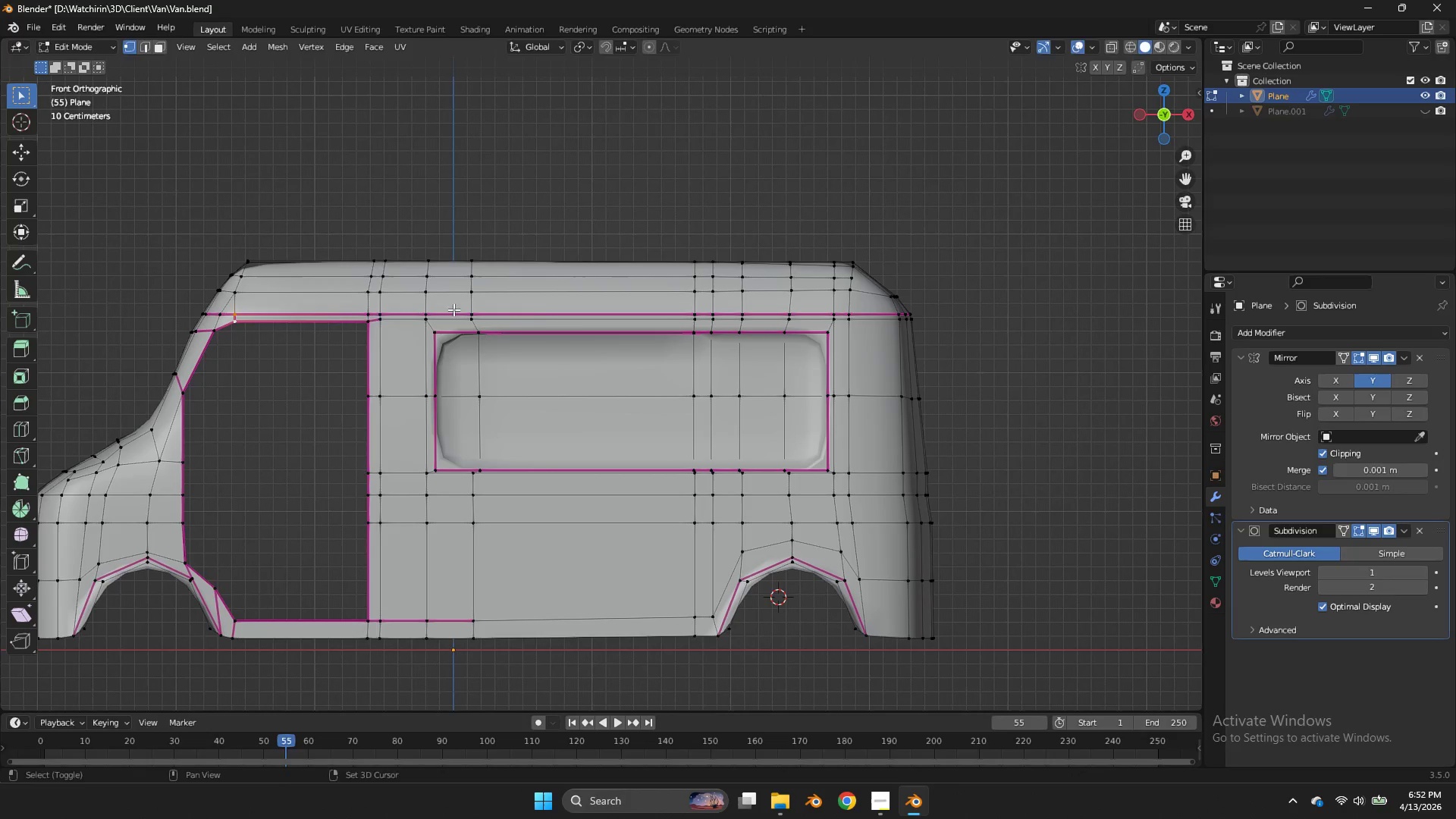 
key(Shift+E)
 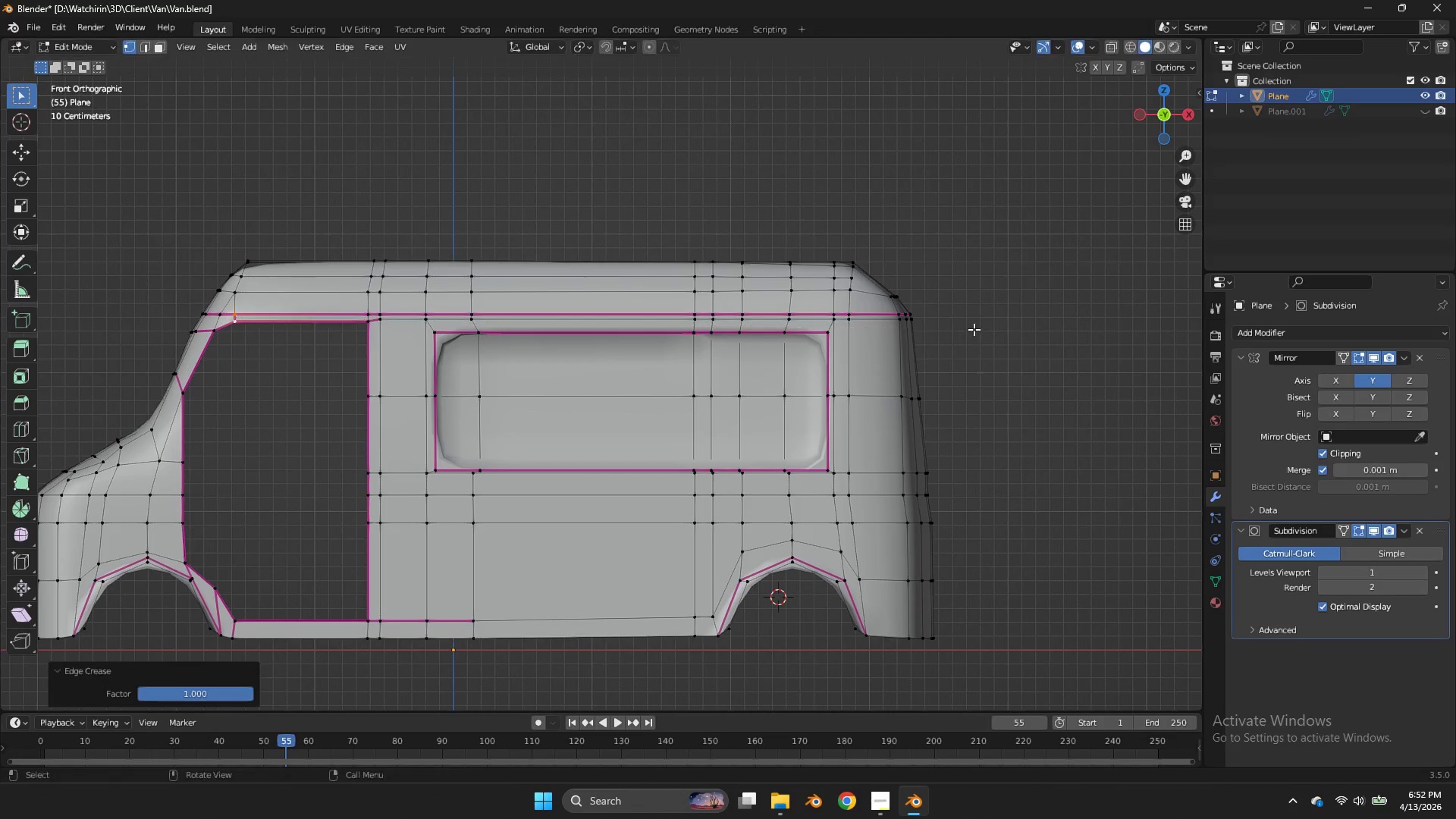 
left_click([974, 329])
 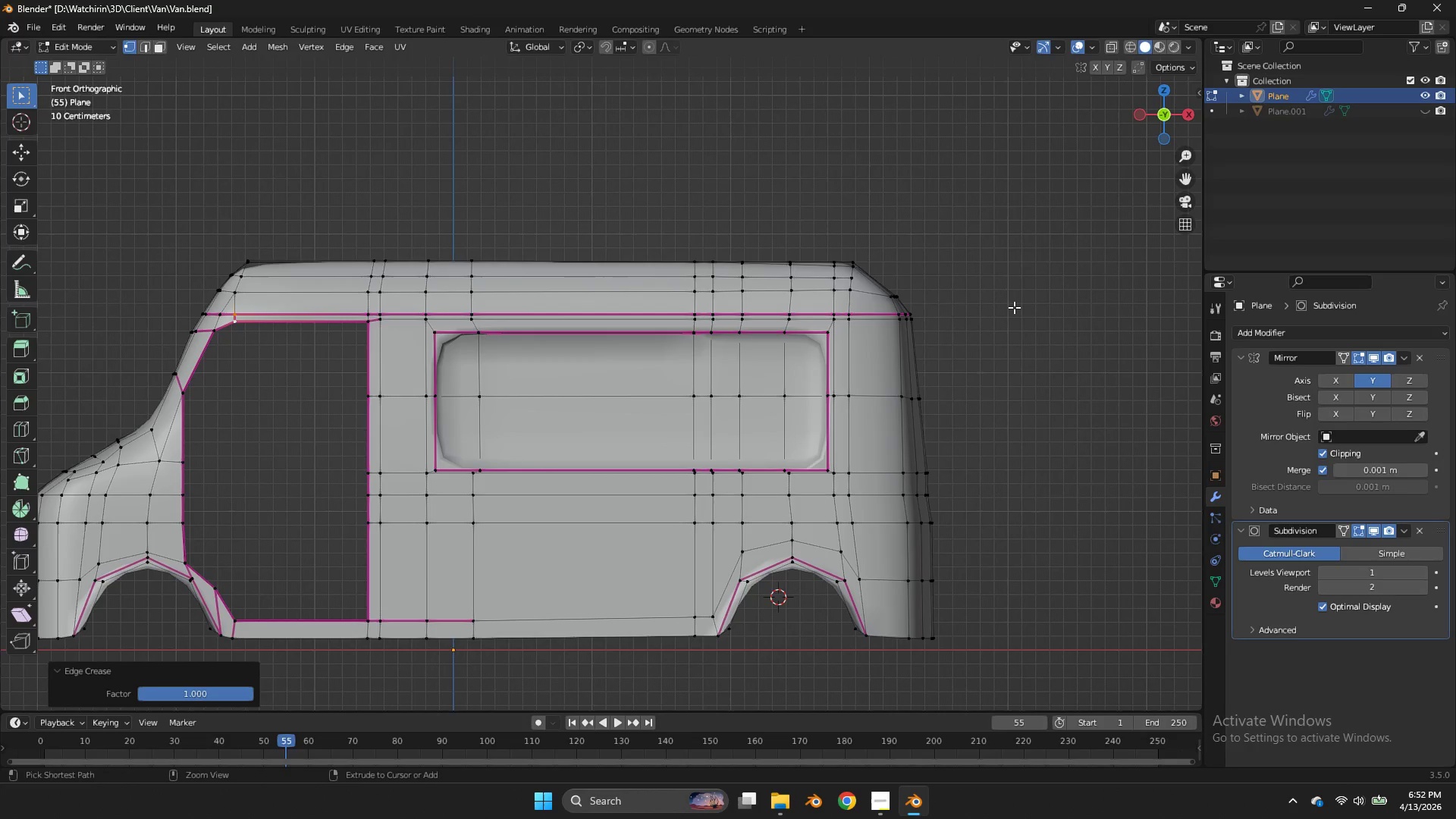 
double_click([974, 329])
 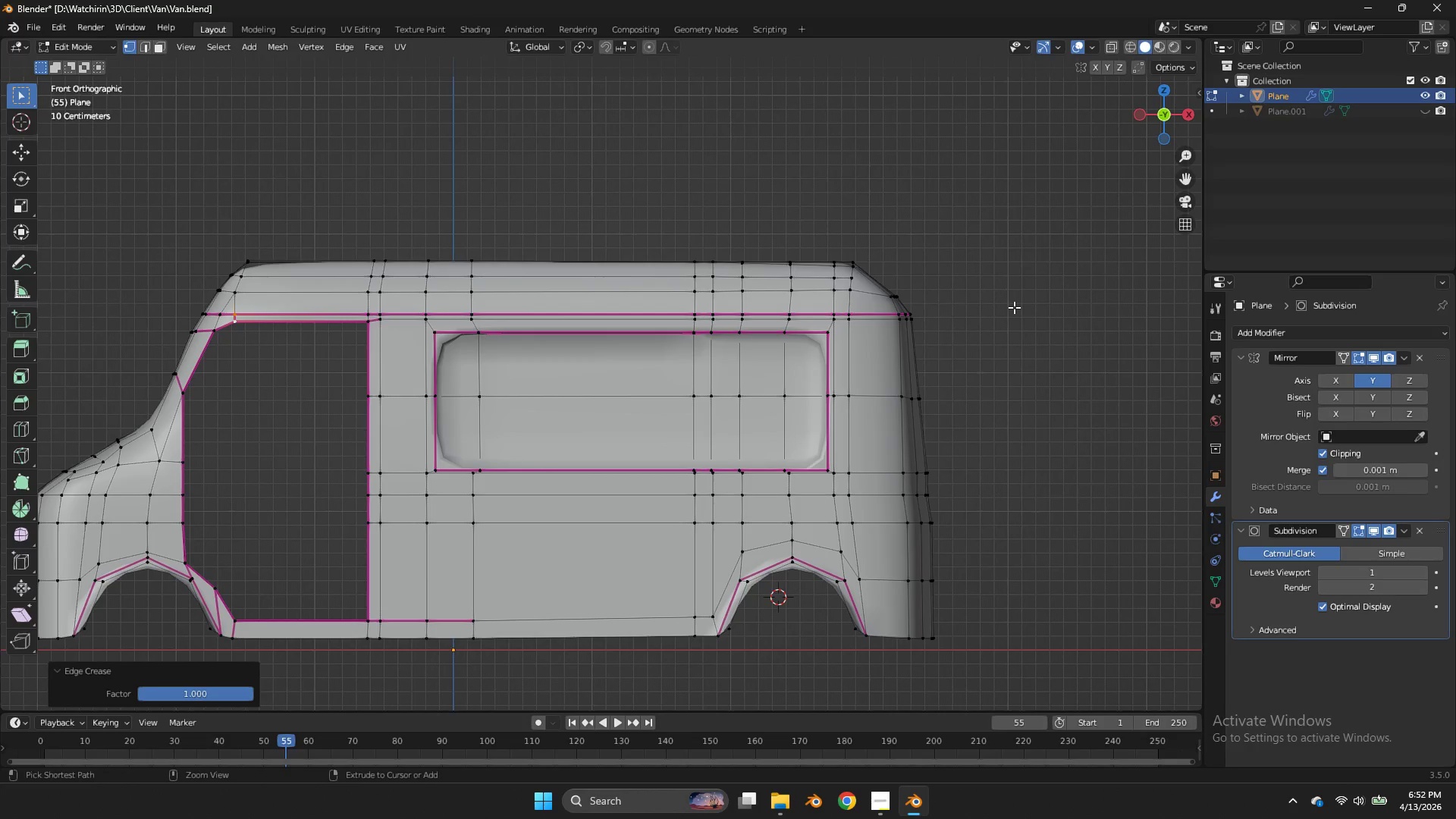 
key(Control+ControlLeft)
 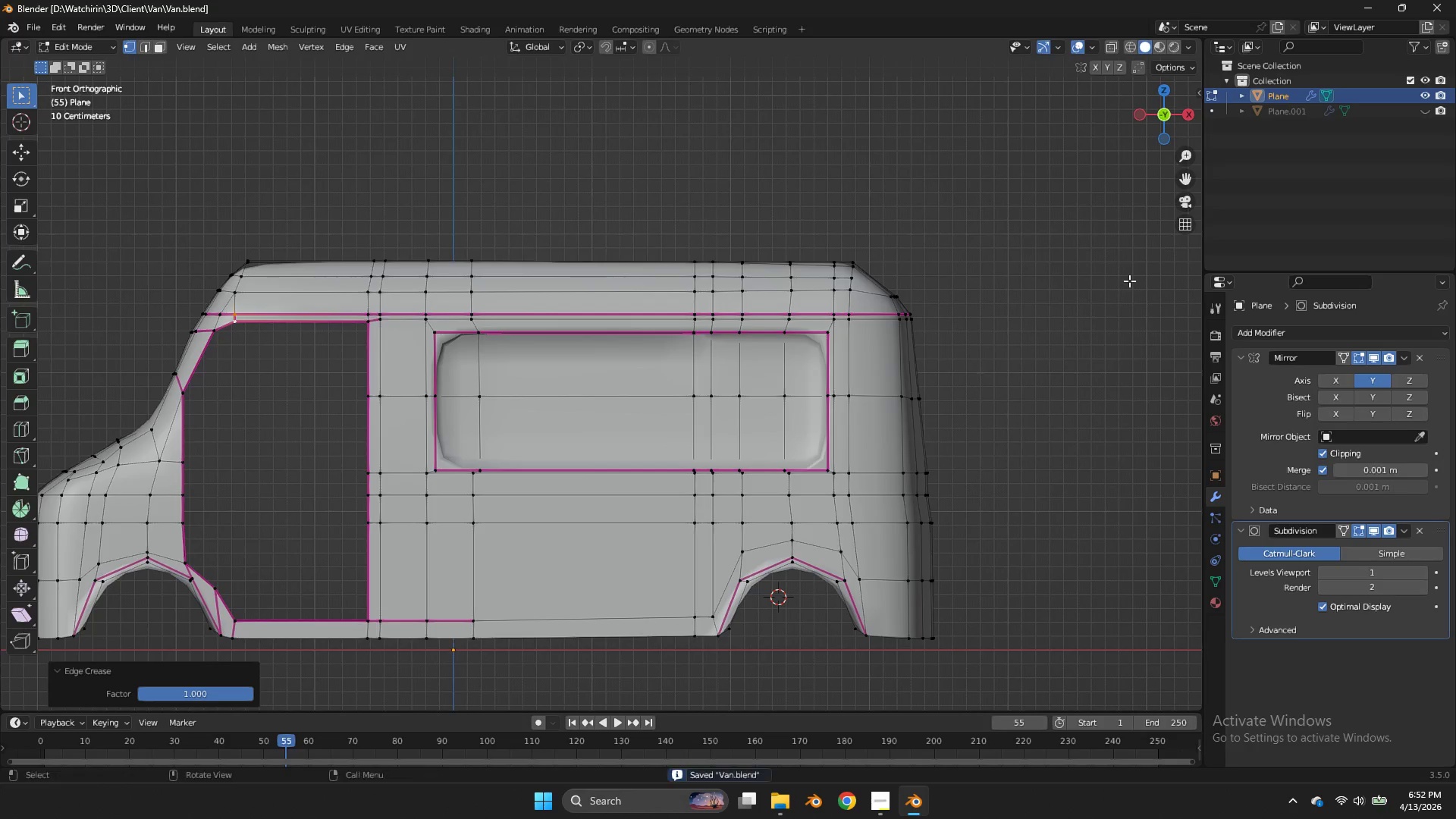 
key(Control+S)
 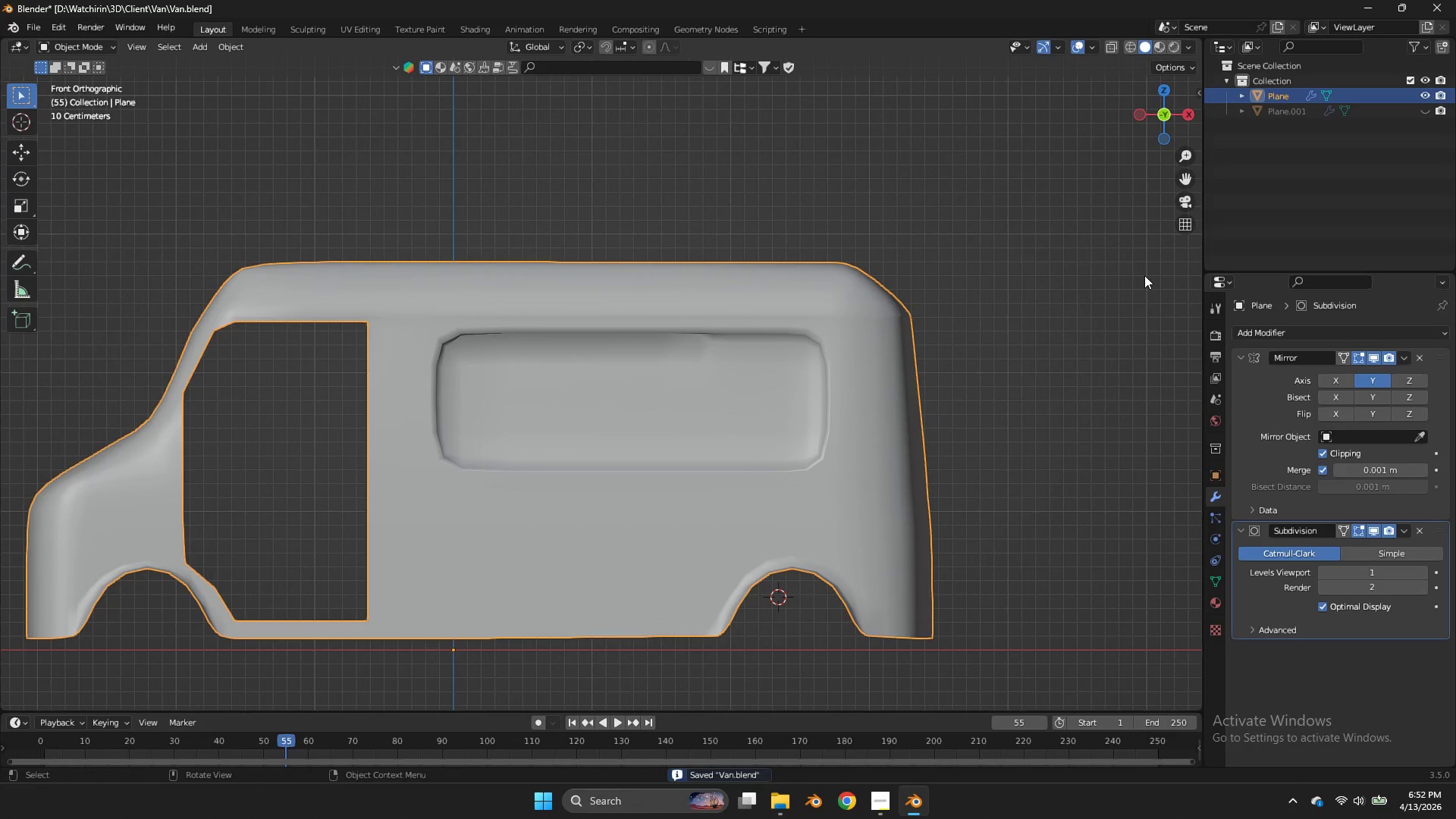 
key(Tab)
 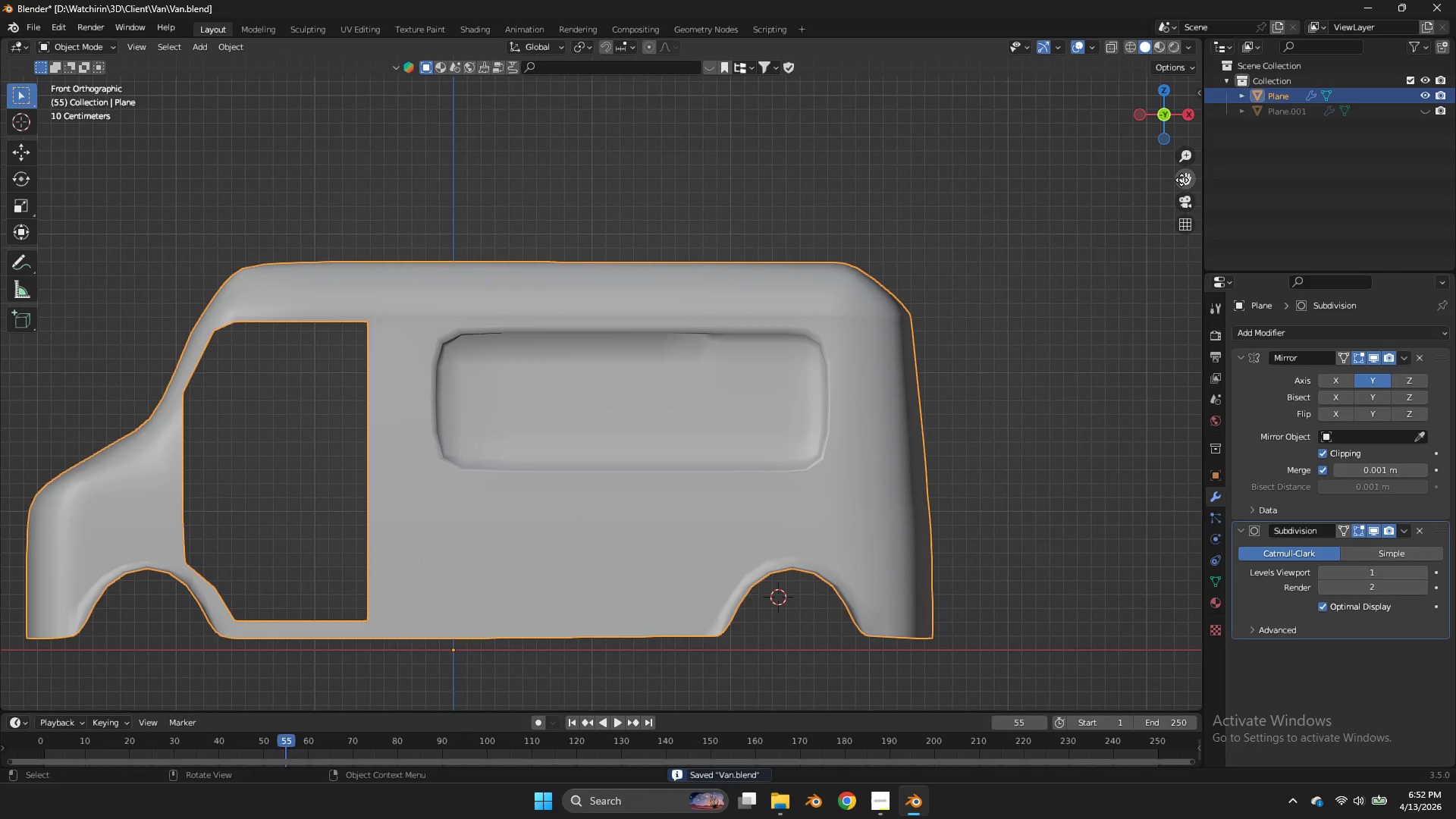 
left_click_drag(start_coordinate=[1181, 177], to_coordinate=[76, 240])
 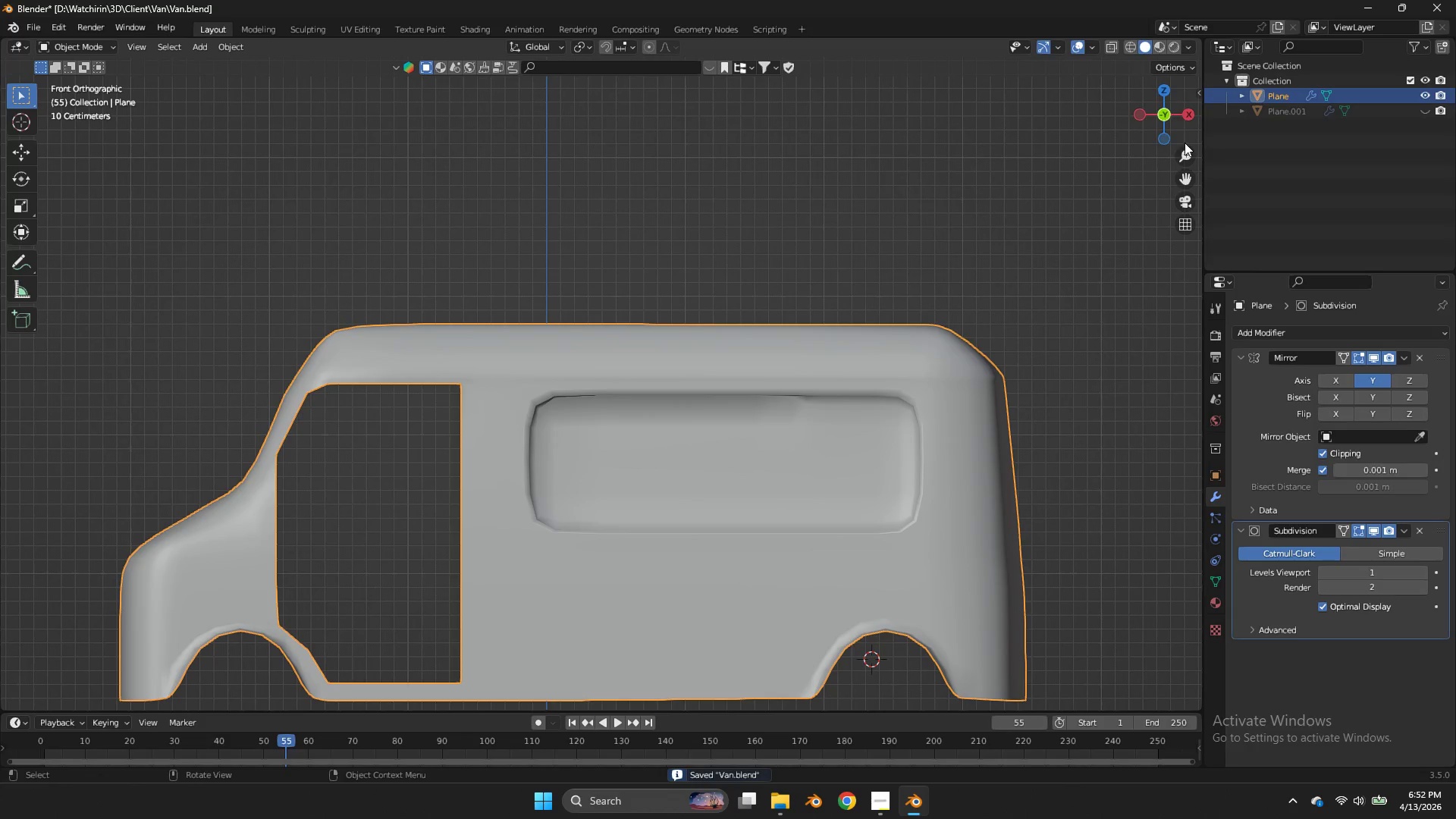 
key(CapsLock)
 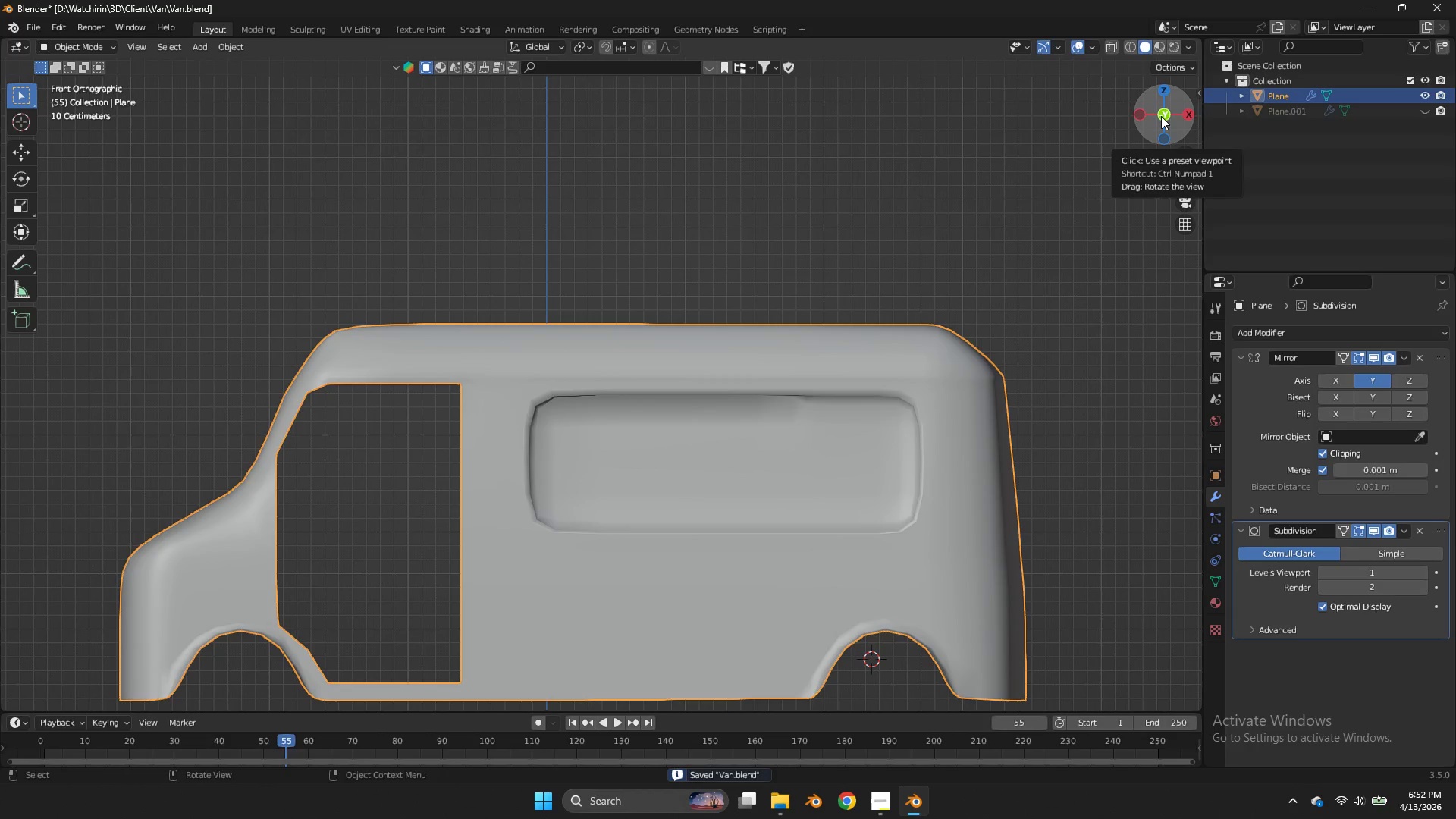 
key(CapsLock)
 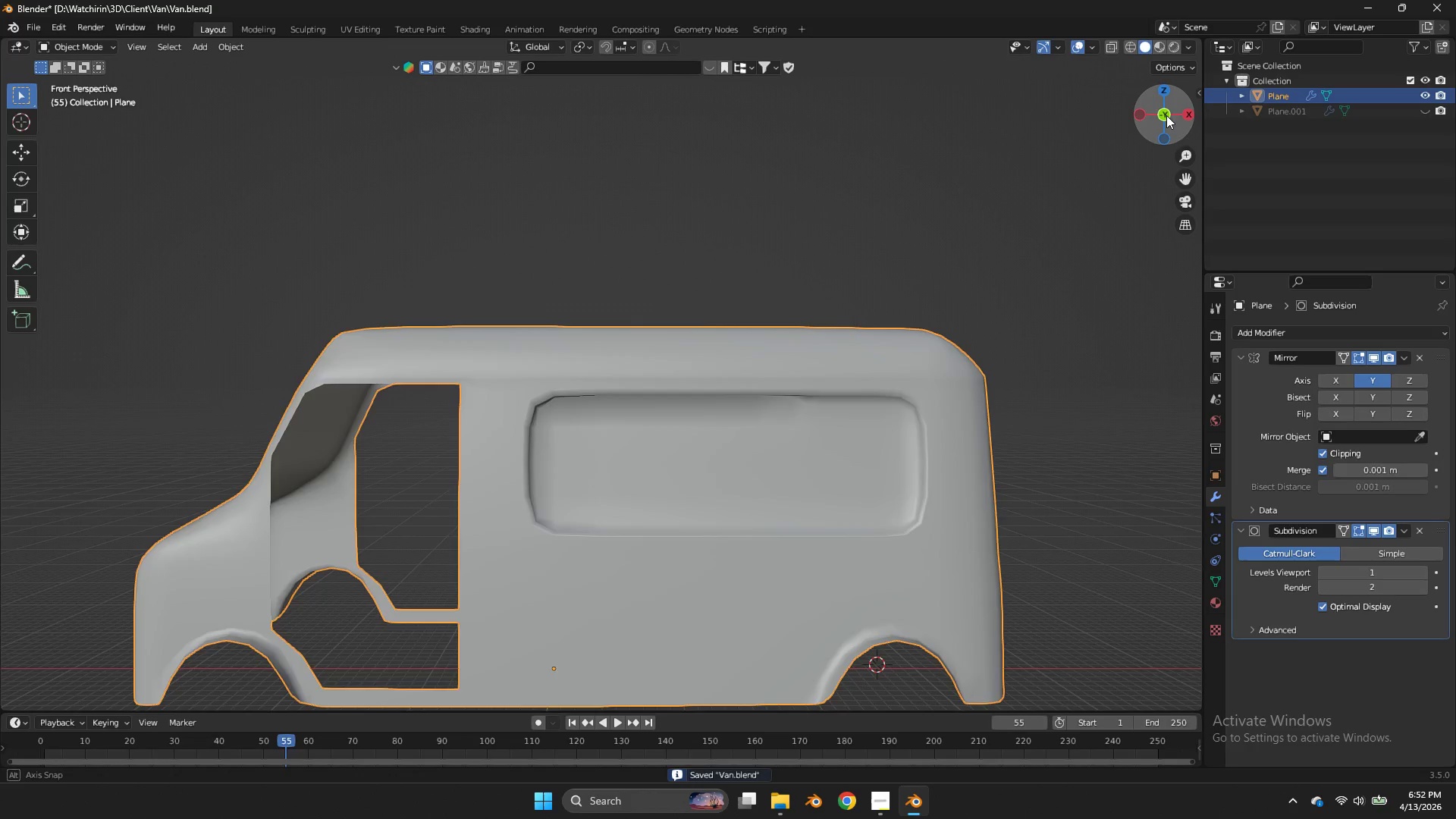 
left_click_drag(start_coordinate=[1161, 116], to_coordinate=[12, 129])
 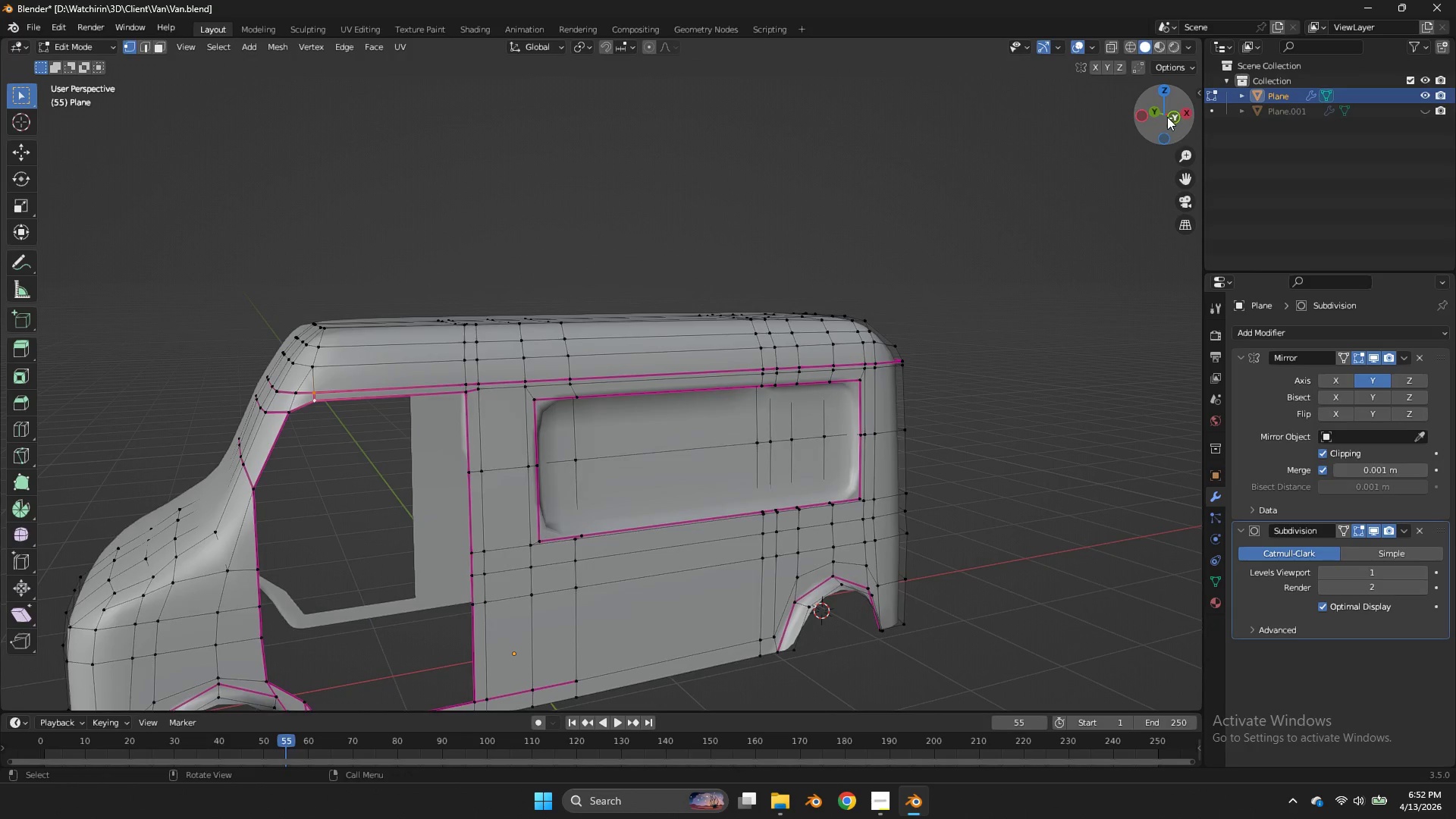 
key(Tab)
 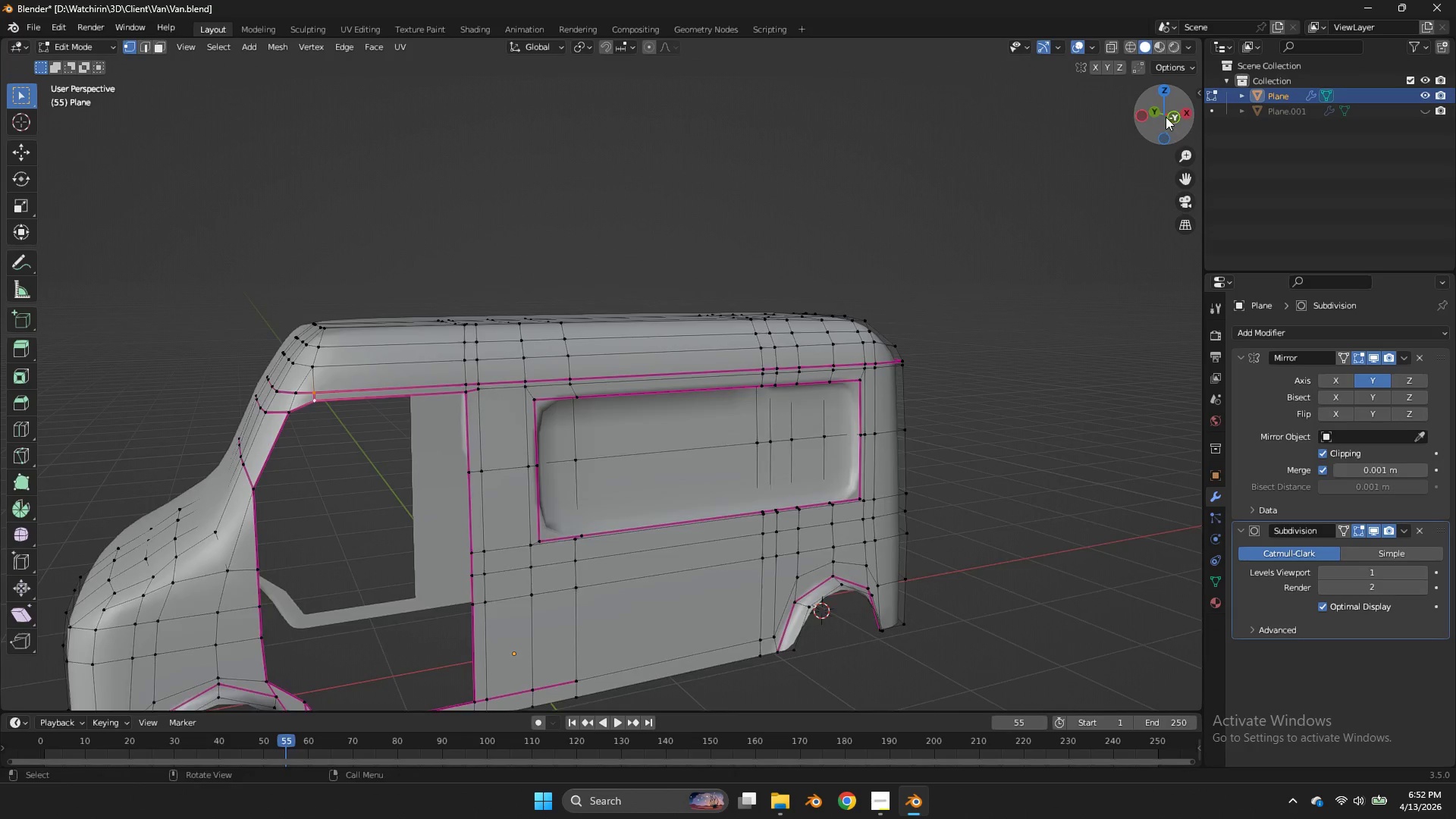 
left_click_drag(start_coordinate=[1166, 117], to_coordinate=[11, 115])
 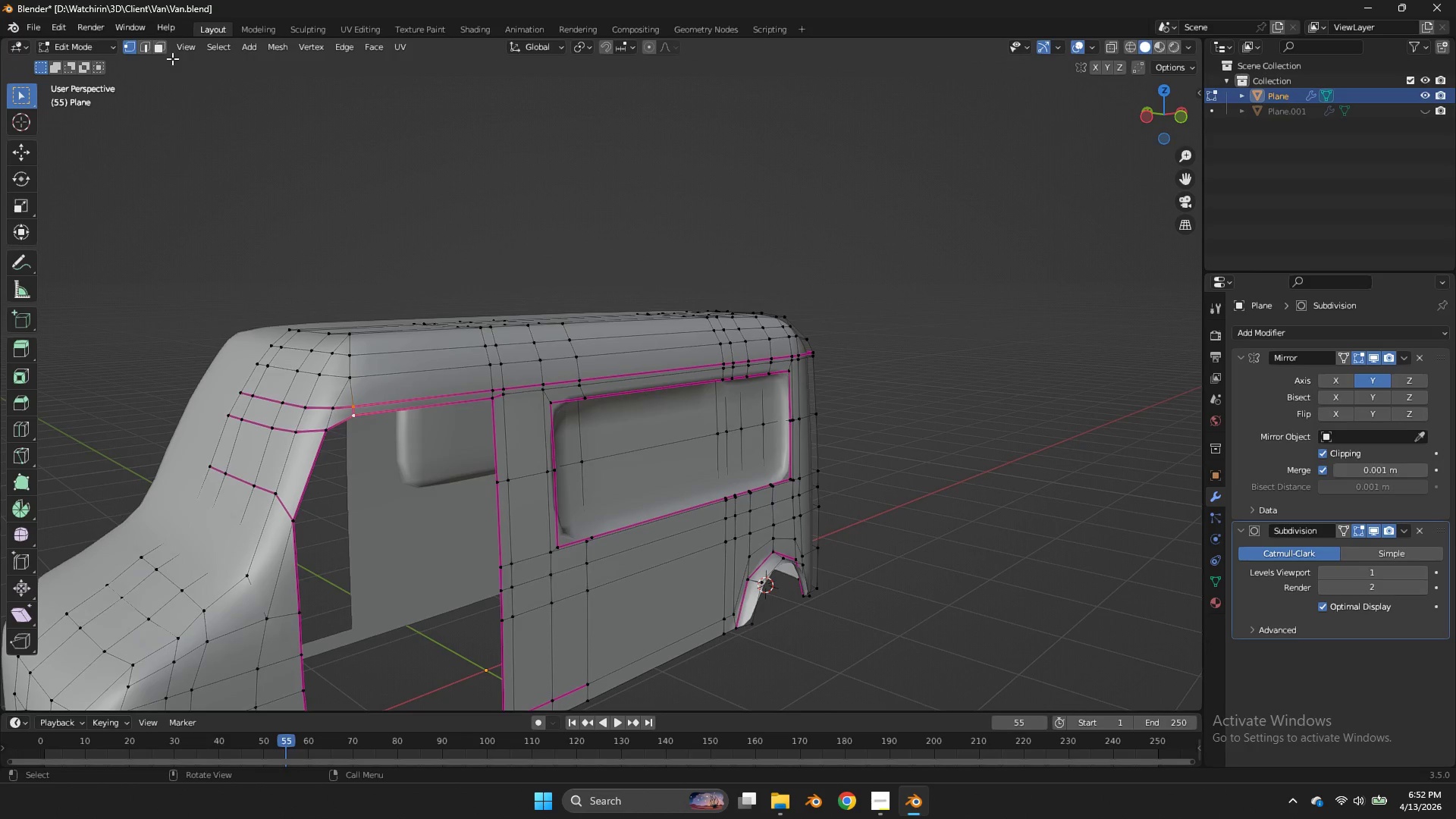 
left_click([158, 43])
 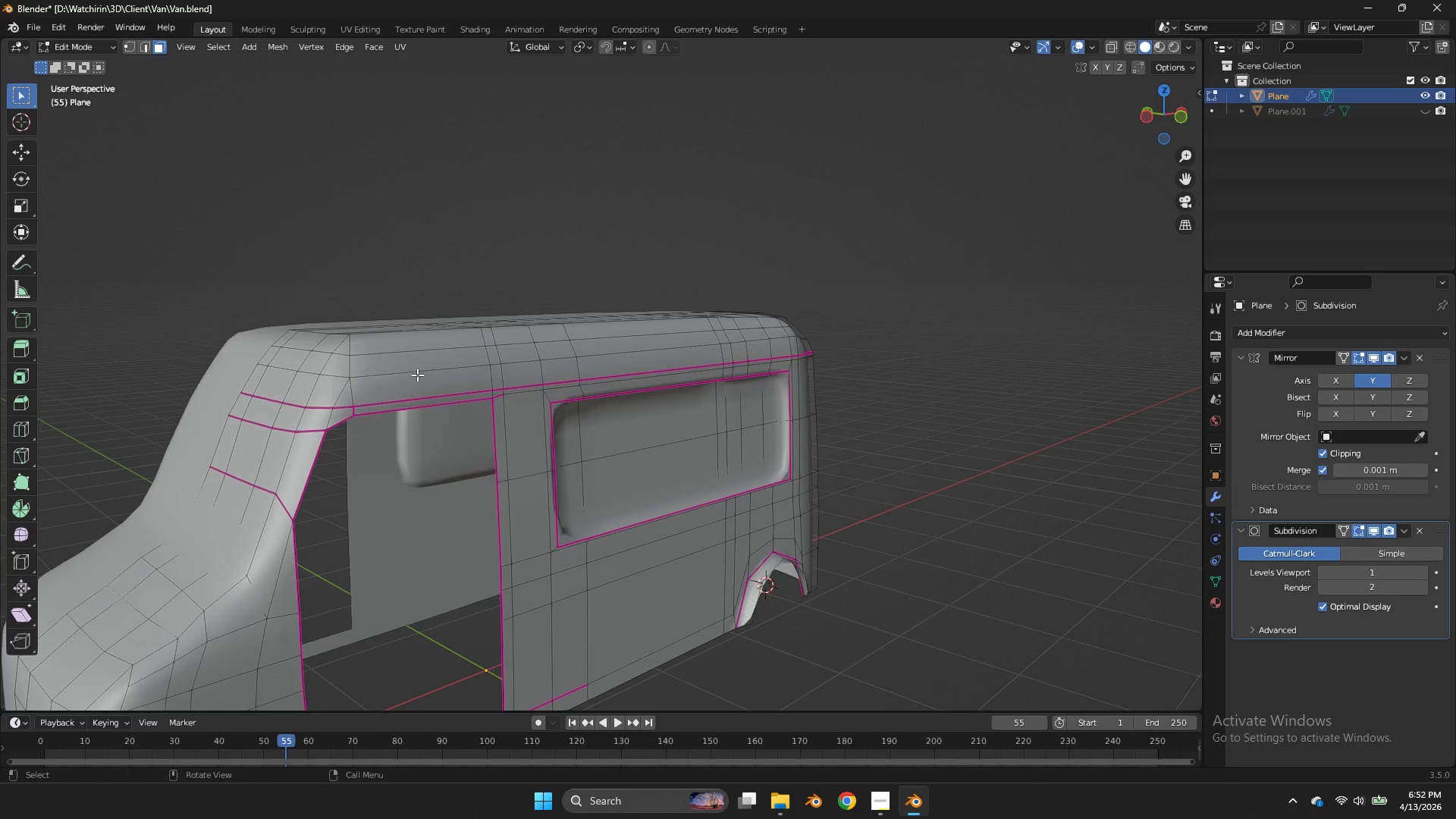 
left_click([417, 378])
 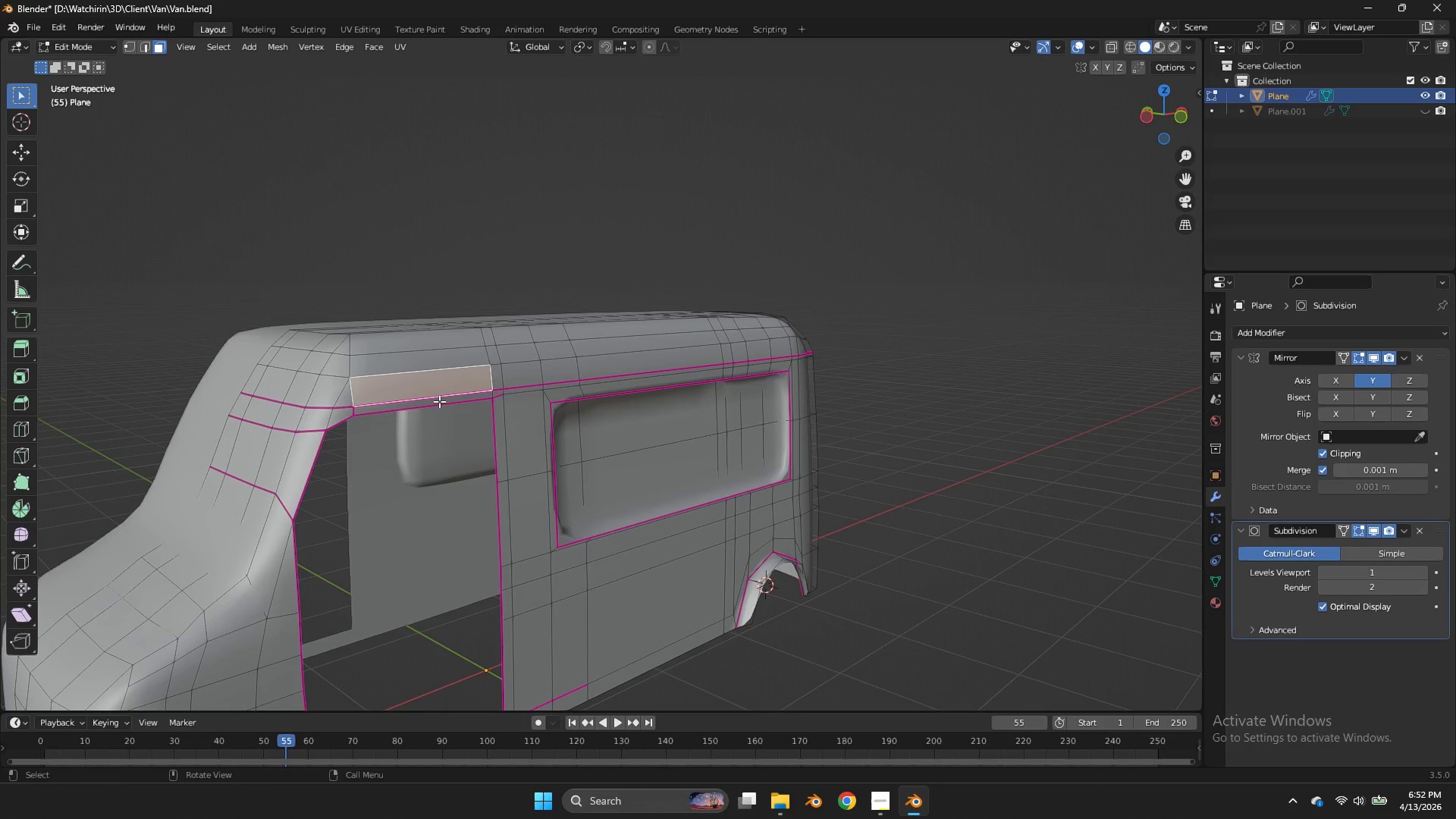 
wait(9.92)
 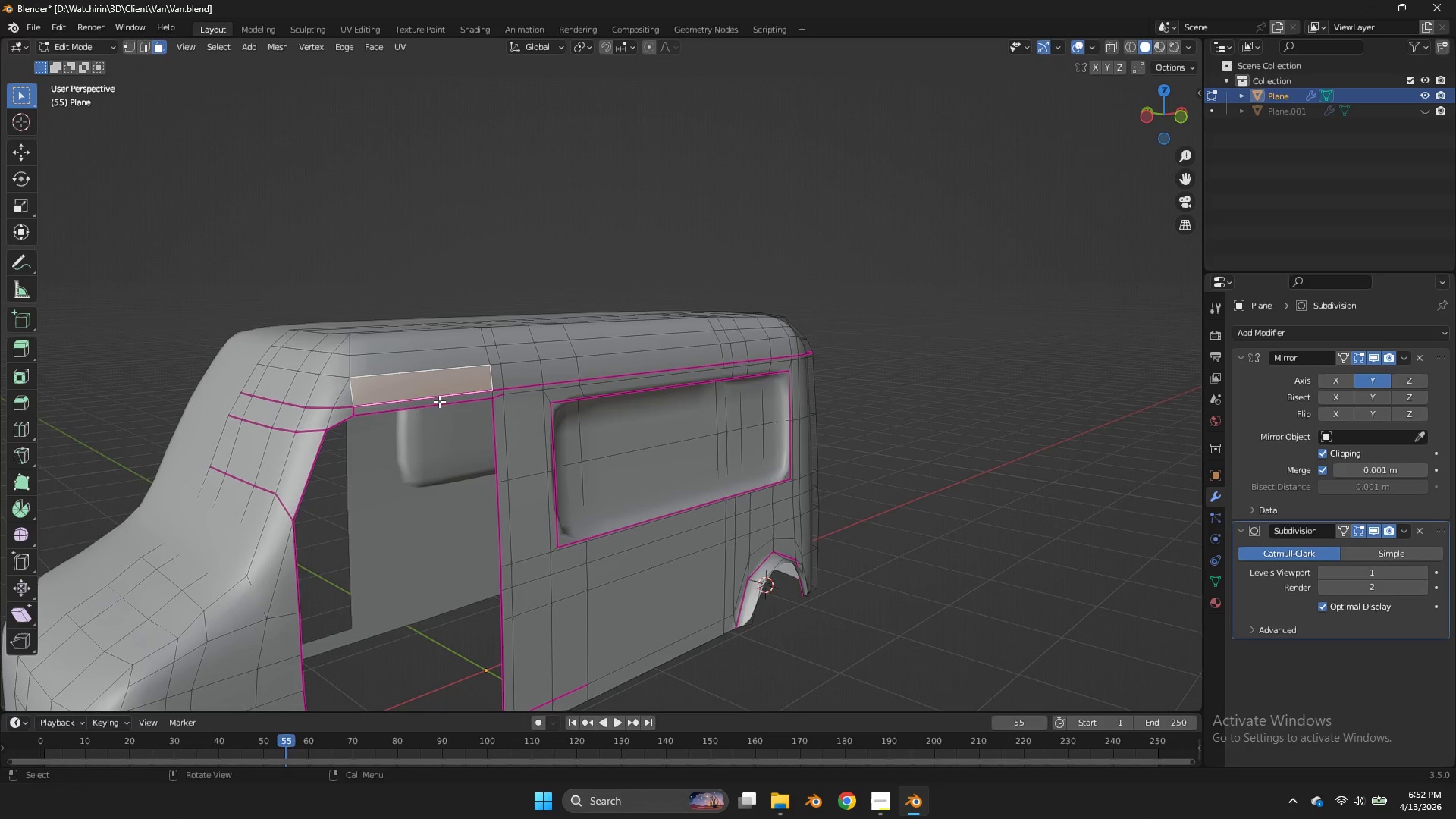 
hold_key(key=ShiftLeft, duration=3.58)
left_click([347, 405])
 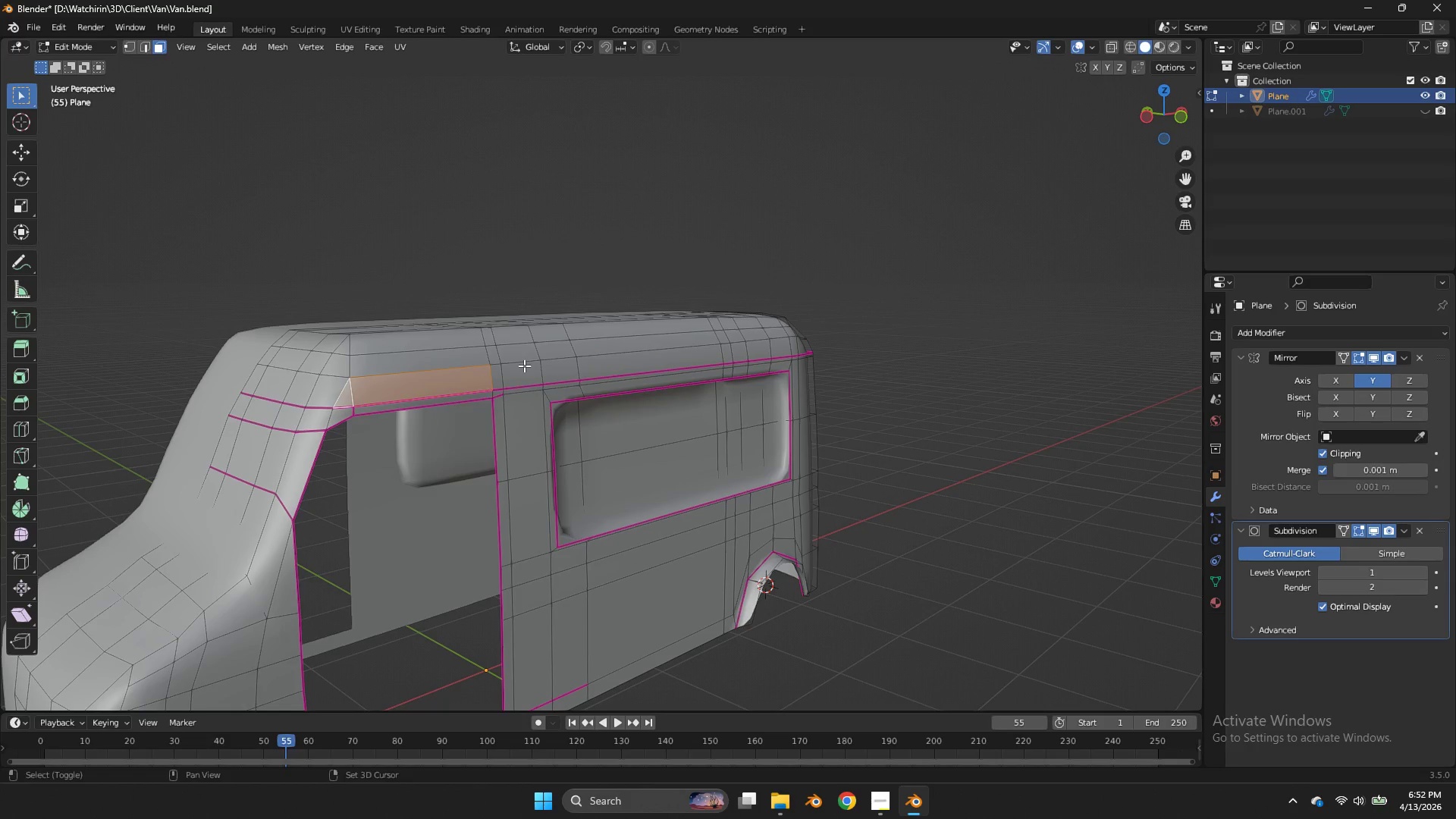 
double_click([518, 372])
 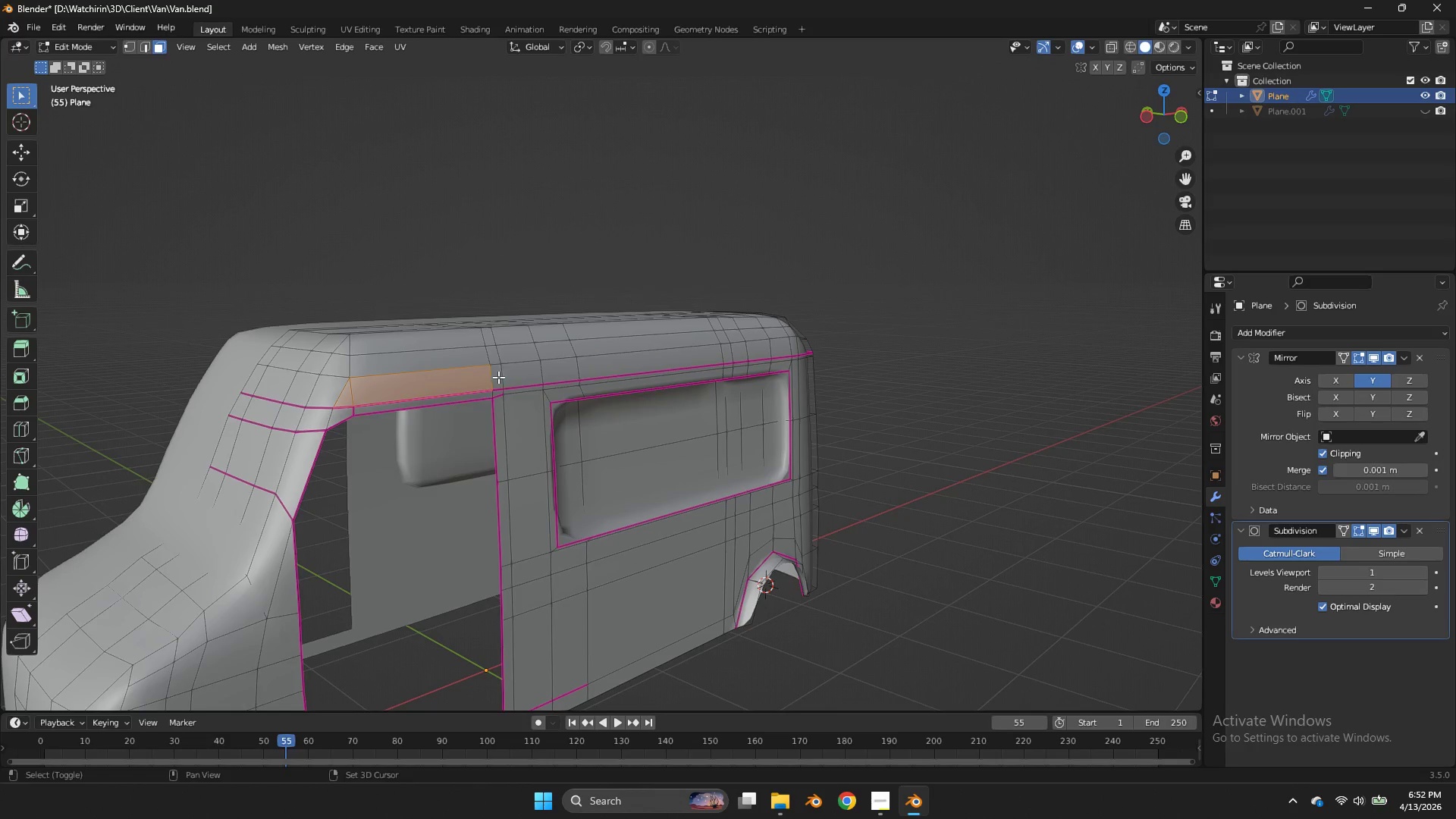 
triple_click([498, 377])
 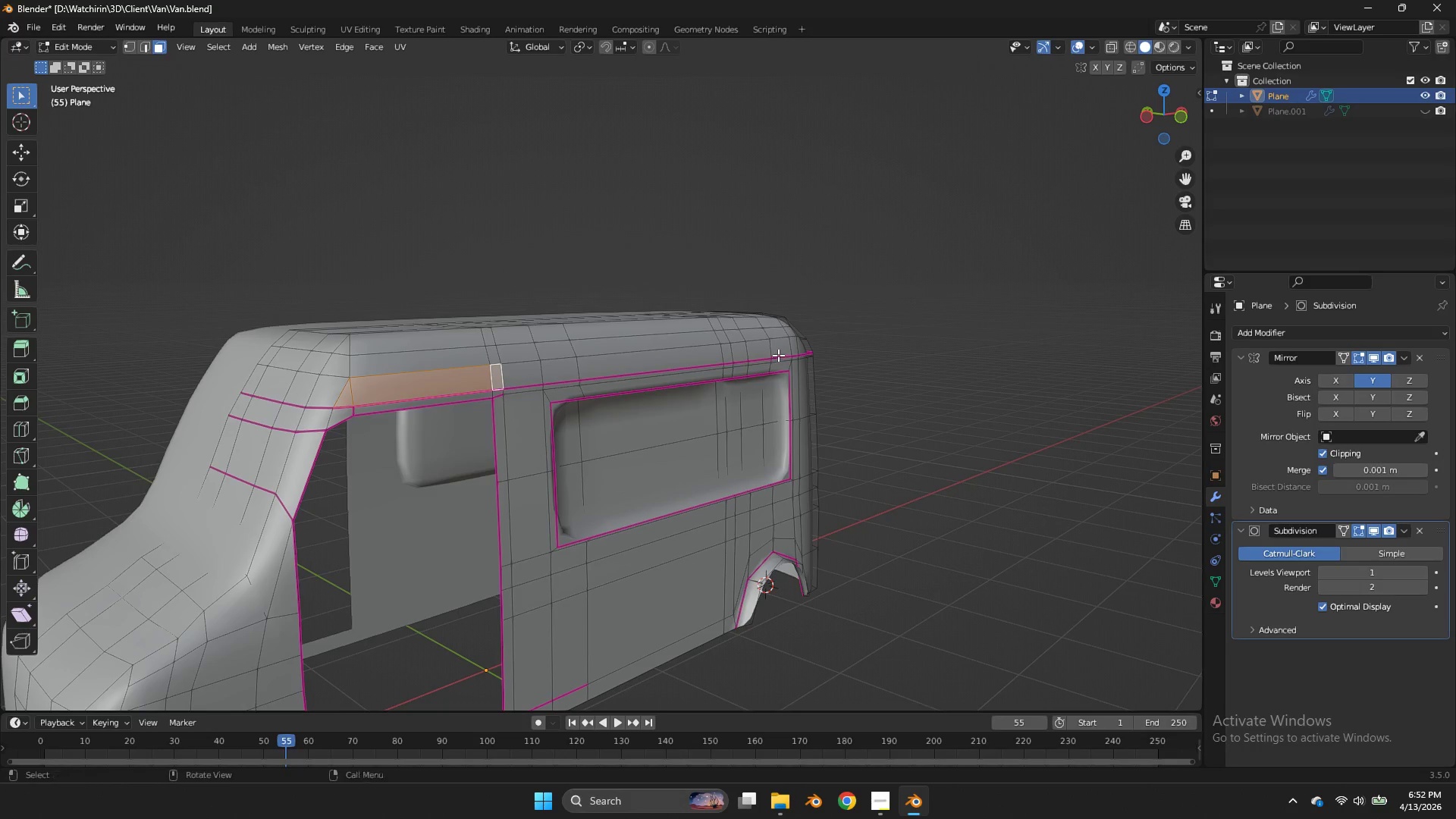 
hold_key(key=ControlLeft, duration=3.56)
double_click([789, 344])
 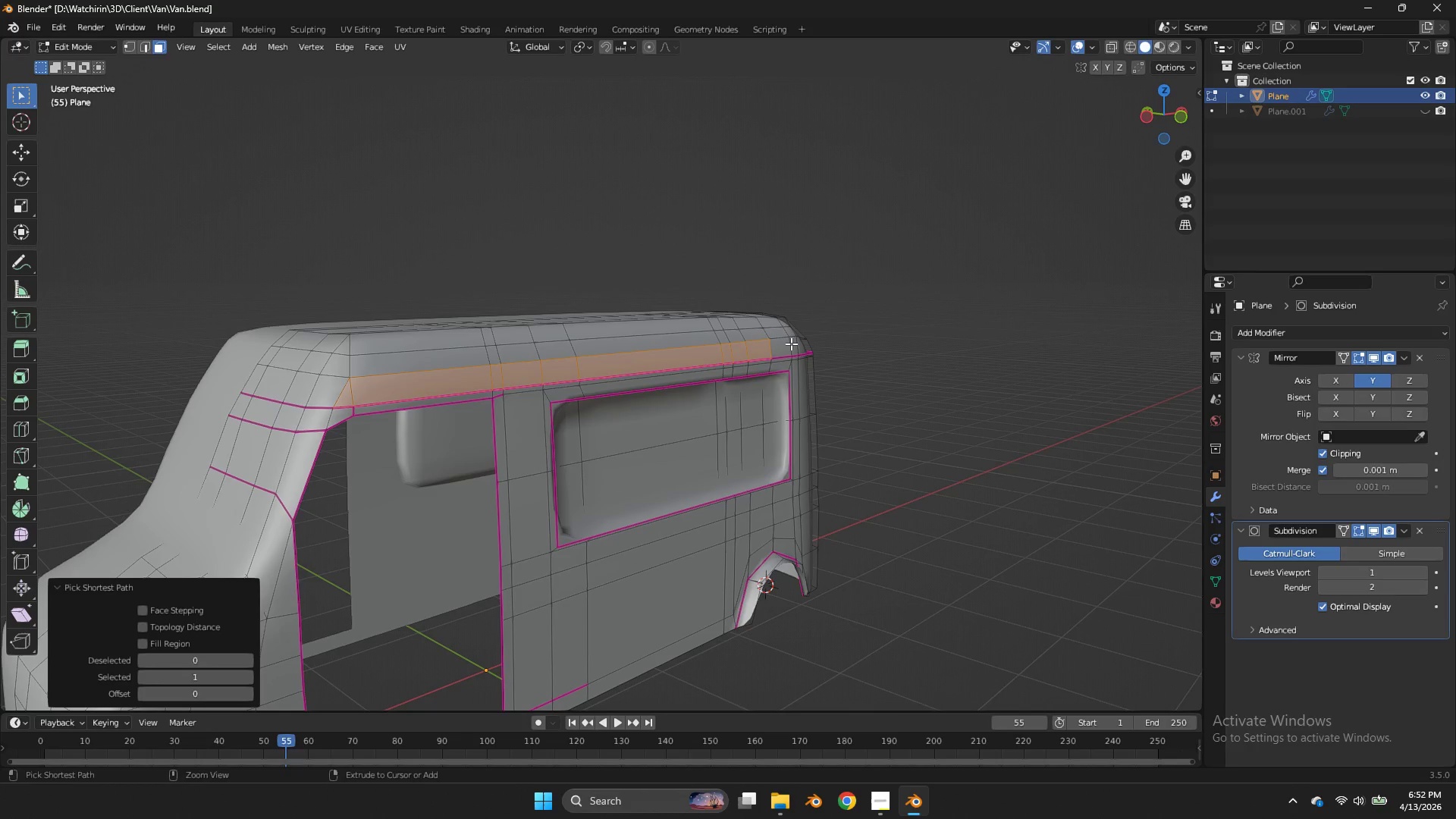 
key(Control+ControlLeft)
 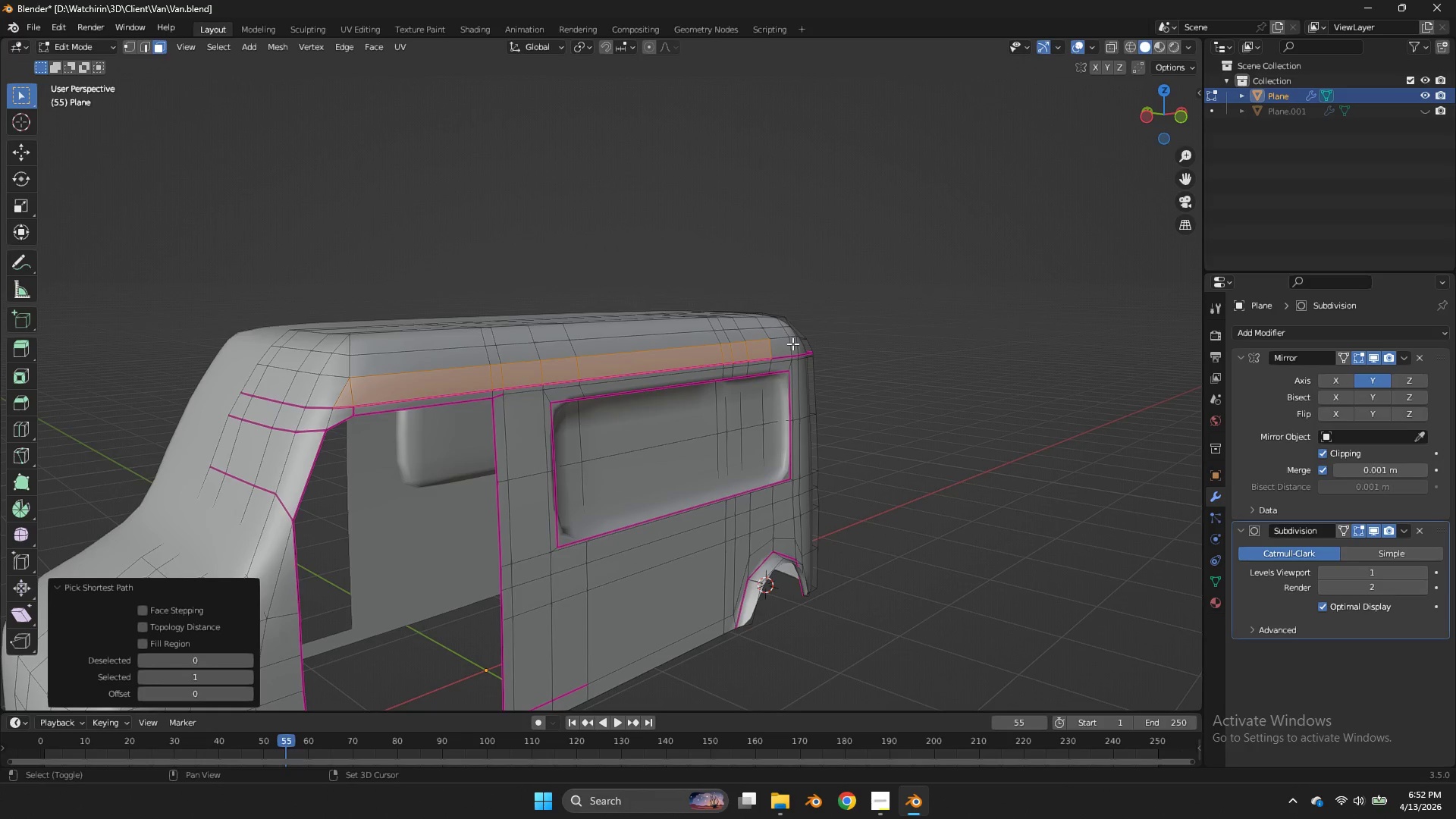 
hold_key(key=ShiftLeft, duration=0.92)
double_click([784, 344])
 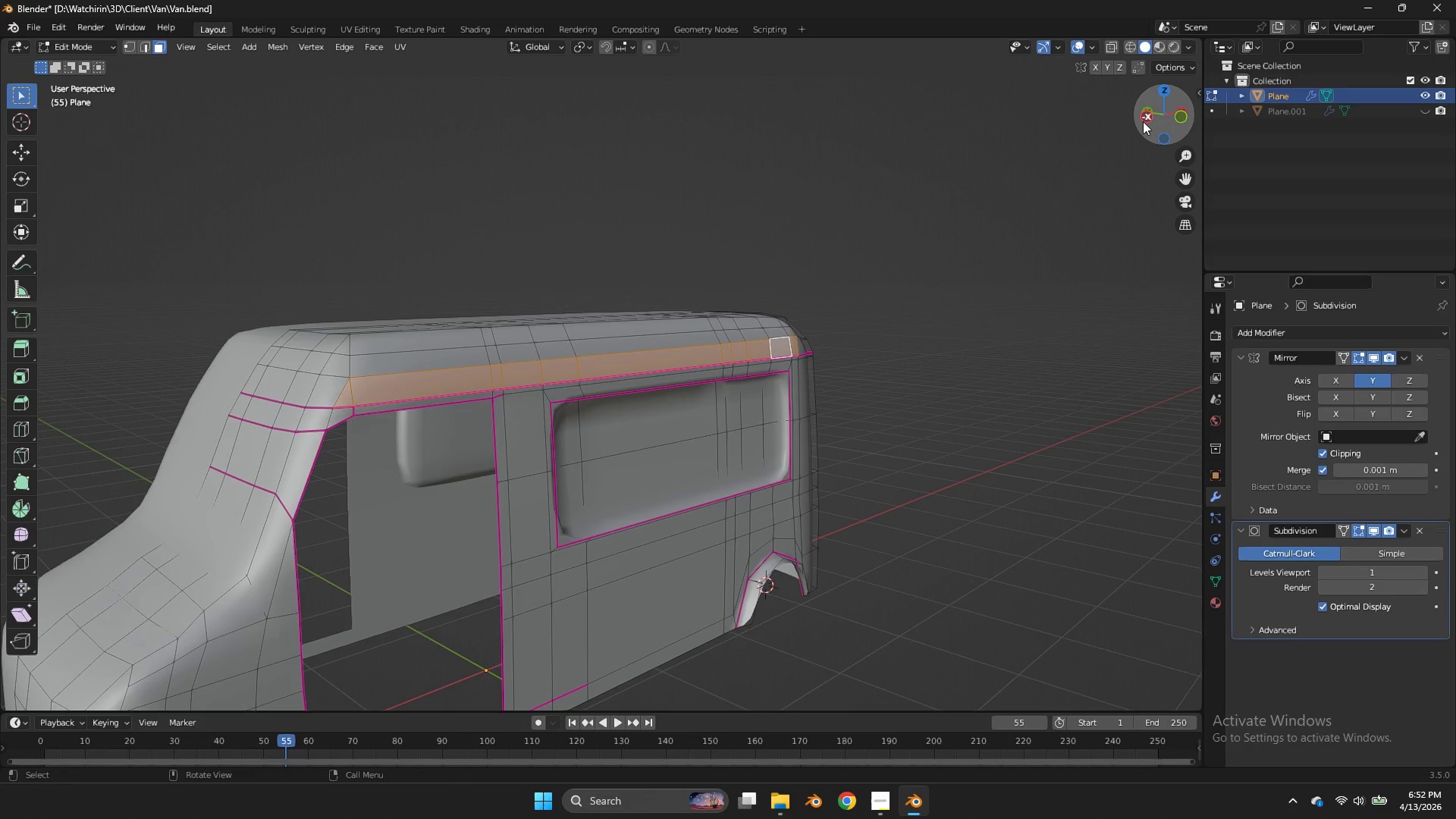 
left_click([1143, 121])
 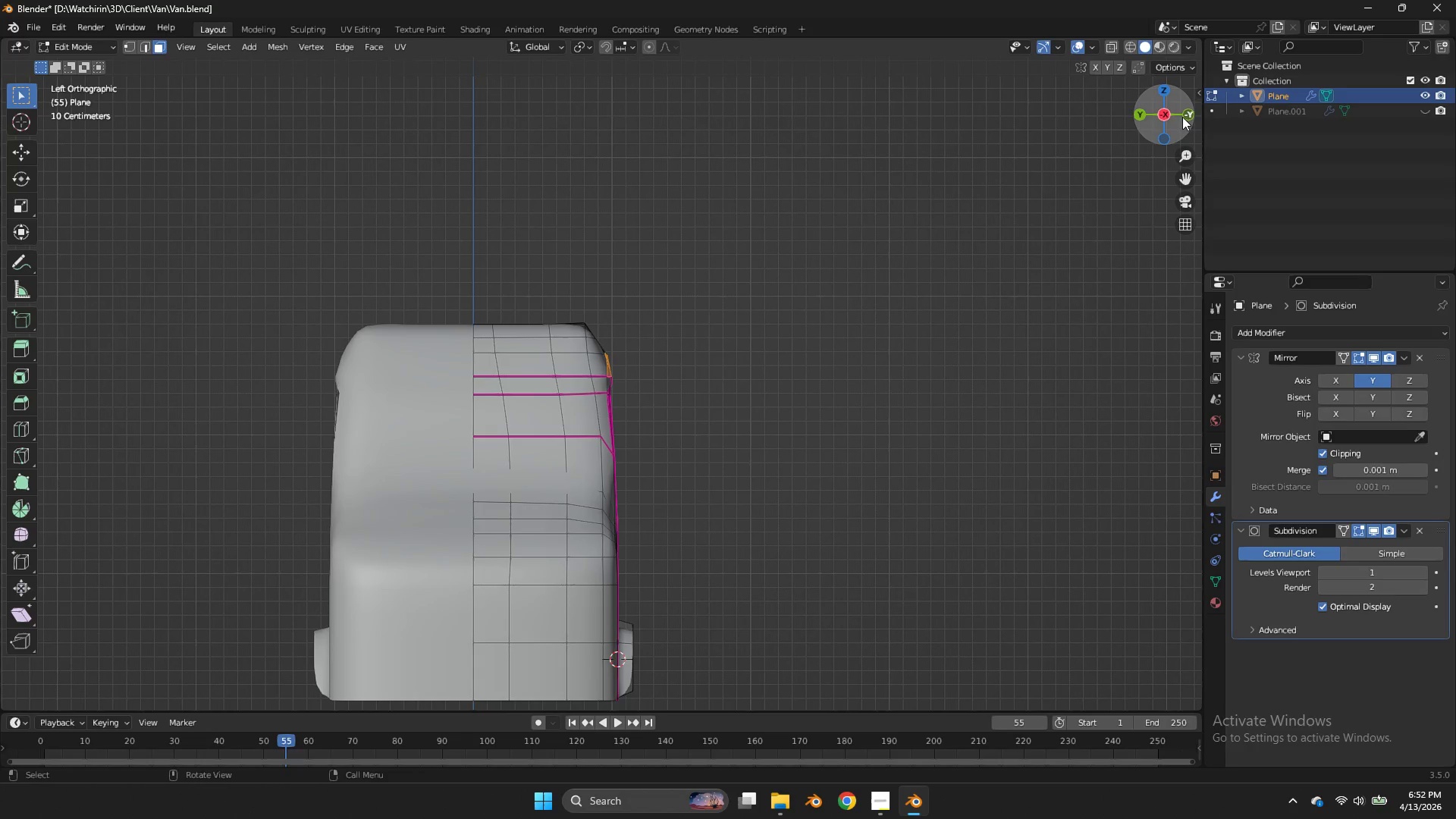 
double_click([1185, 117])
 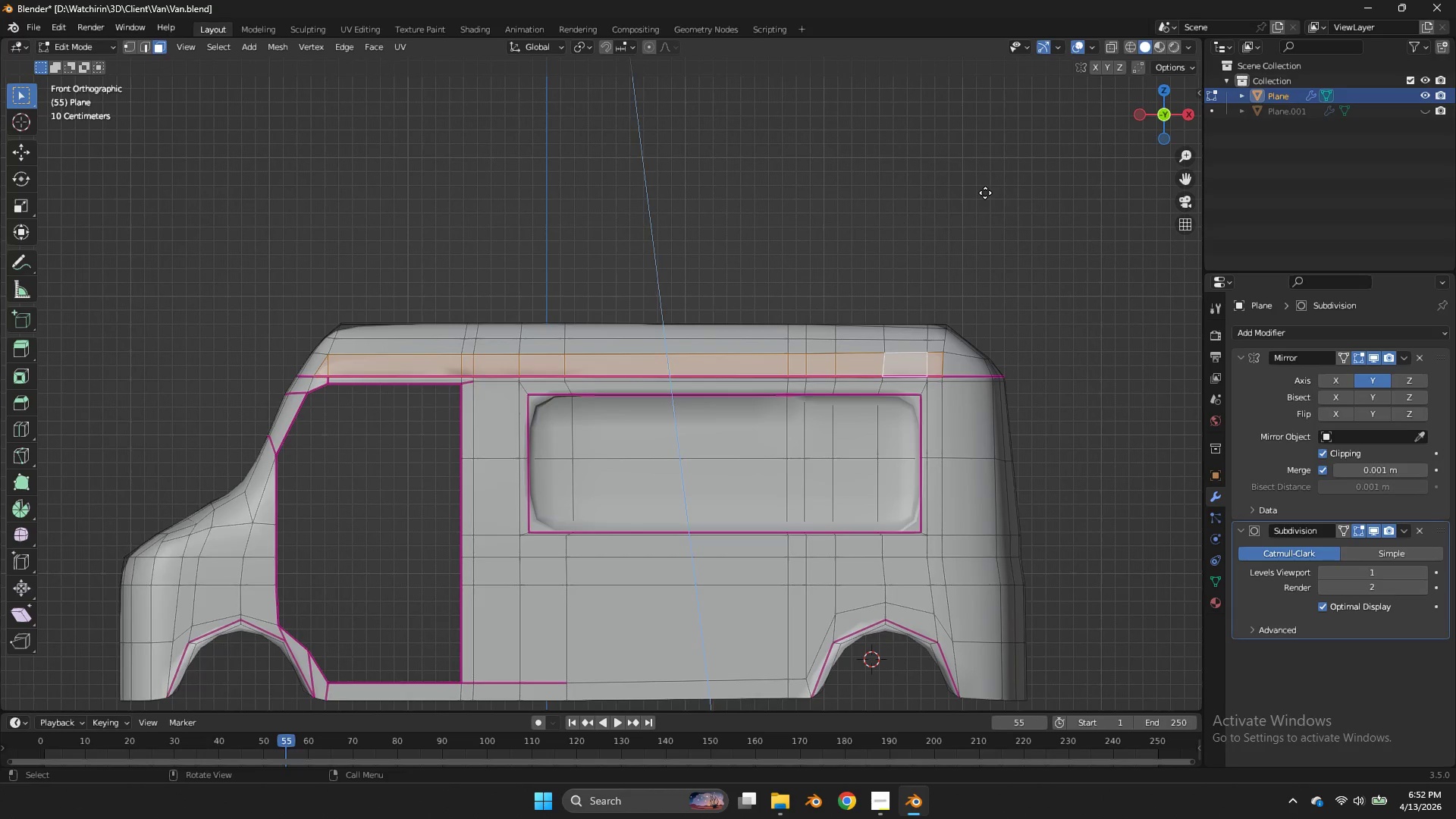 
left_click([1185, 117])
 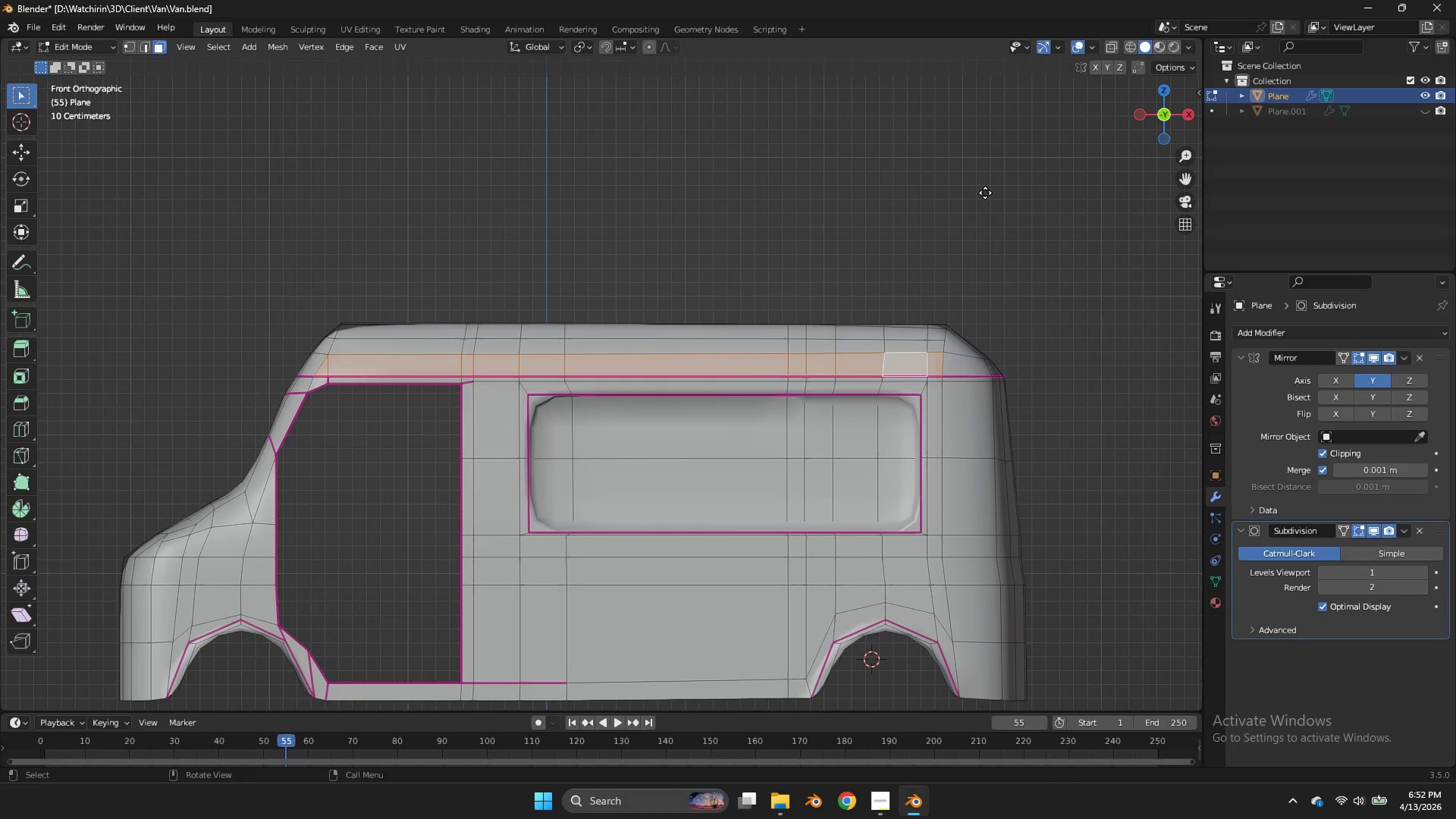 
key(E)
 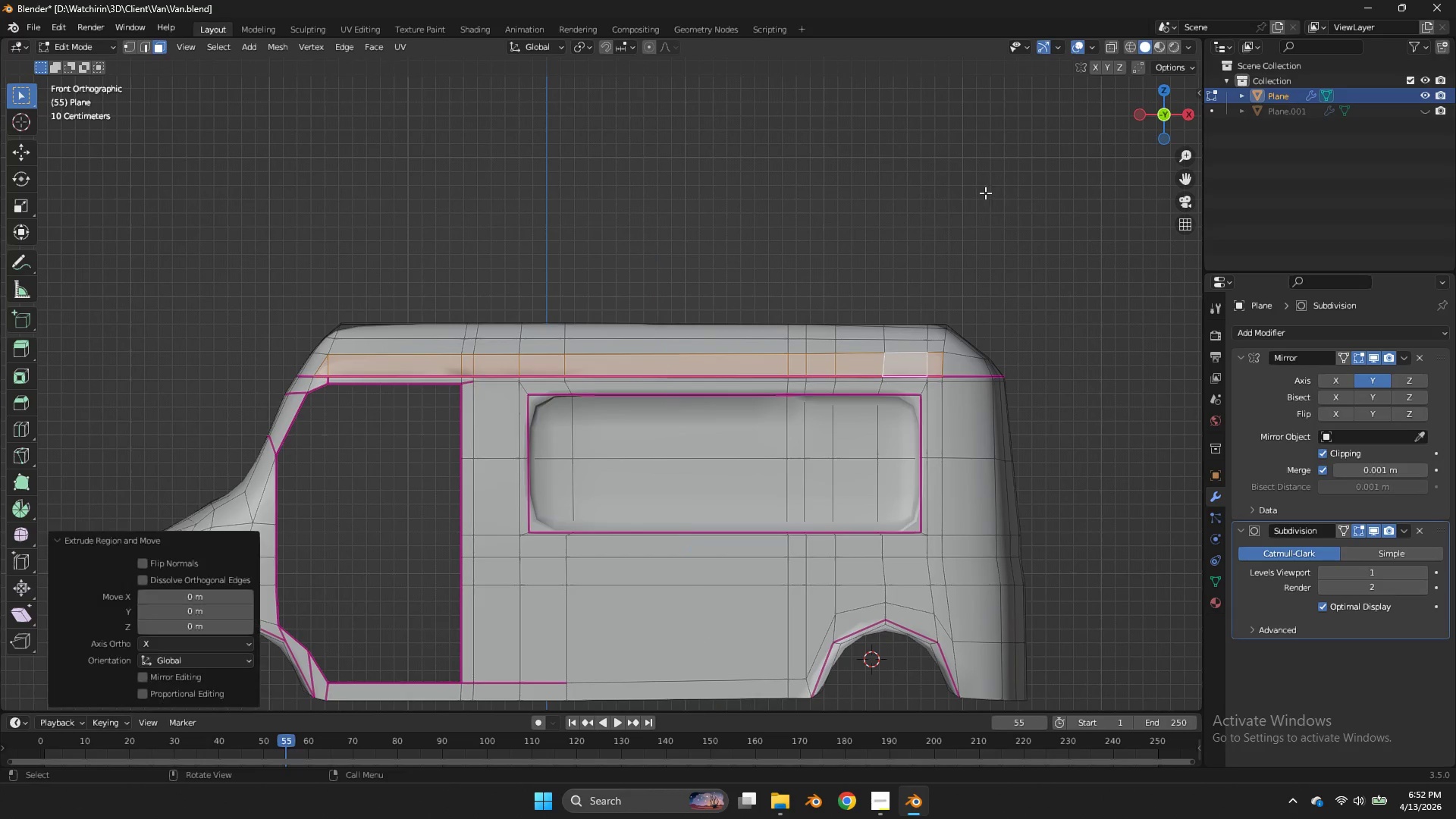 
right_click([985, 193])
 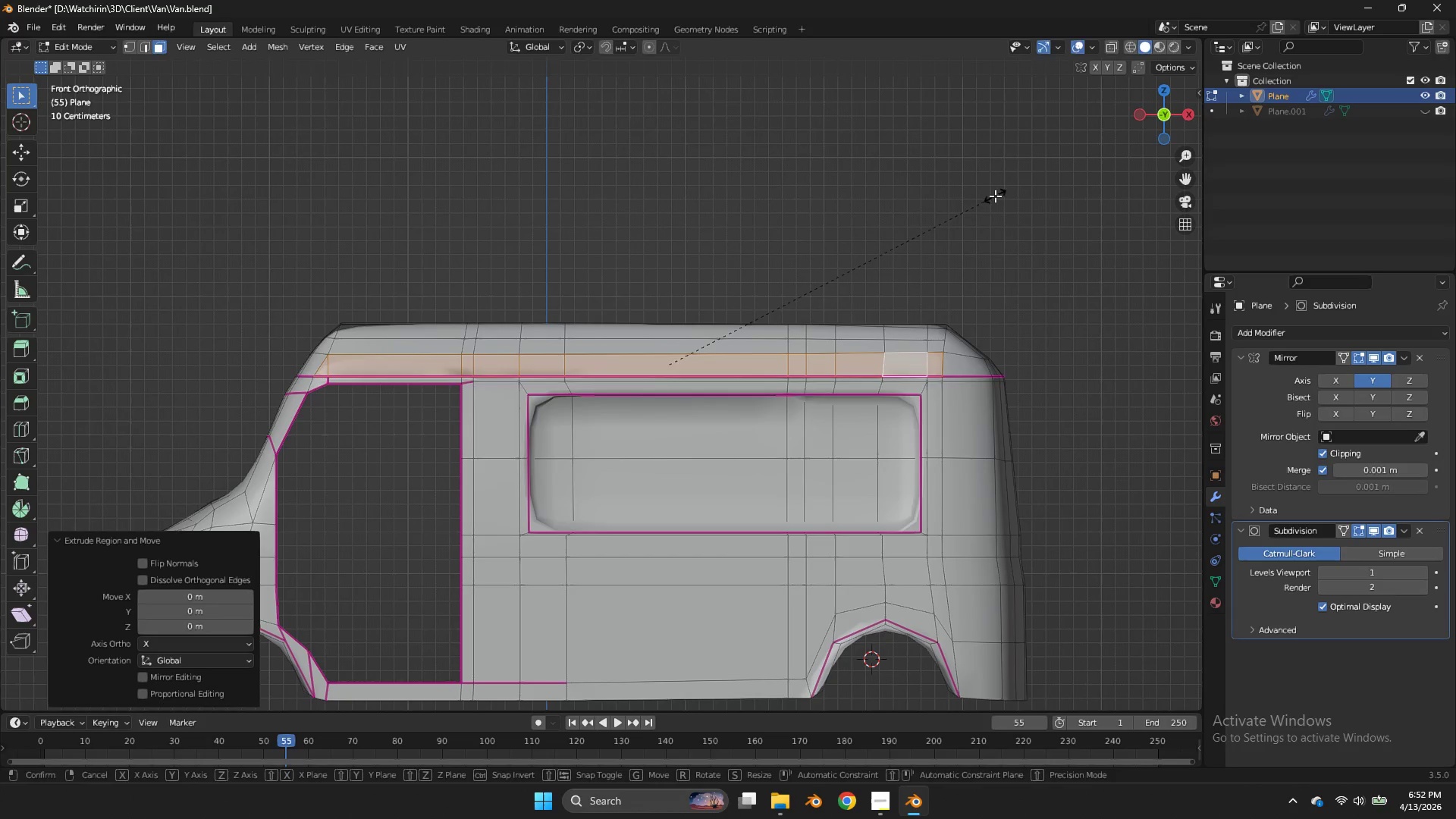 
key(S)
 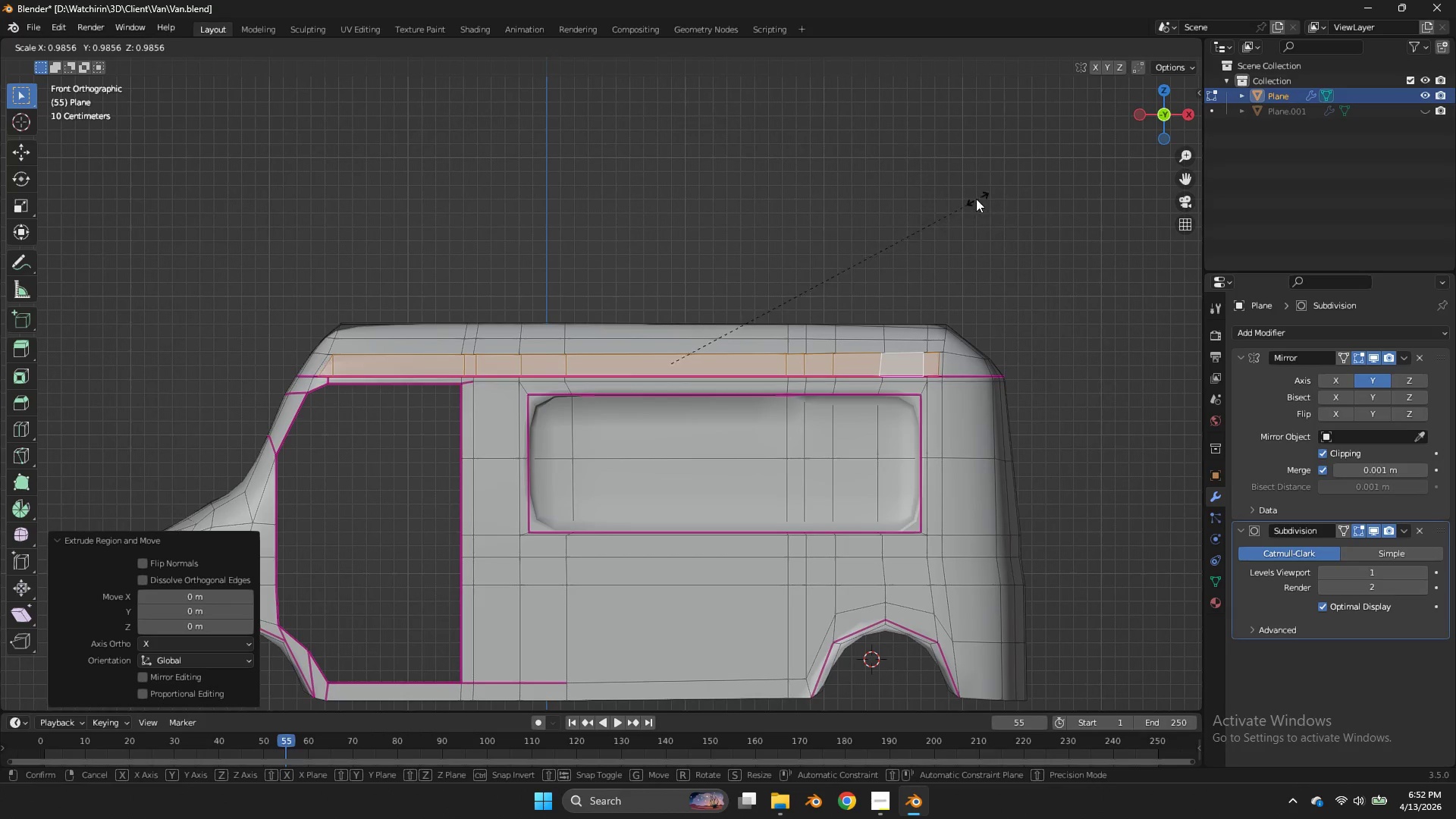 
hold_key(key=ShiftLeft, duration=1.0)
left_click([978, 200])
 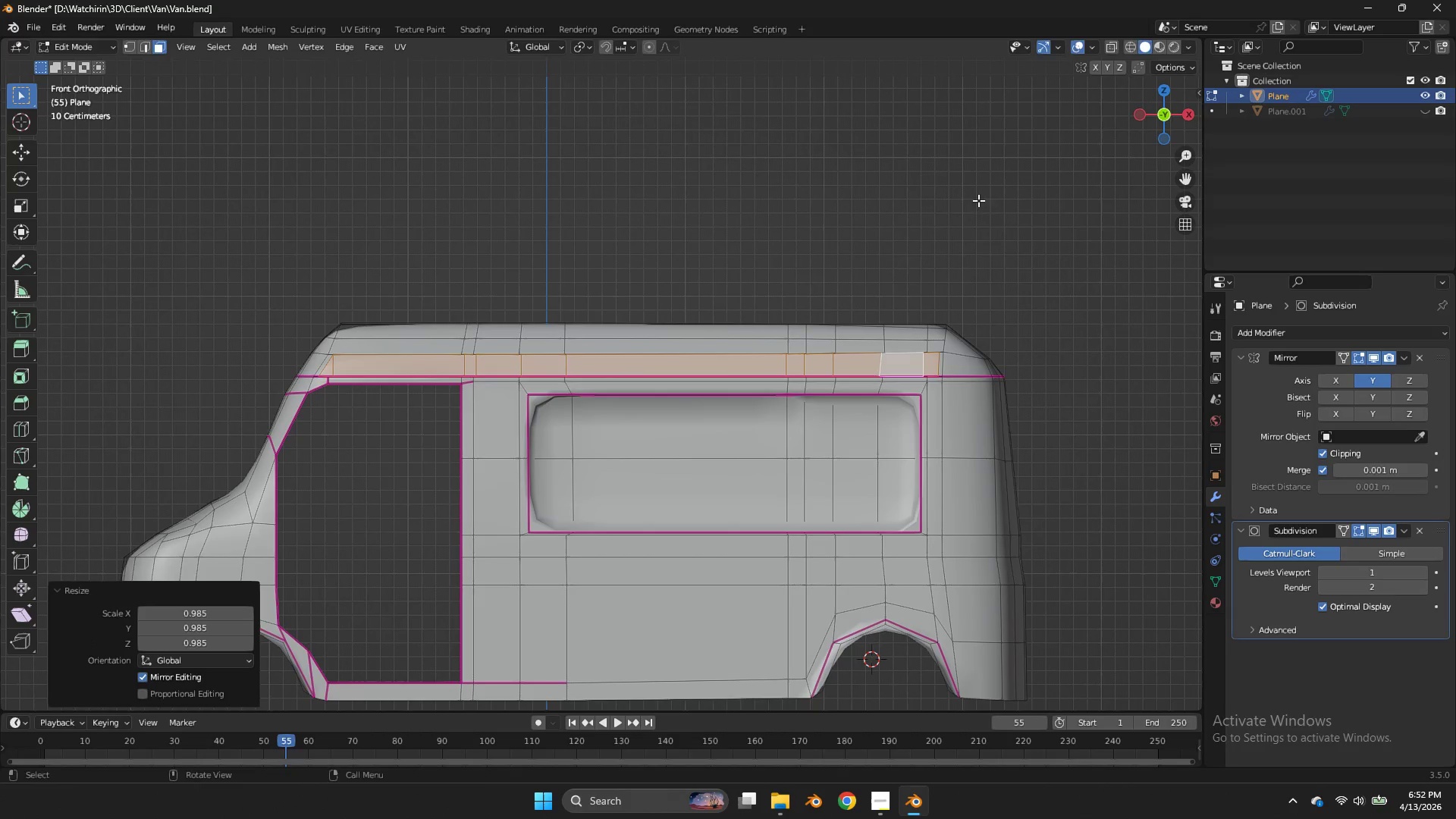 
type(sz)
 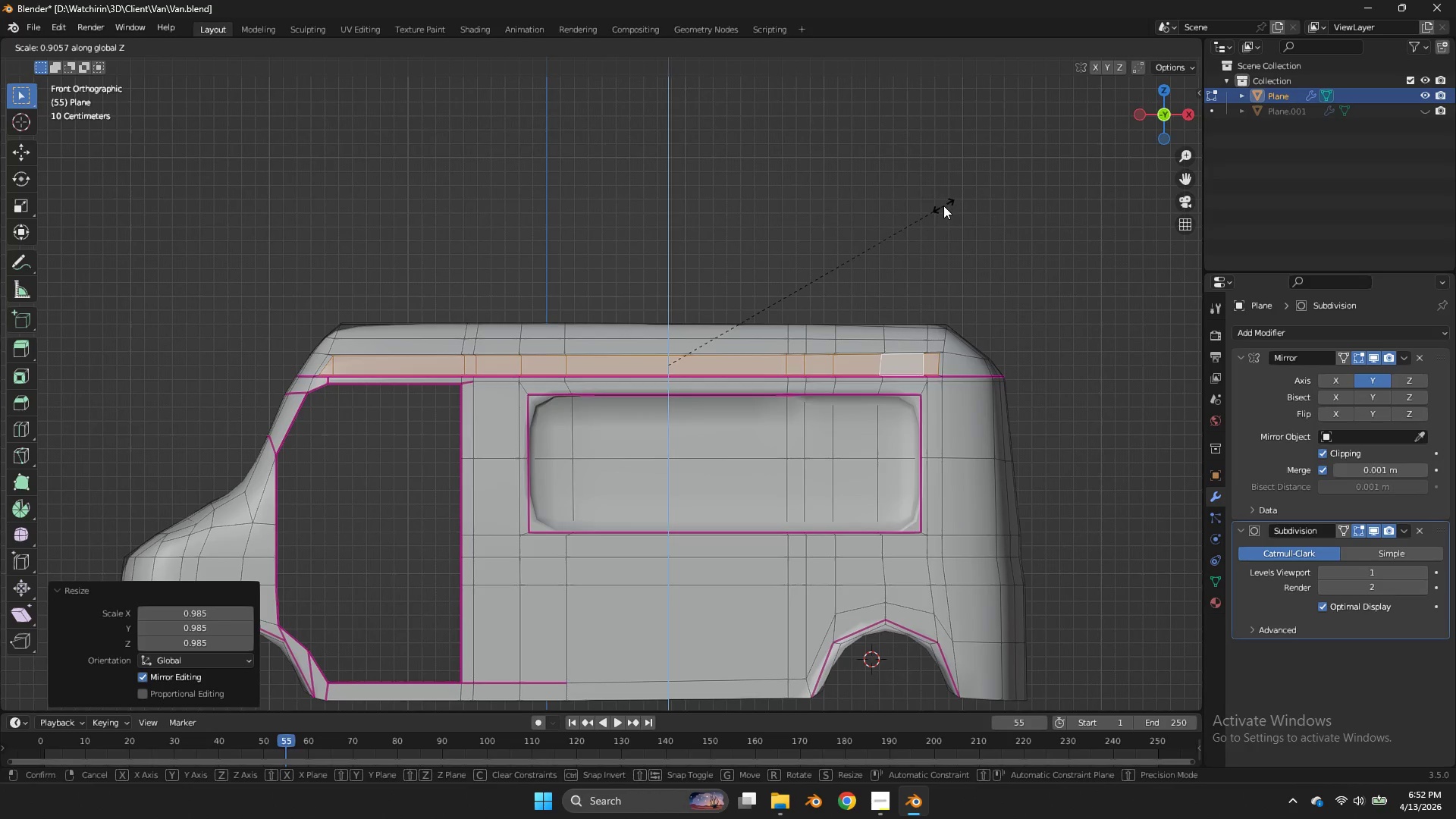 
double_click([937, 207])
 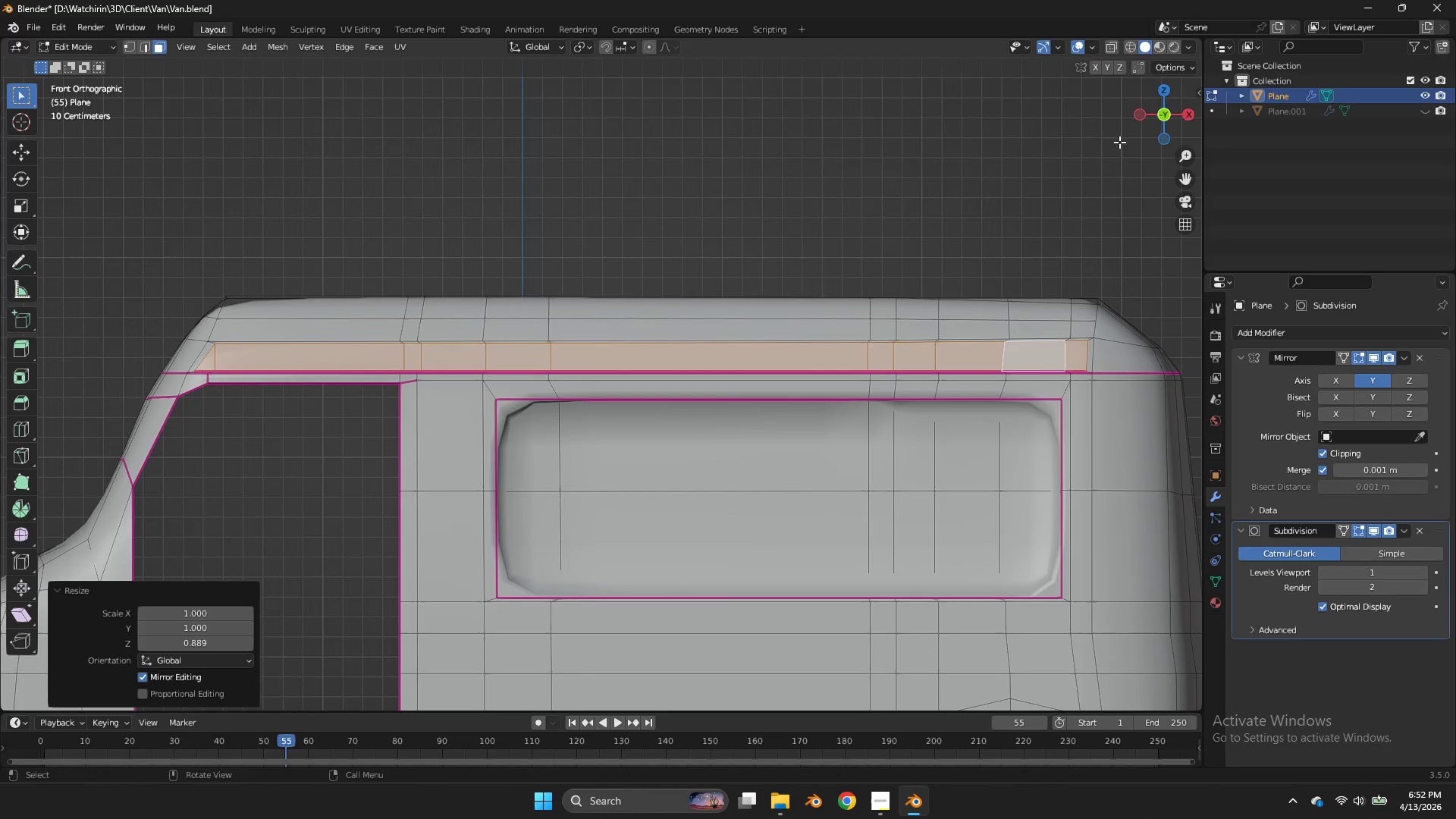 
scroll: coordinate [1112, 147], scroll_direction: up, amount: 2.0
 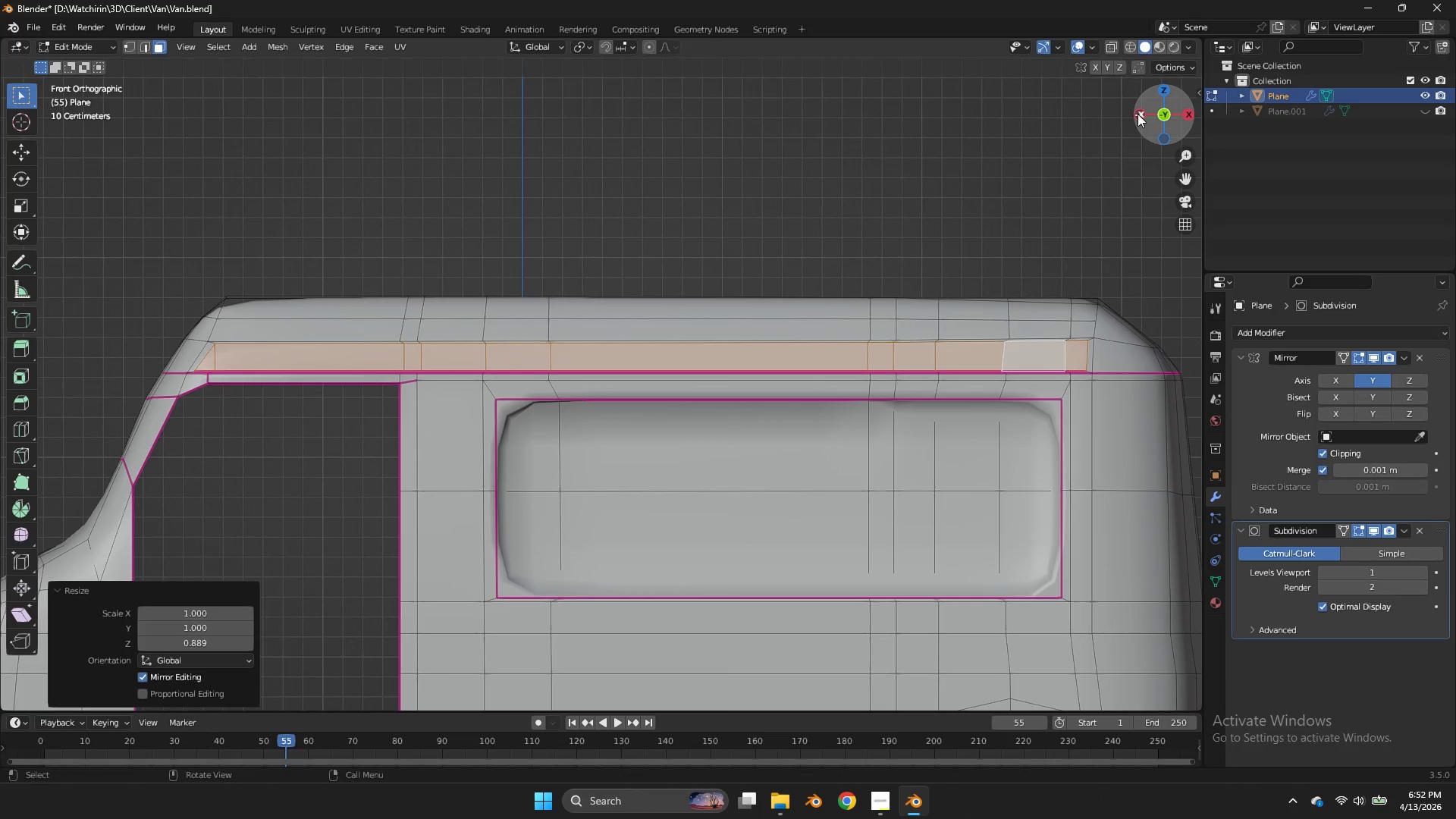 
left_click([1138, 114])
 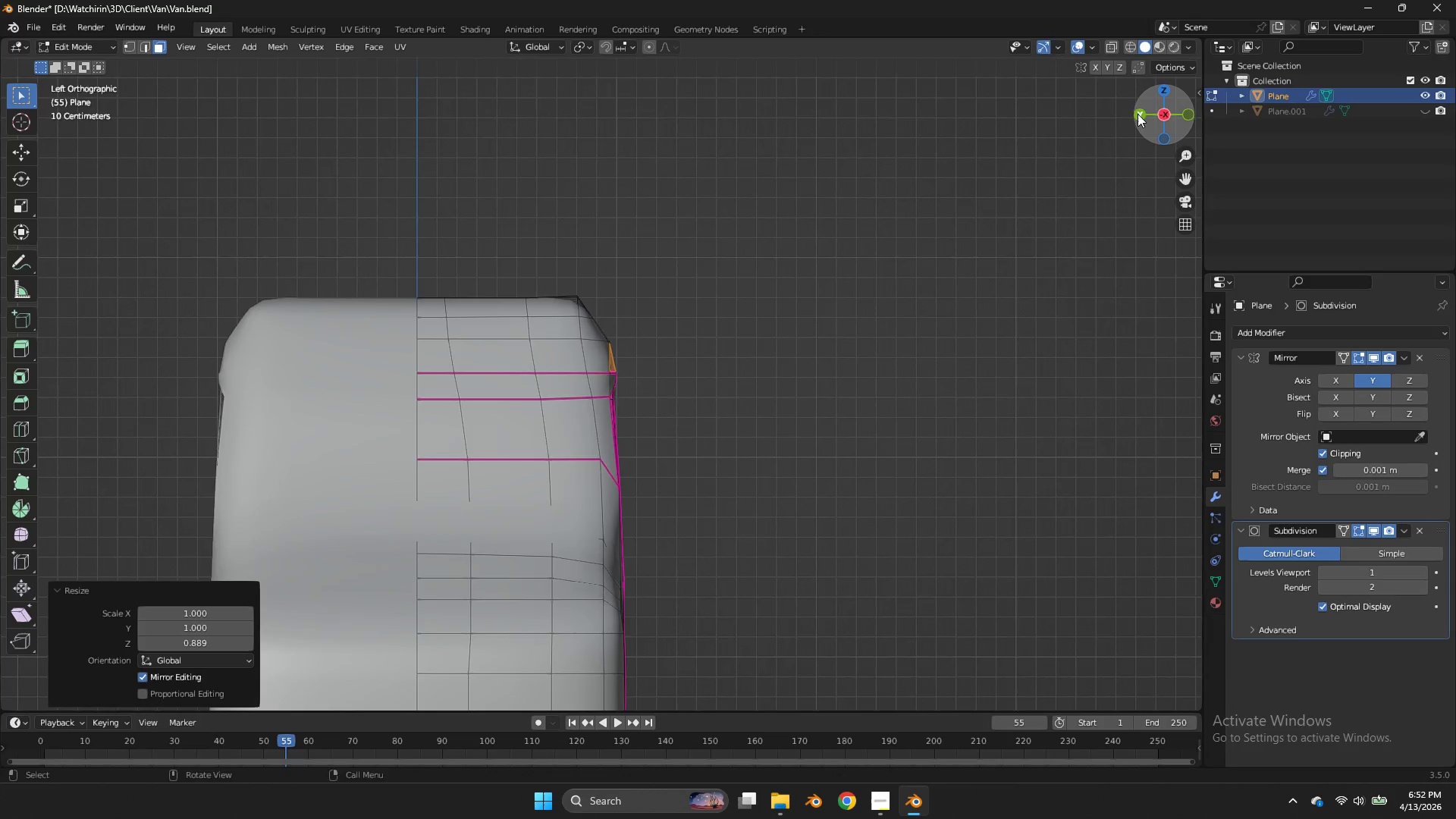 
left_click_drag(start_coordinate=[1138, 114], to_coordinate=[1015, 159])
 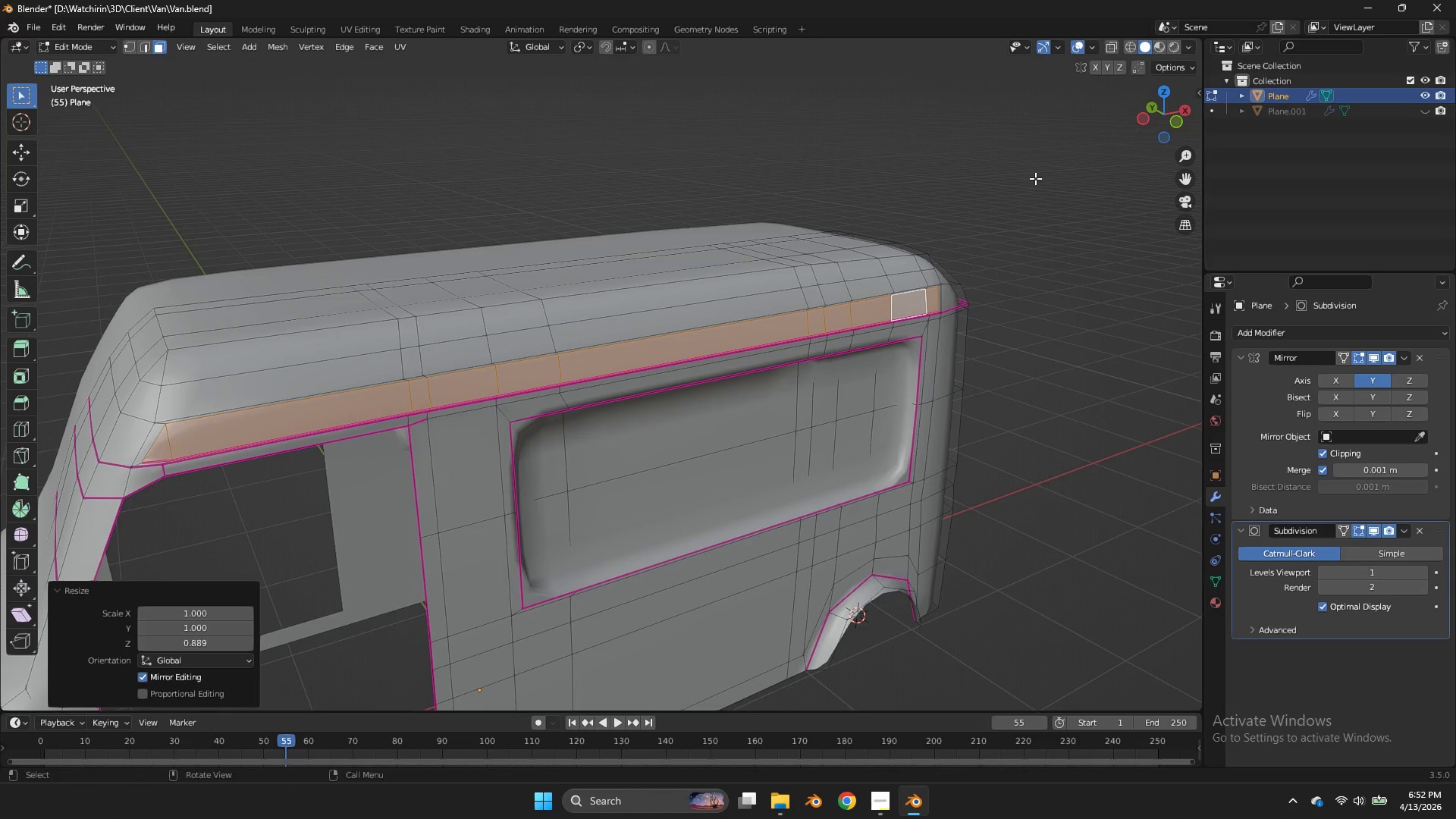 
type(sx)
 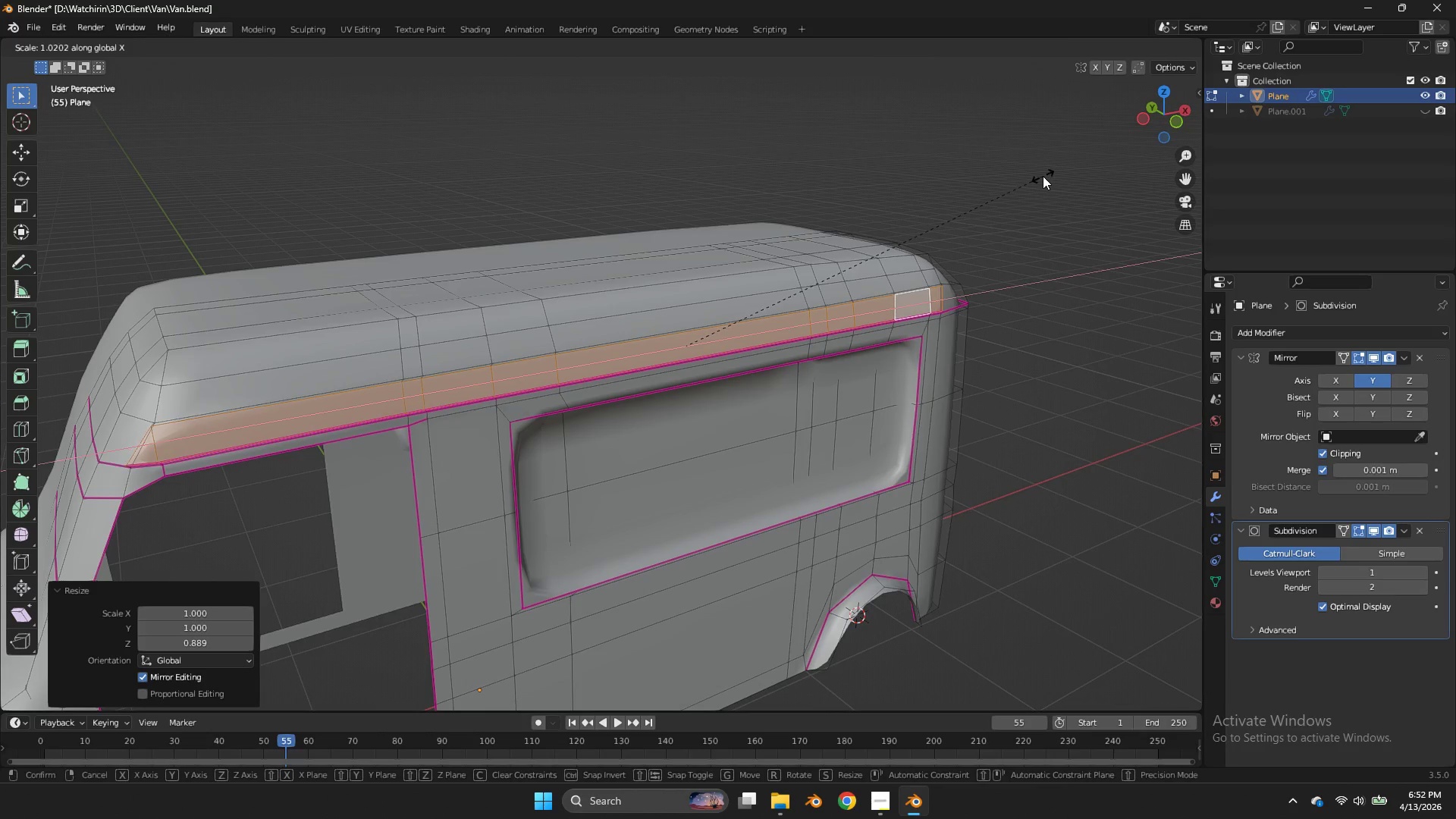 
hold_key(key=ShiftLeft, duration=1.3)
left_click([982, 176])
 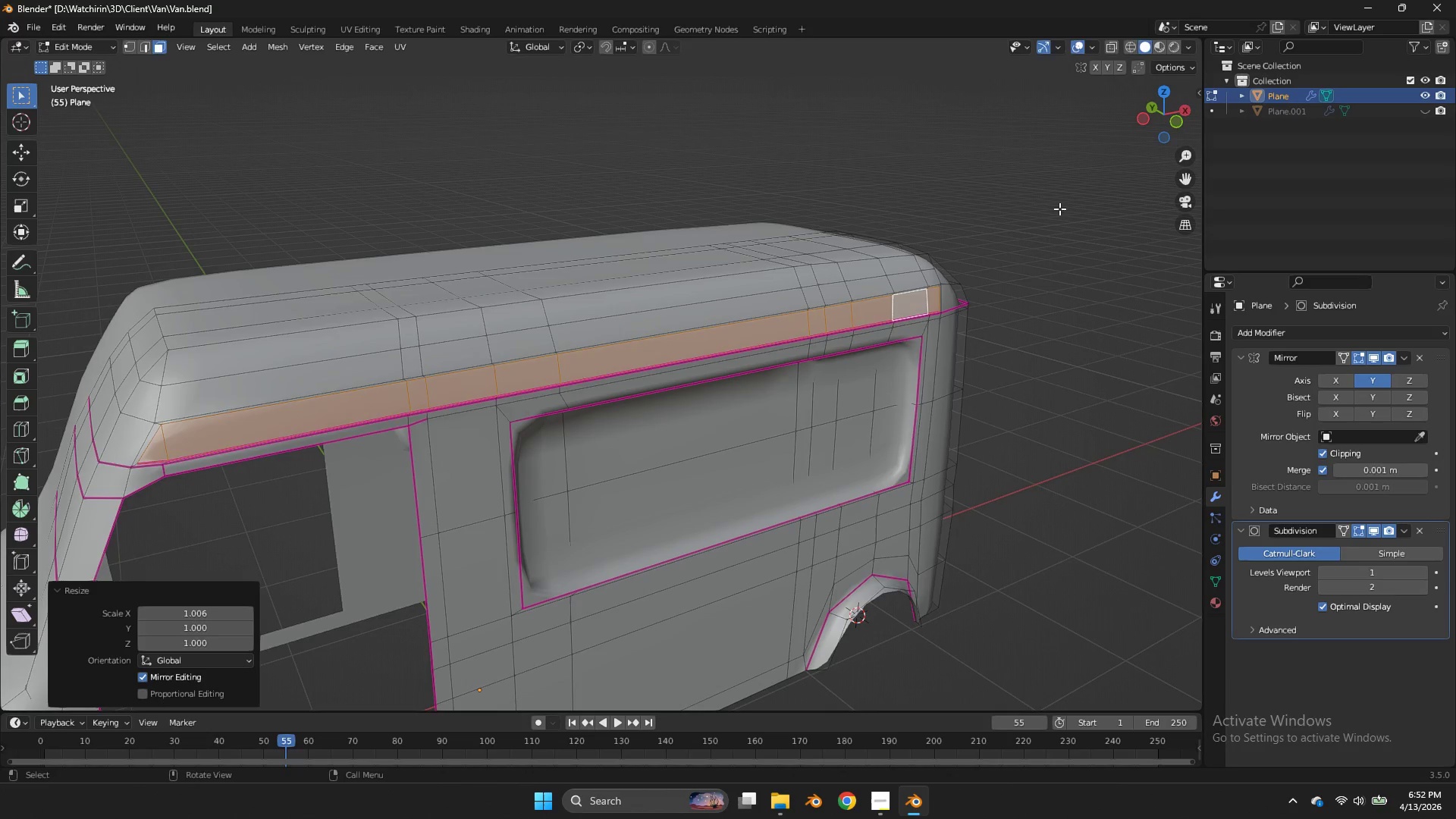 
key(E)
 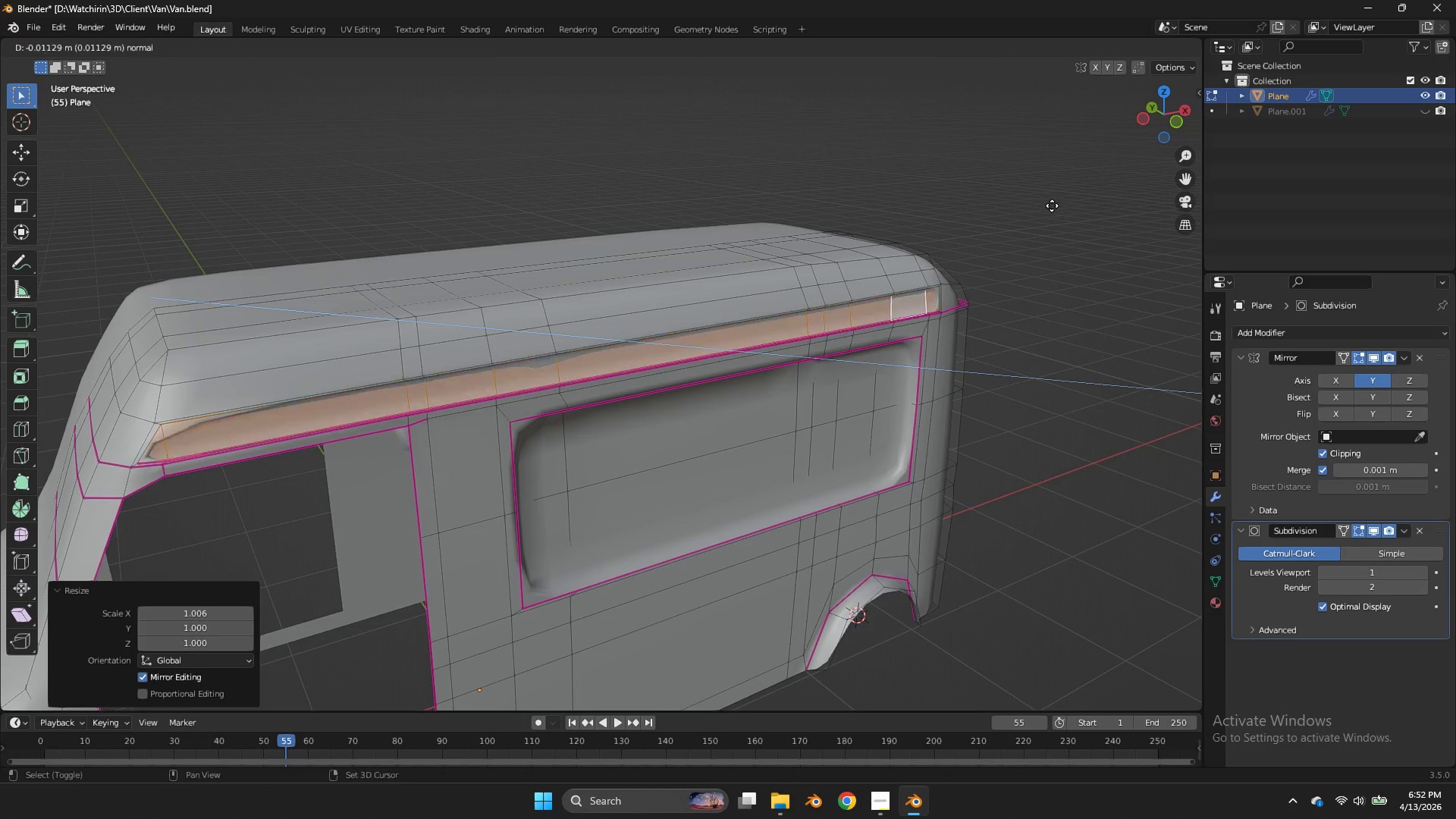 
hold_key(key=ShiftLeft, duration=1.28)
left_click([1039, 197])
 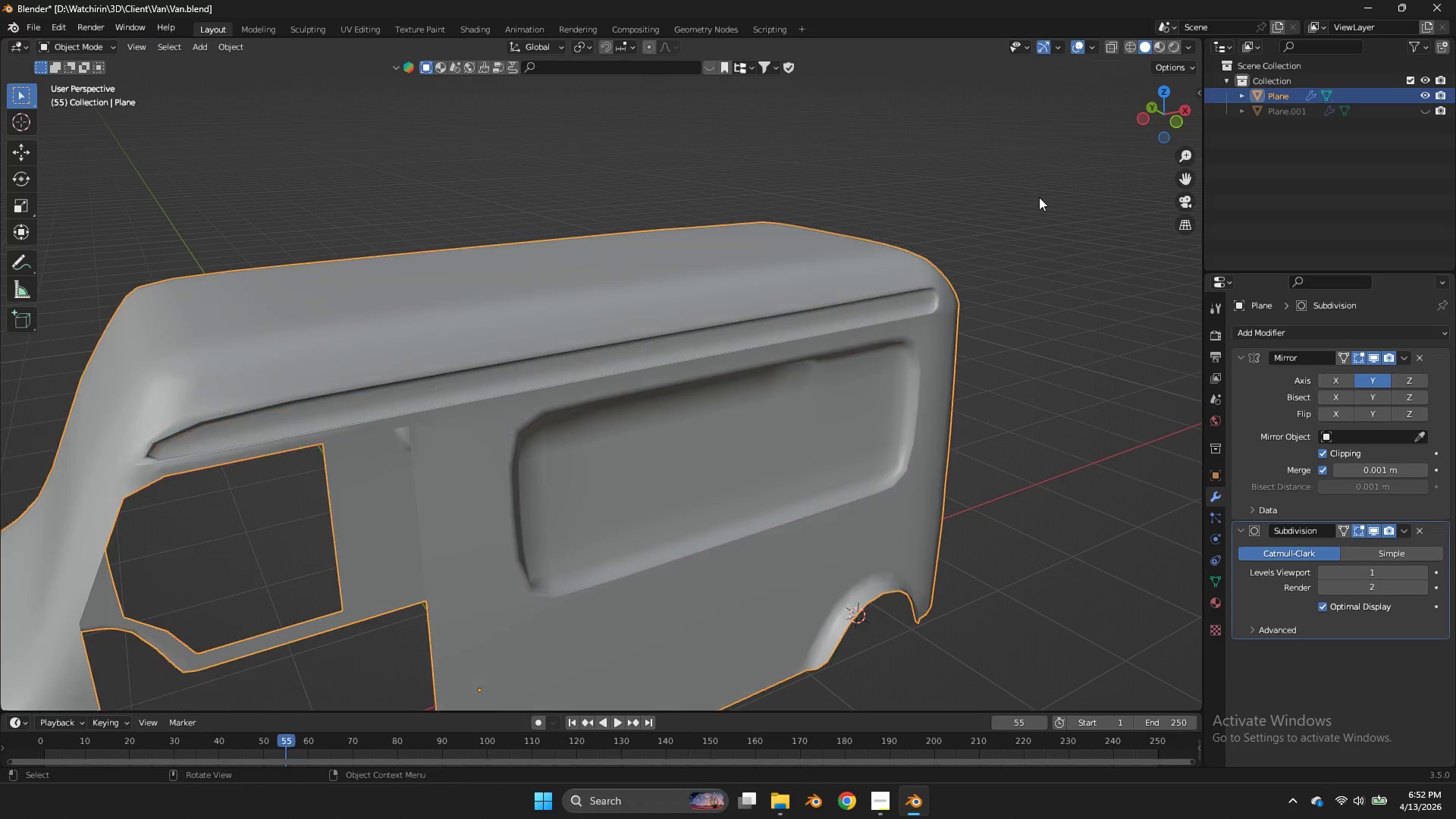 
key(Tab)
 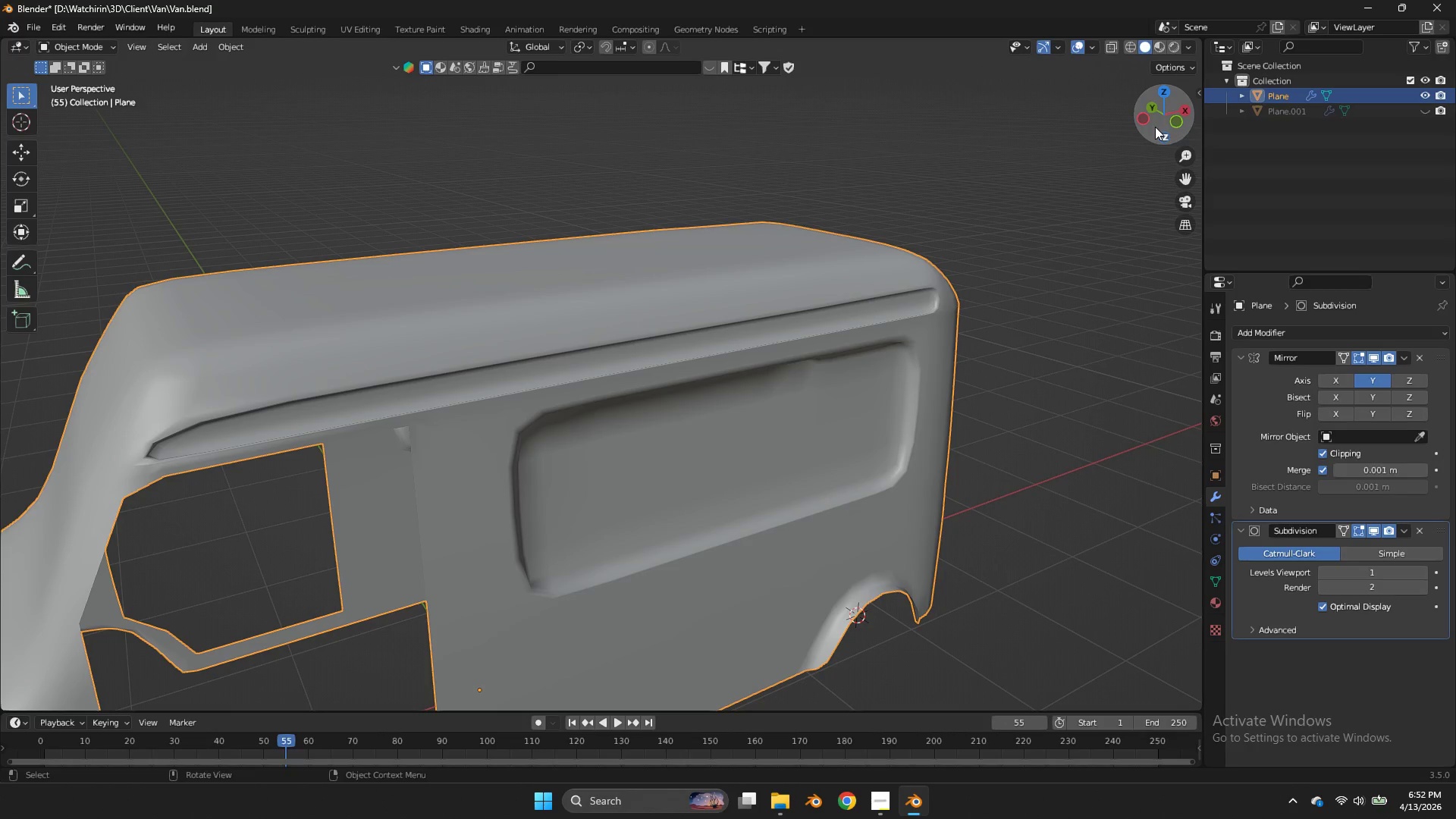 
left_click_drag(start_coordinate=[1147, 119], to_coordinate=[1166, 118])
 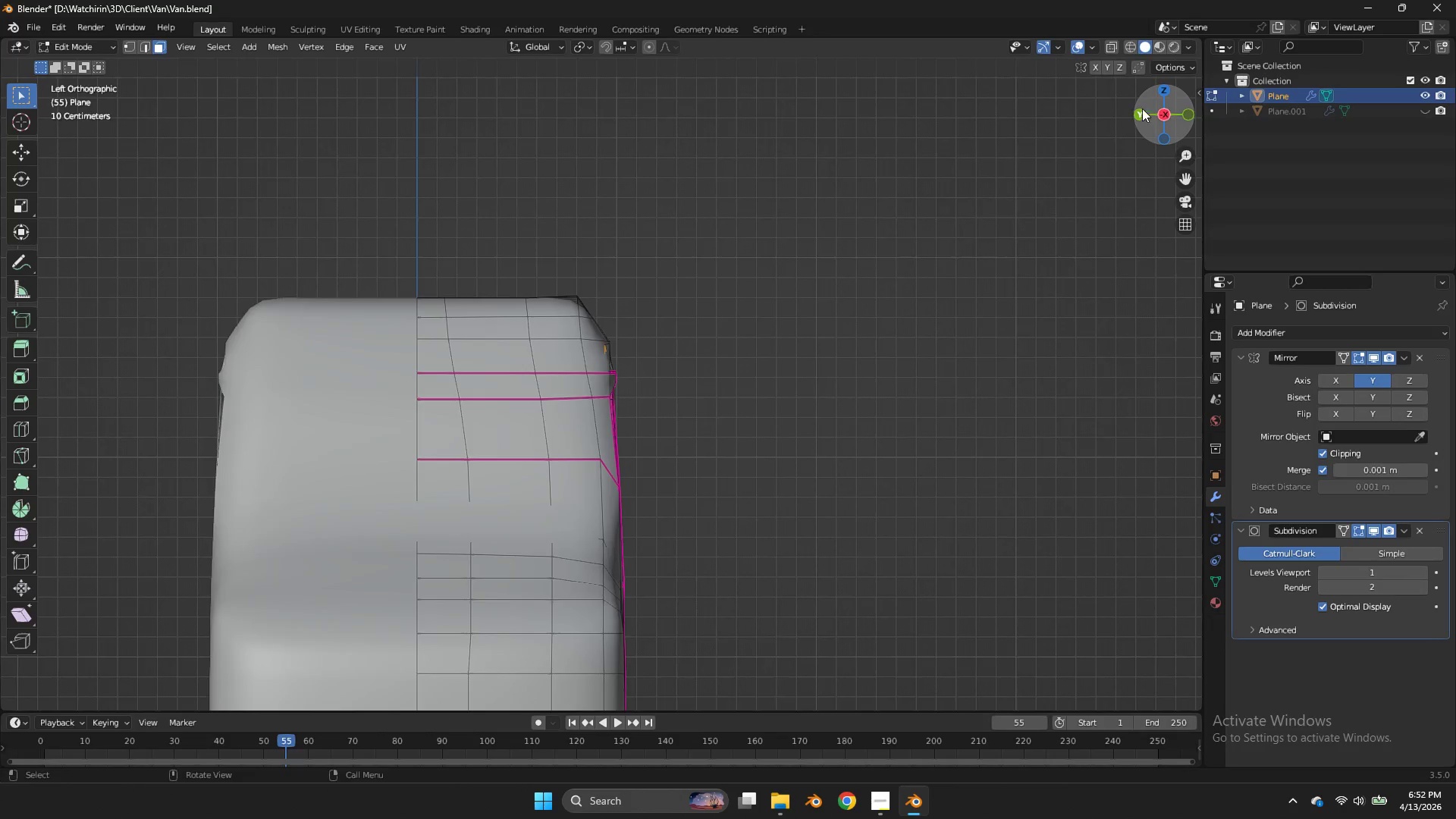 
left_click([1143, 118])
 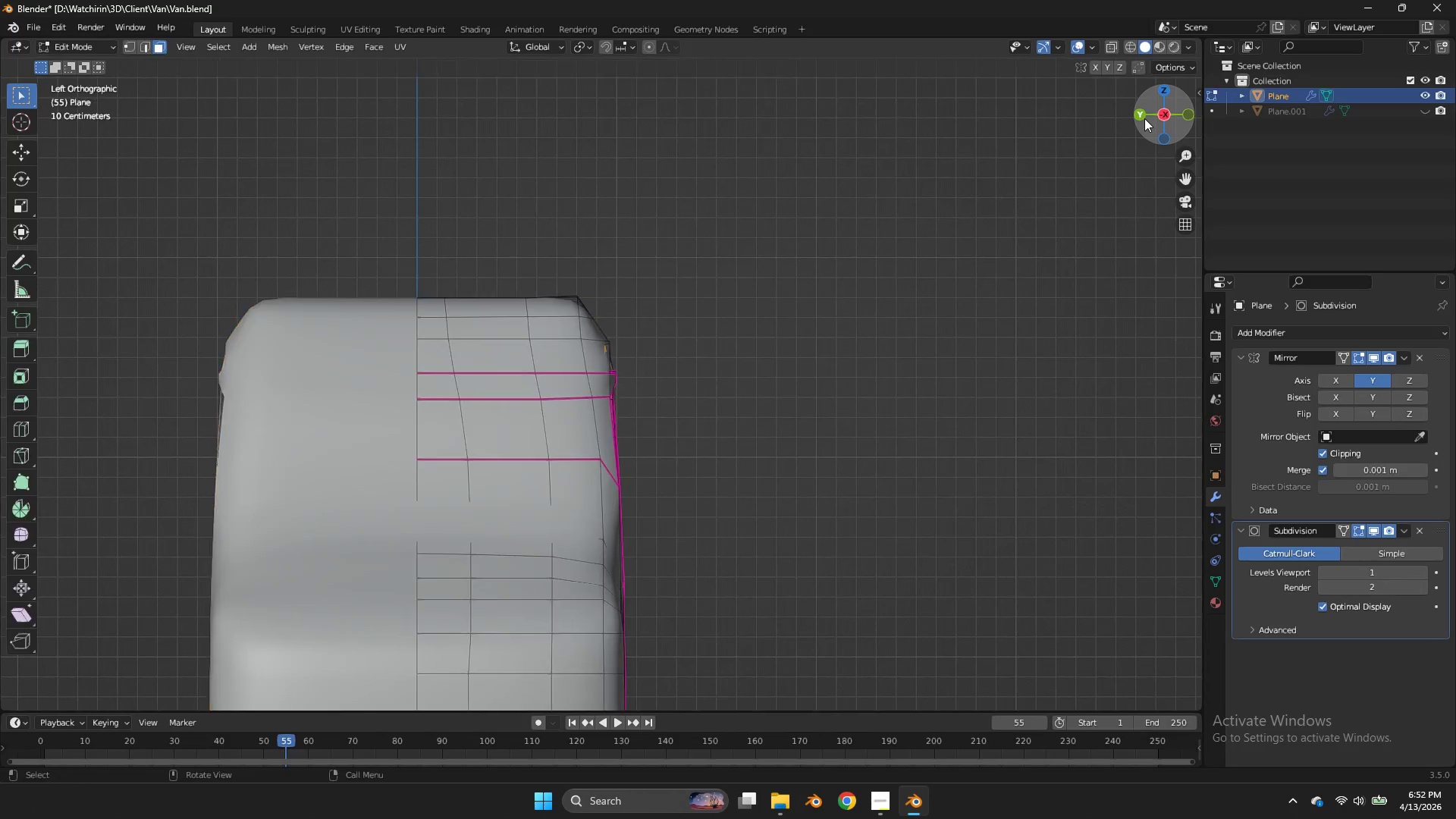 
key(Tab)
 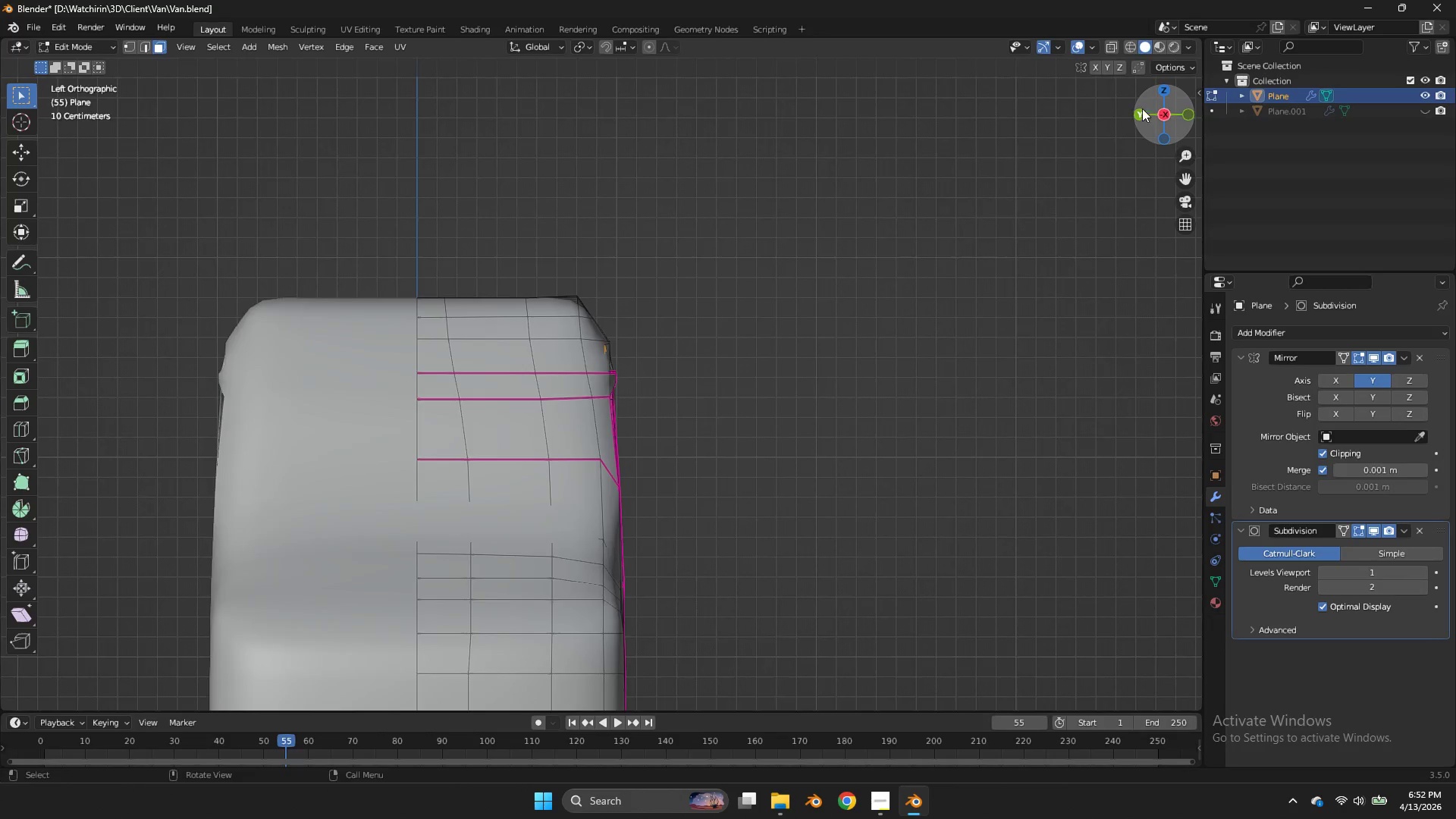 
left_click_drag(start_coordinate=[1142, 108], to_coordinate=[1023, 140])
 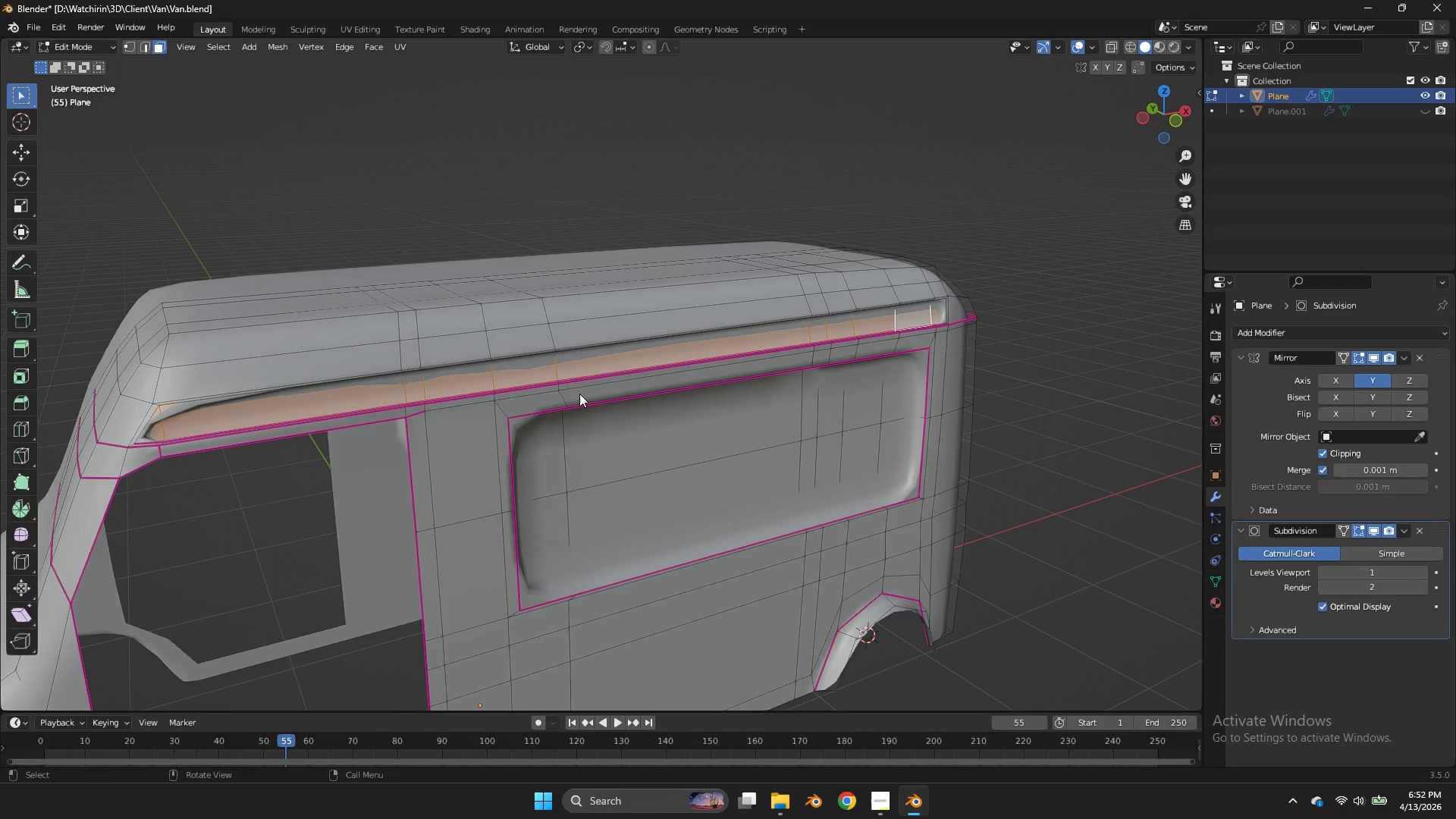 
left_click([579, 394])
 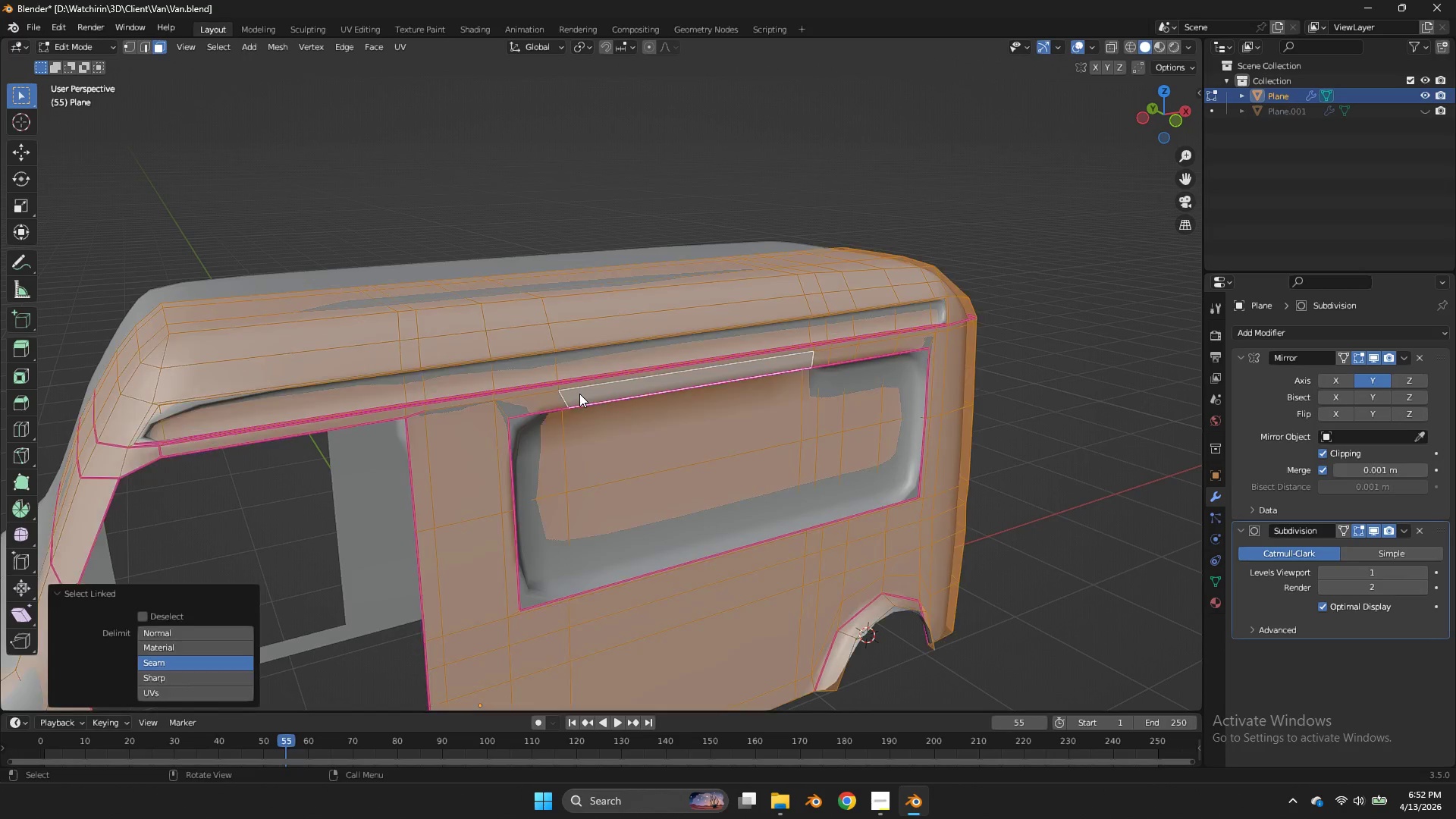 
key(L)
 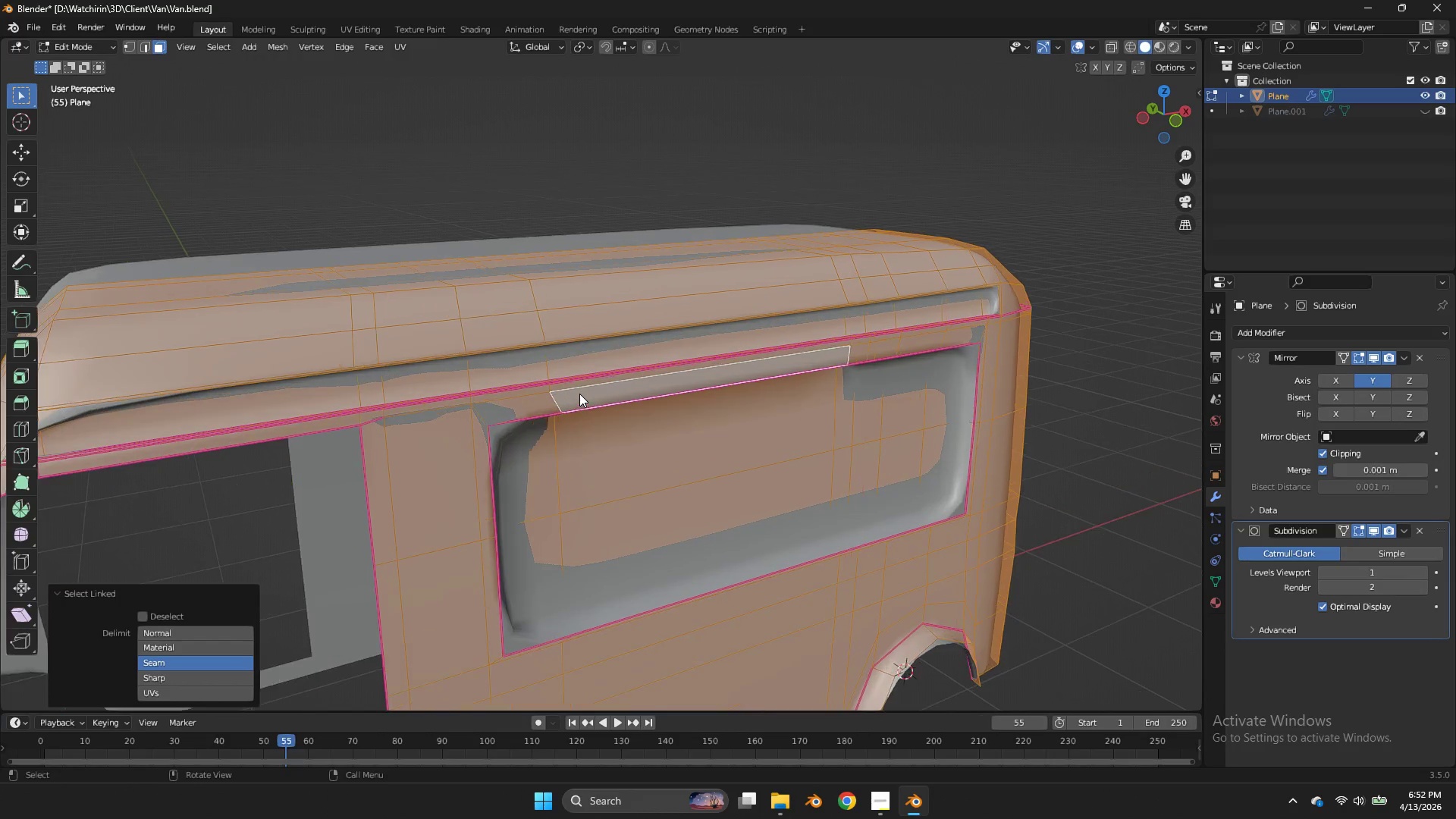 
key(Control+ControlLeft)
 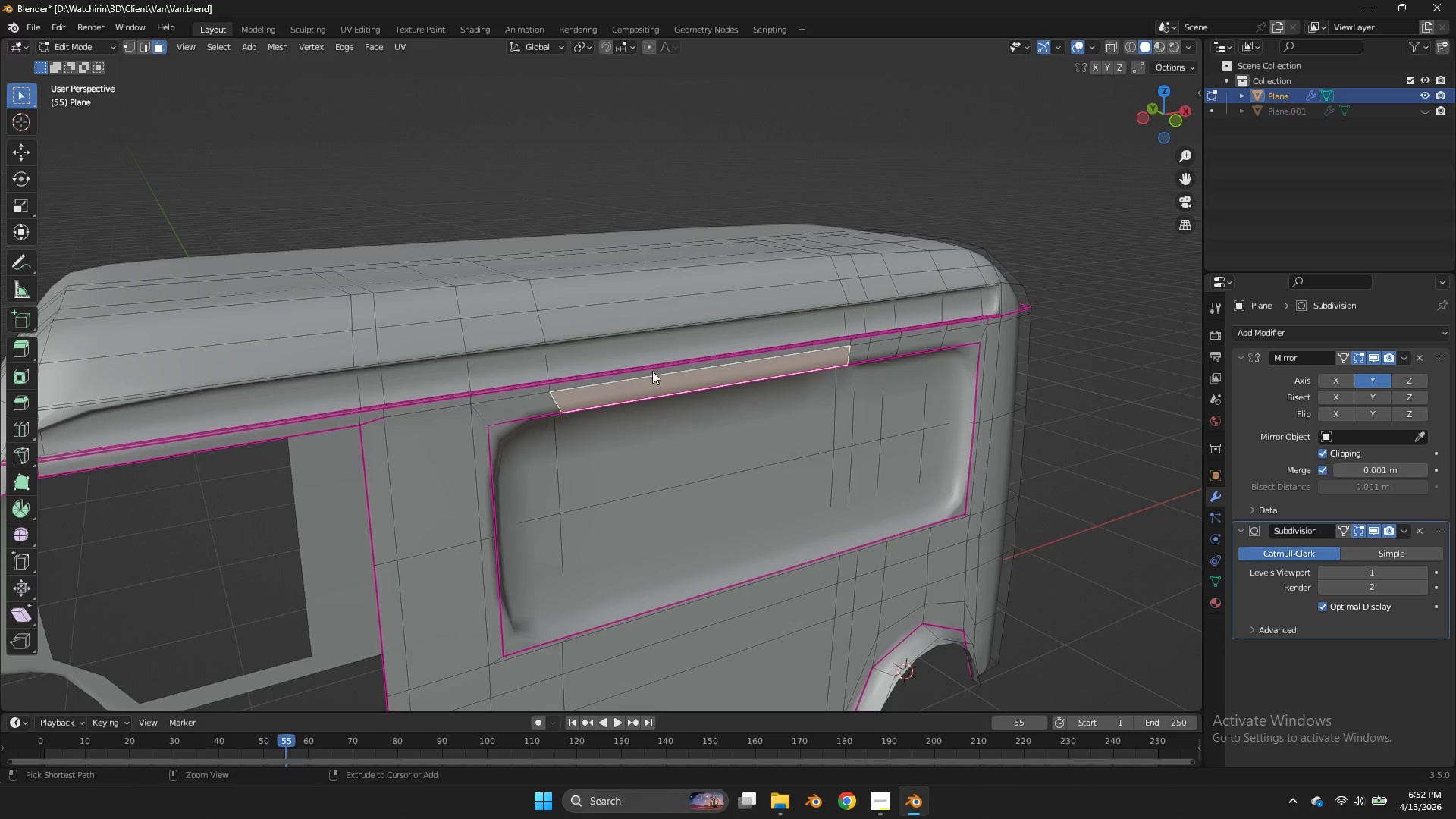 
scroll: coordinate [579, 394], scroll_direction: up, amount: 1.0
 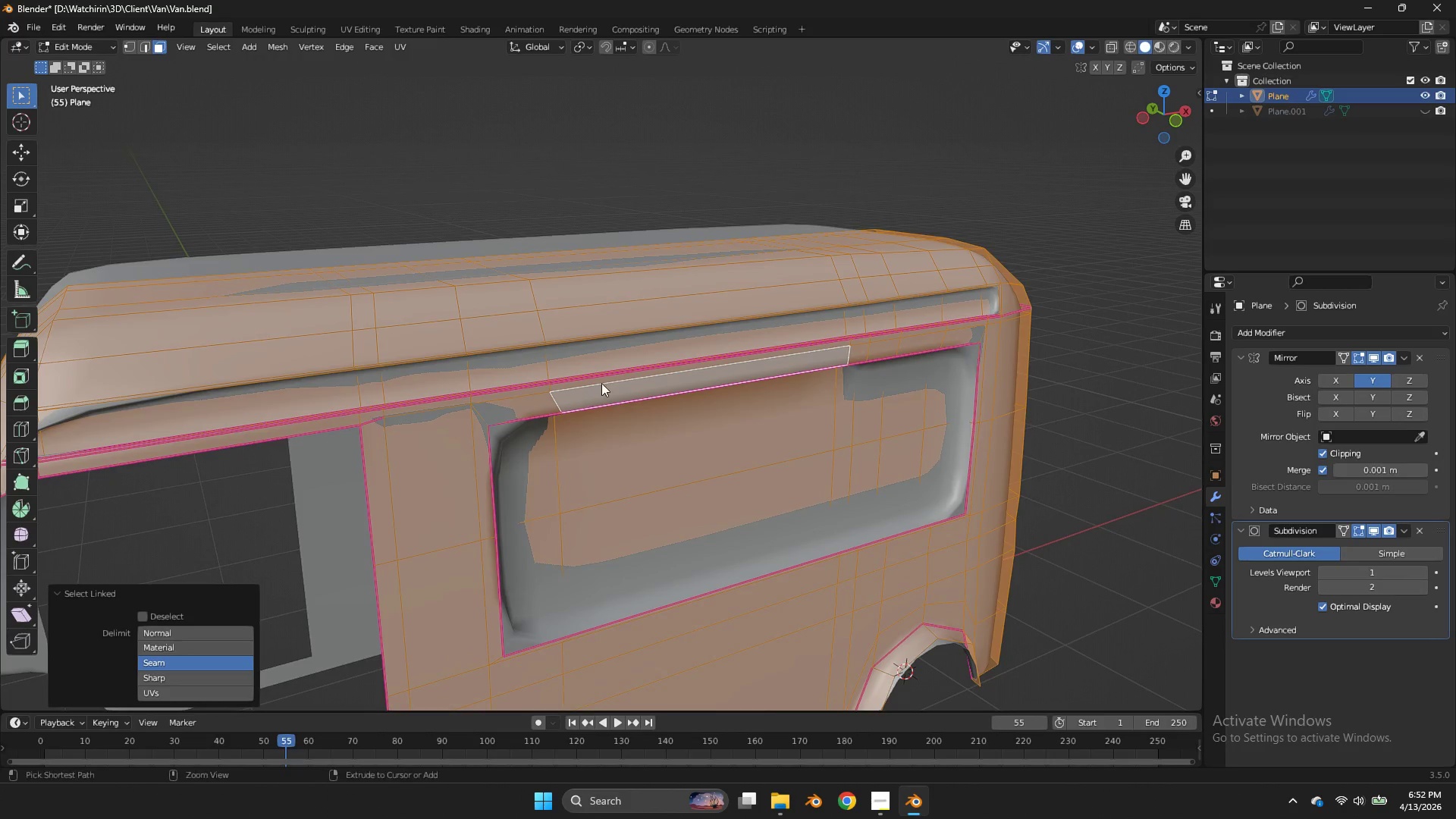 
key(Control+Z)
 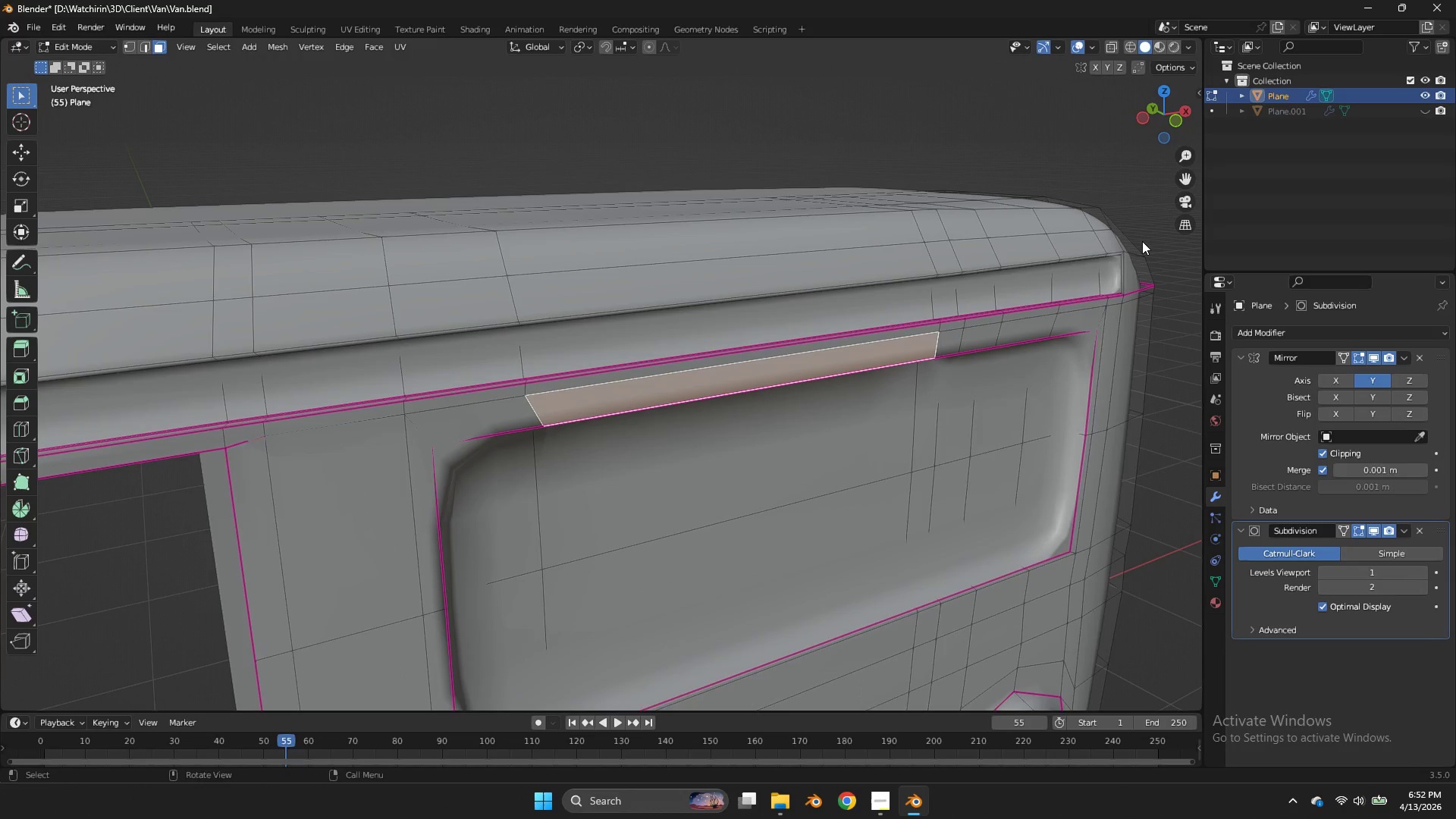 
scroll: coordinate [1138, 246], scroll_direction: up, amount: 2.0
 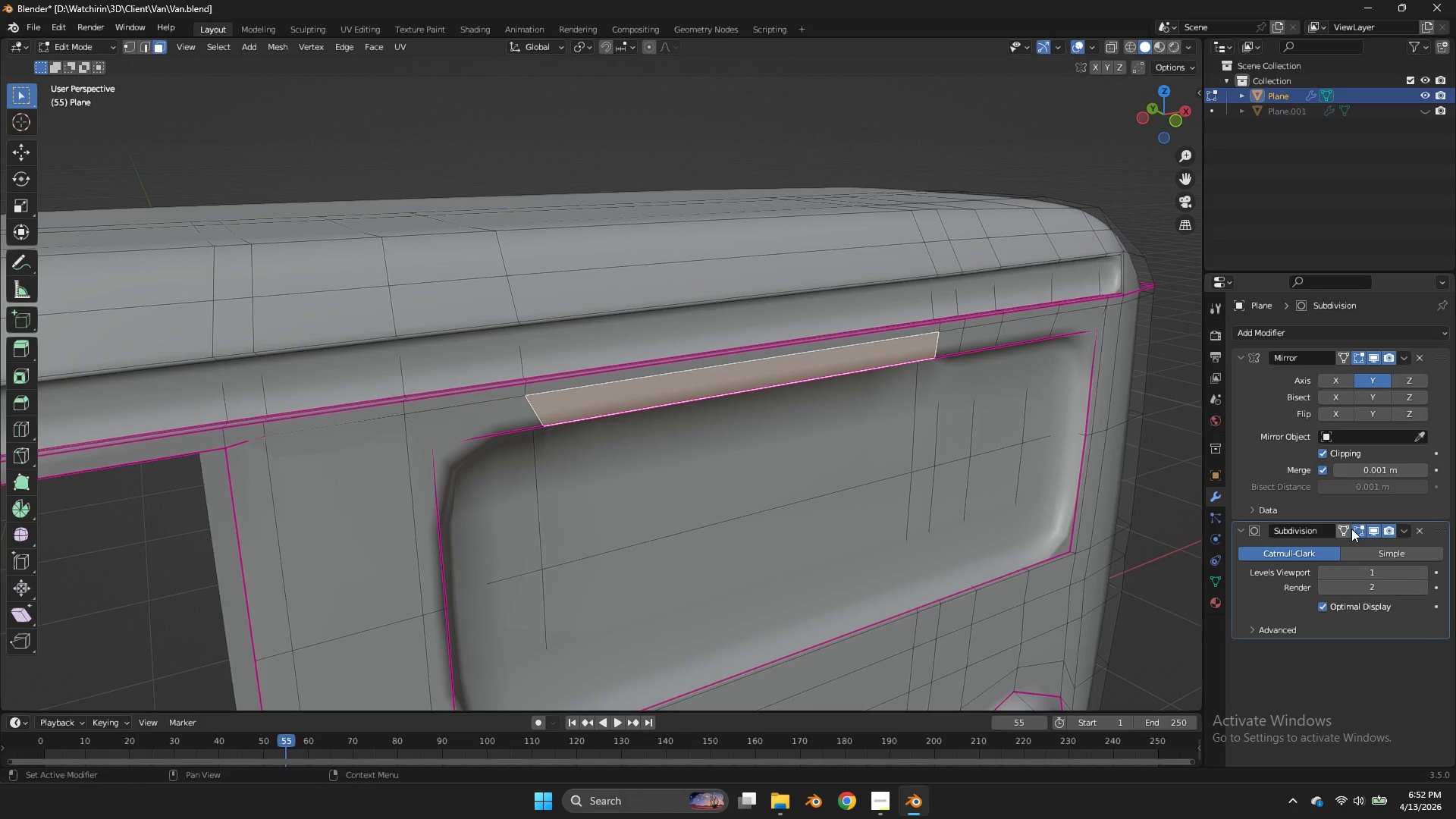 
double_click([1342, 526])
 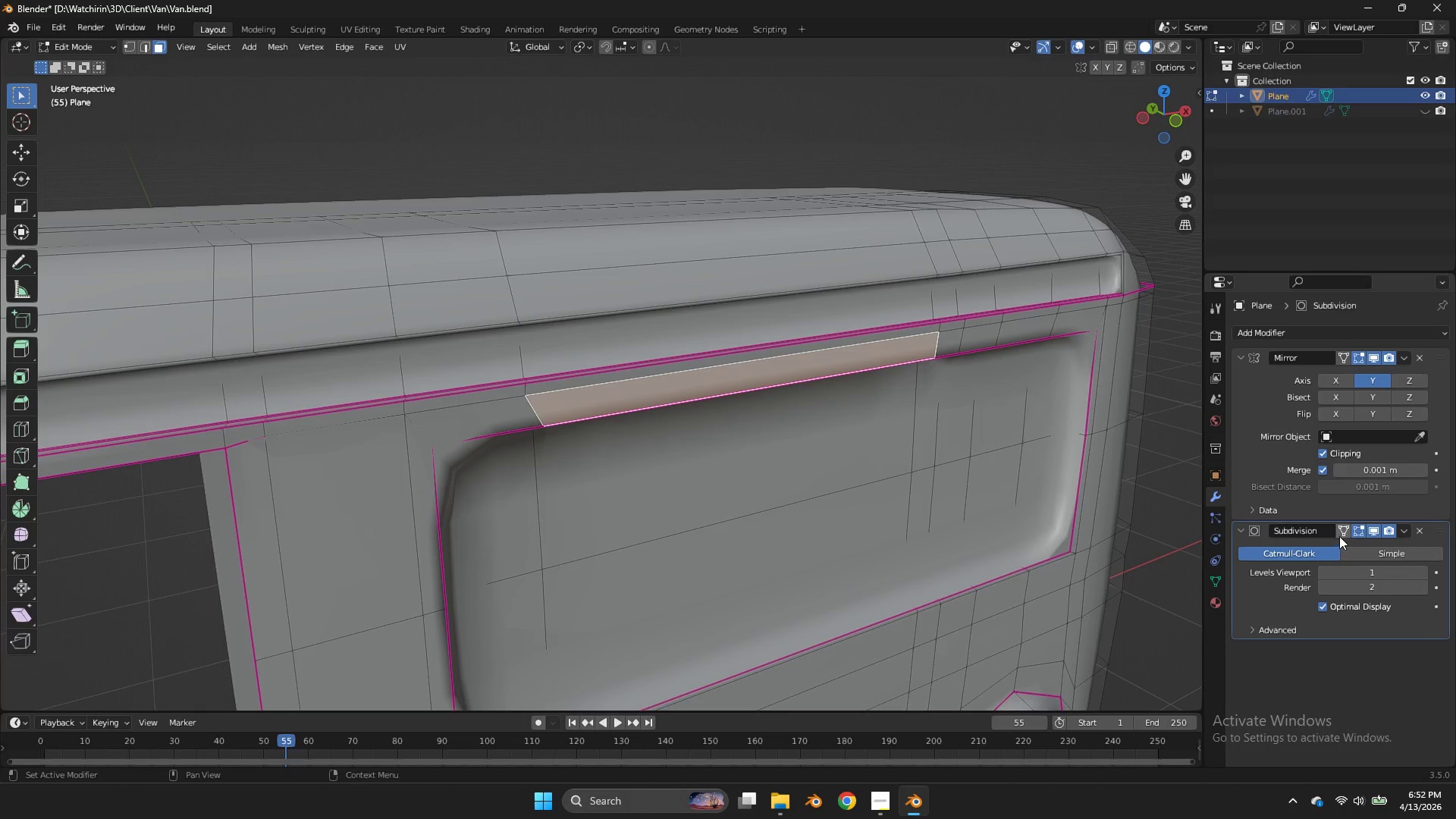 
double_click([1339, 535])
 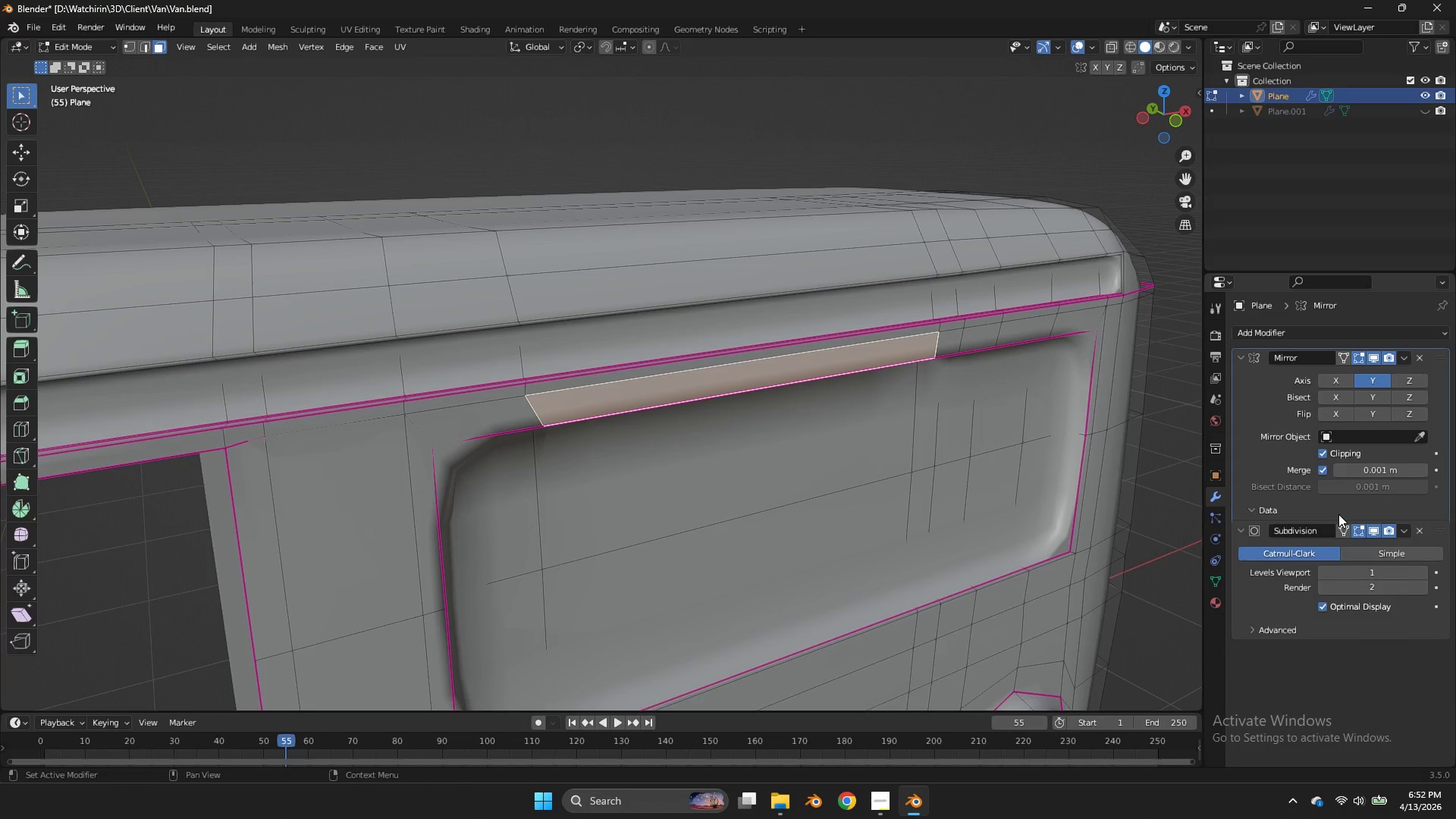 
triple_click([1339, 517])
 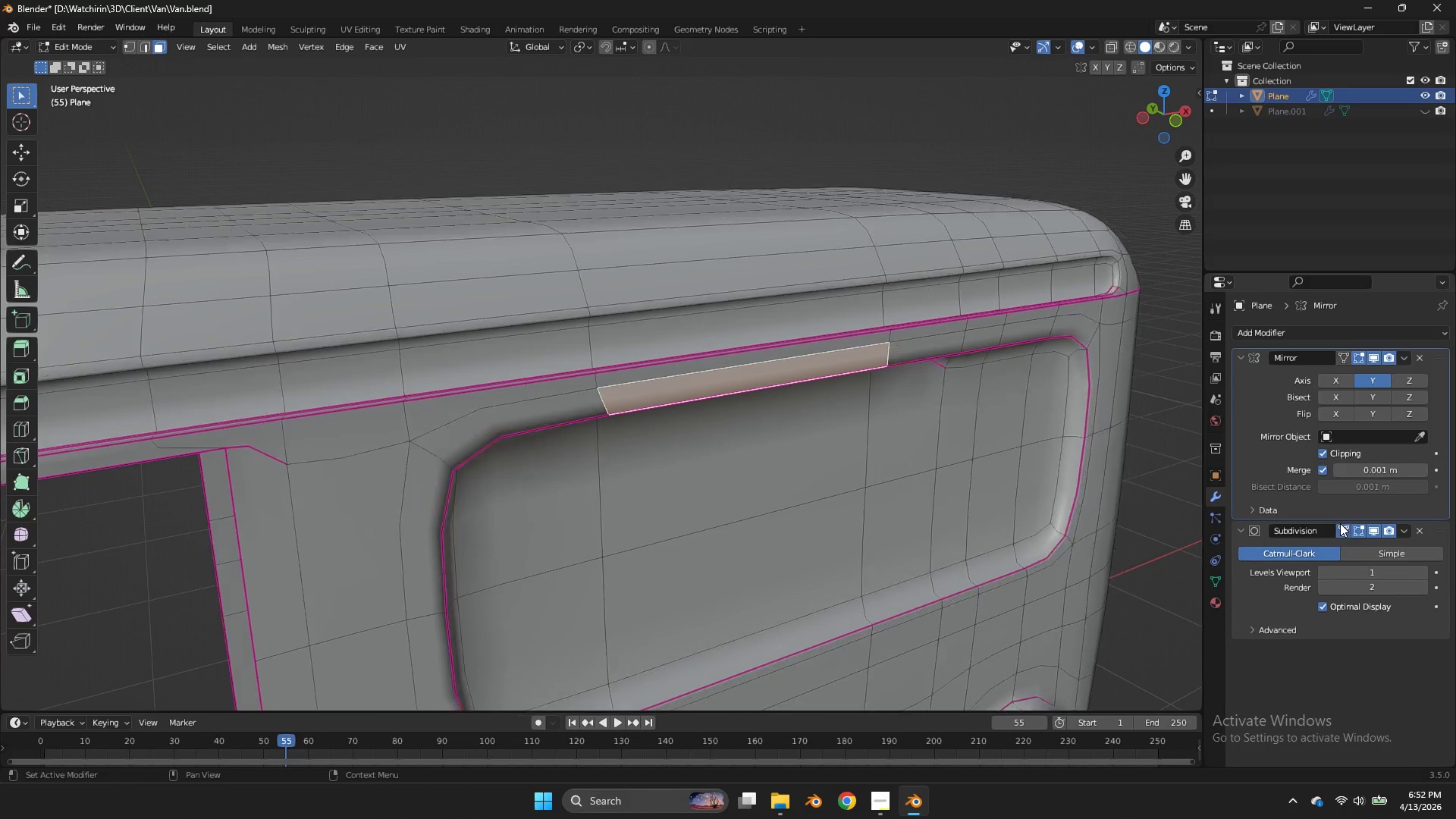 
triple_click([1340, 523])
 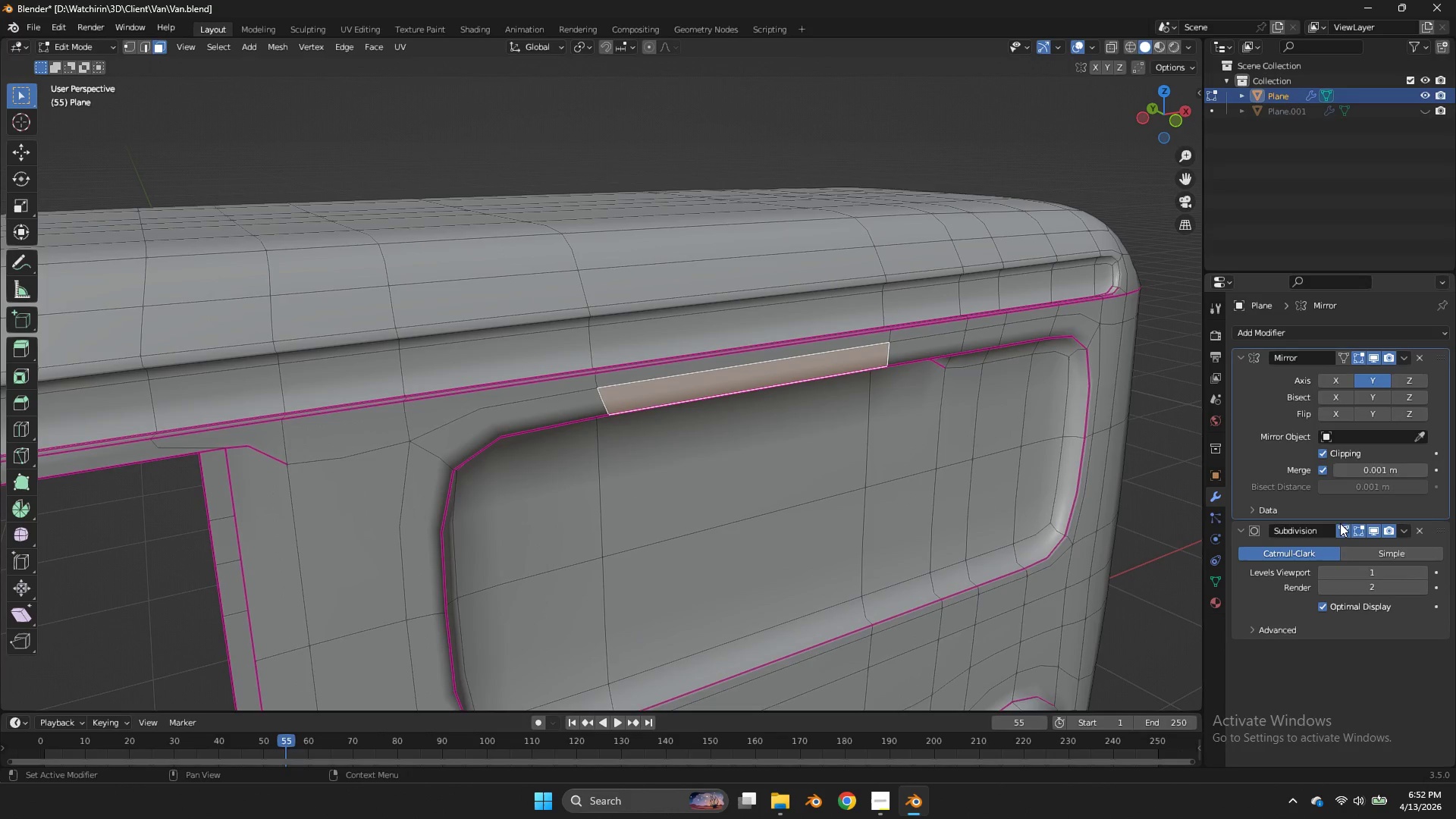 
triple_click([1340, 523])
 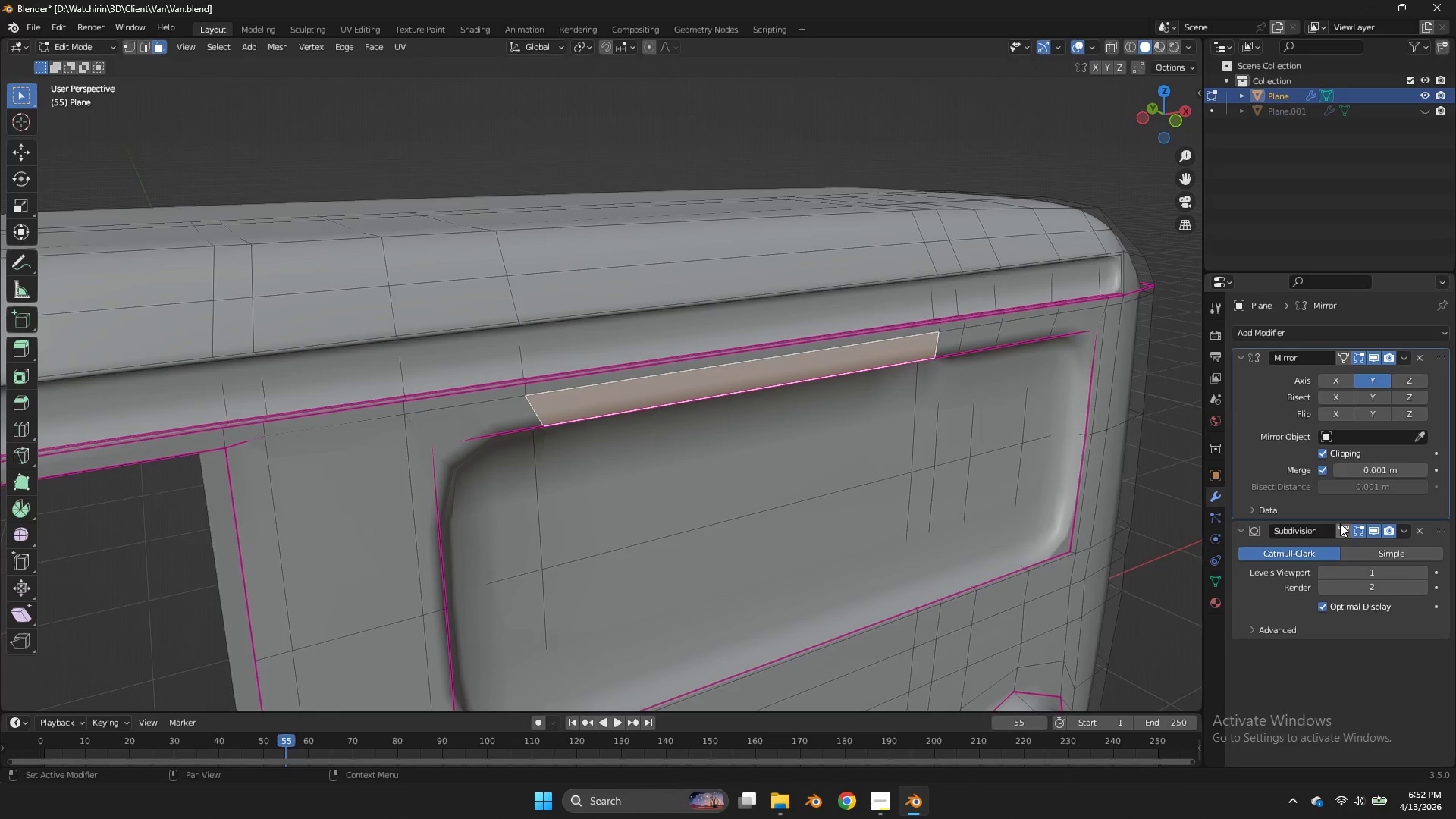 
triple_click([1340, 523])
 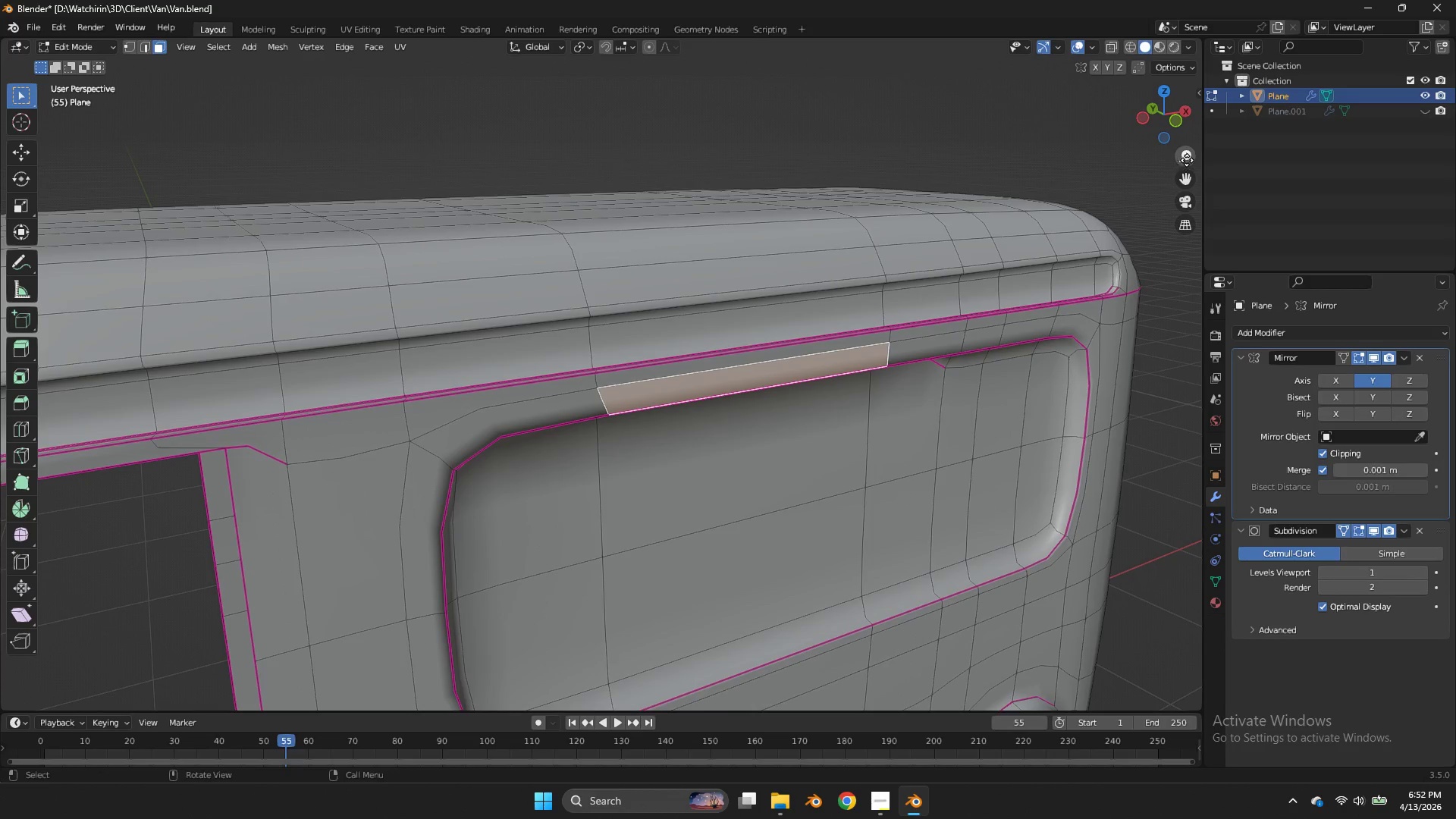 
left_click_drag(start_coordinate=[1189, 178], to_coordinate=[886, 257])
 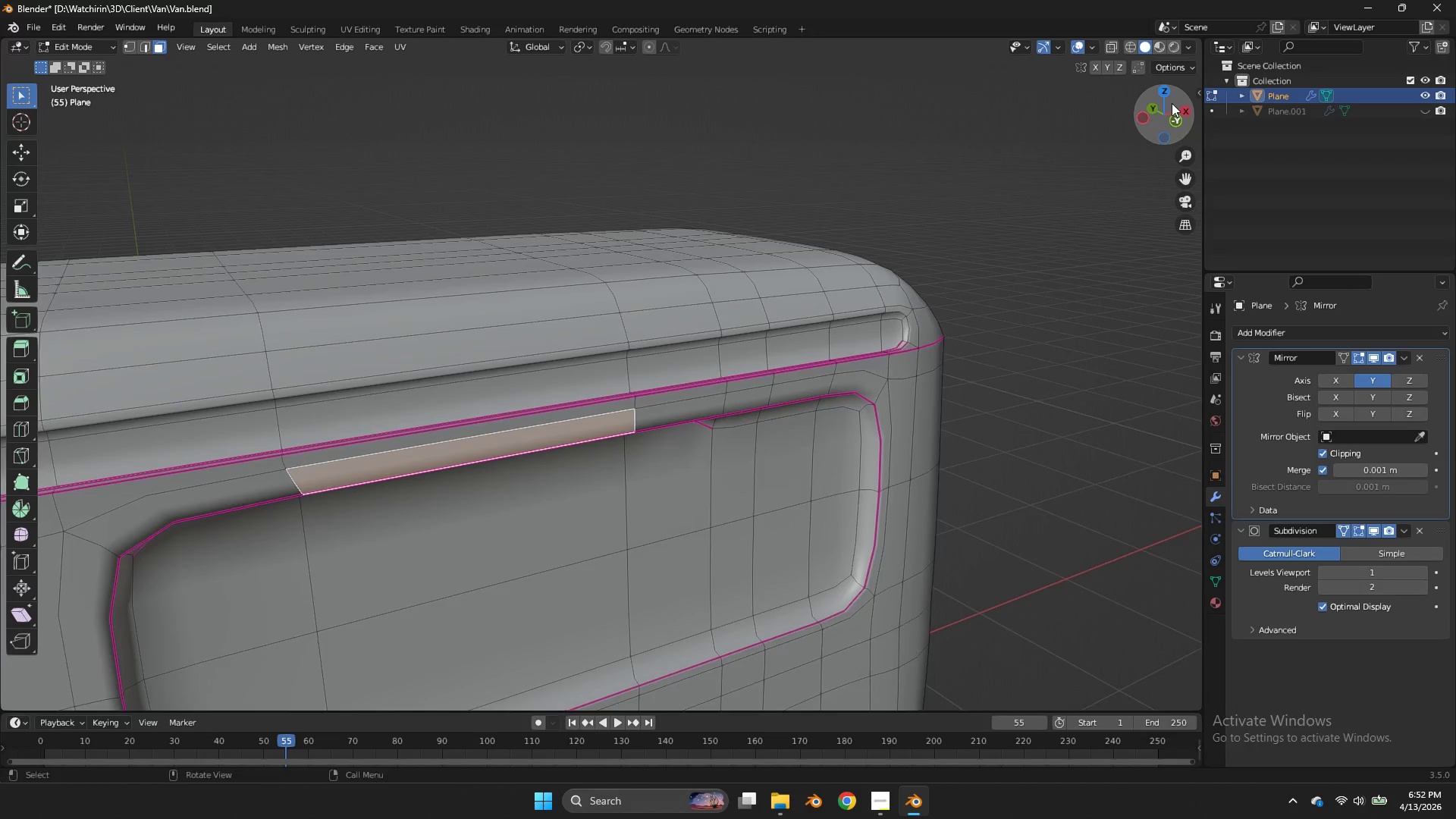 
left_click_drag(start_coordinate=[1172, 103], to_coordinate=[954, 89])
 